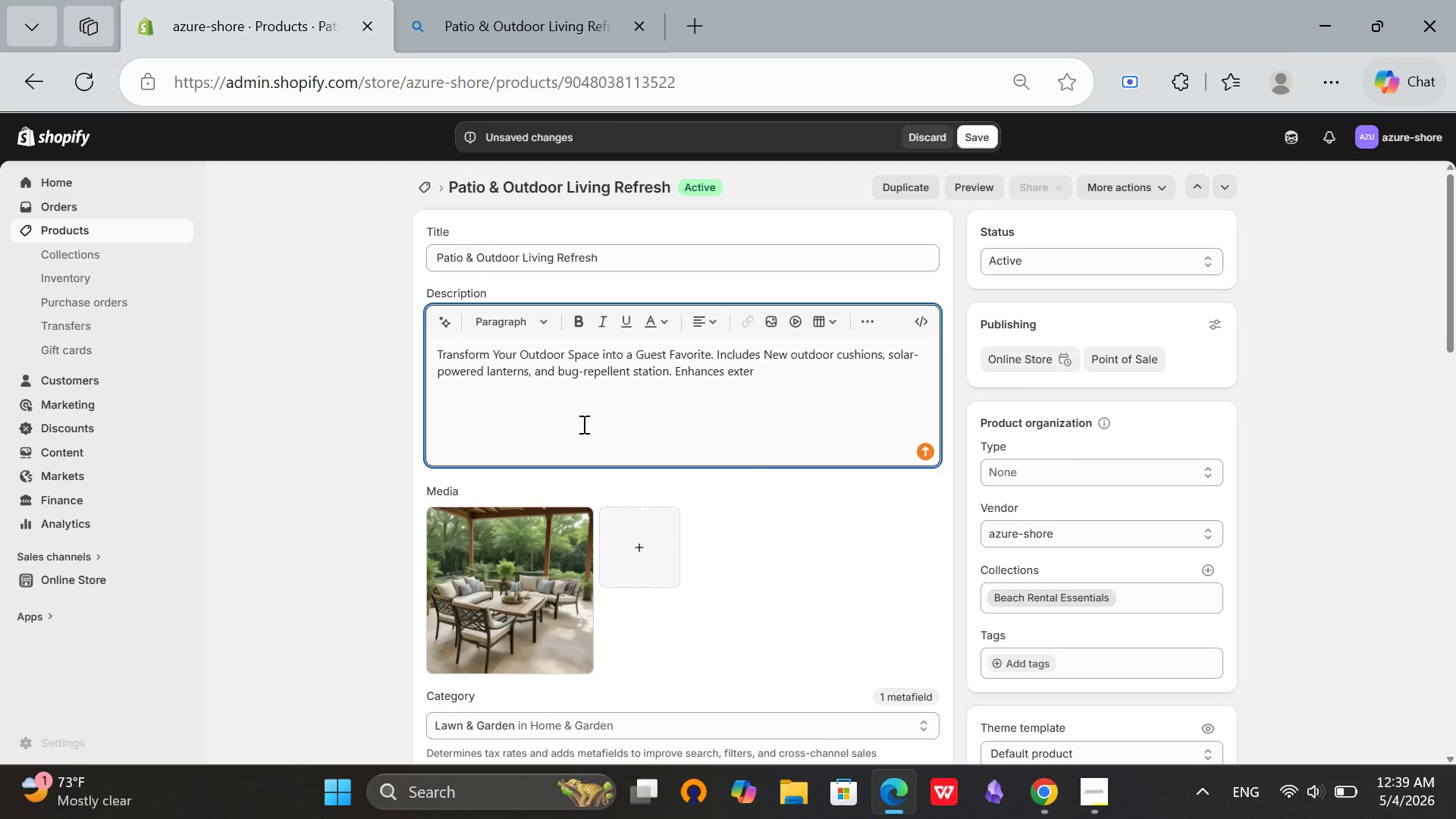 
type(ior appeal and creates )
 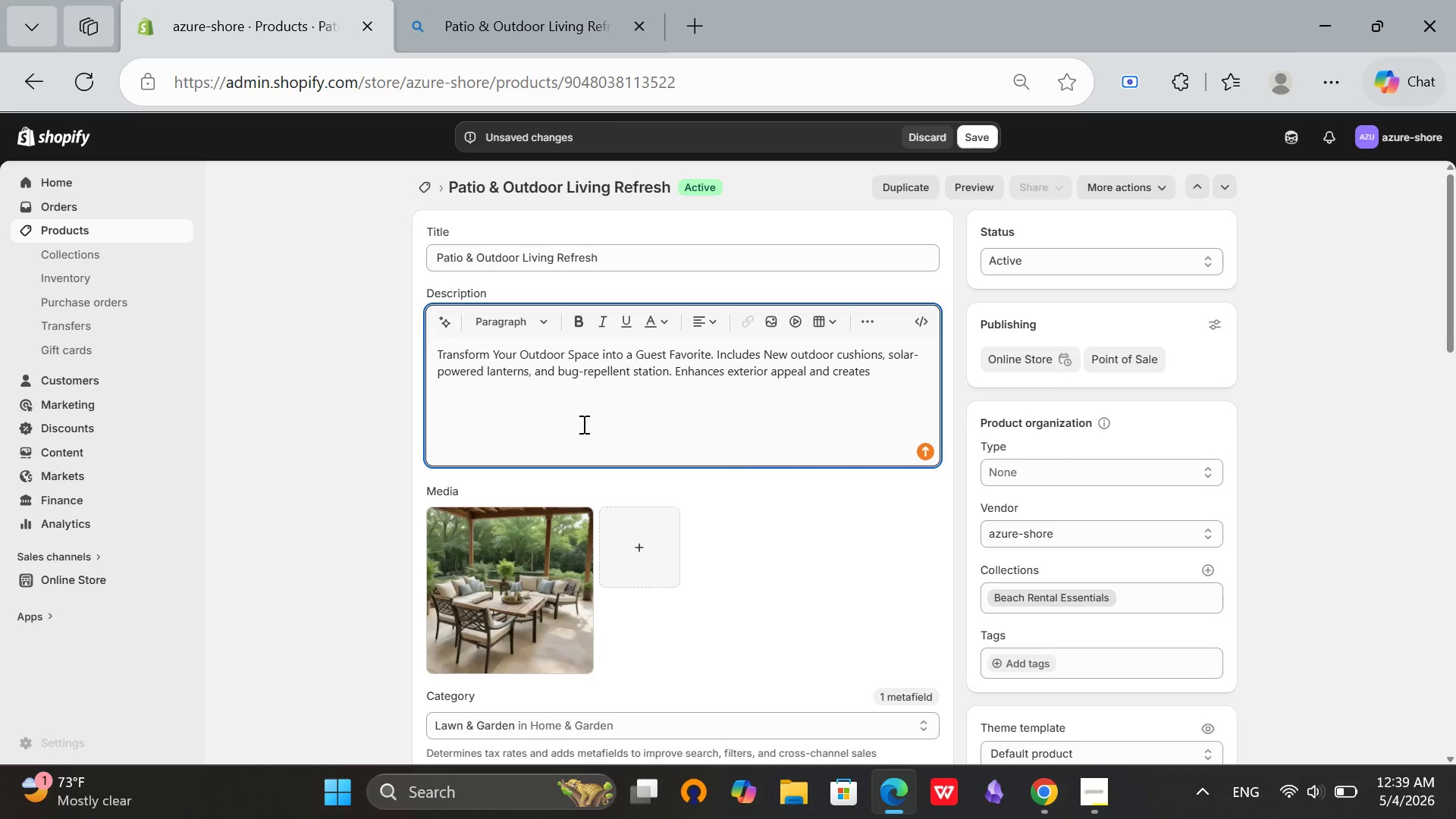 
wait(6.52)
 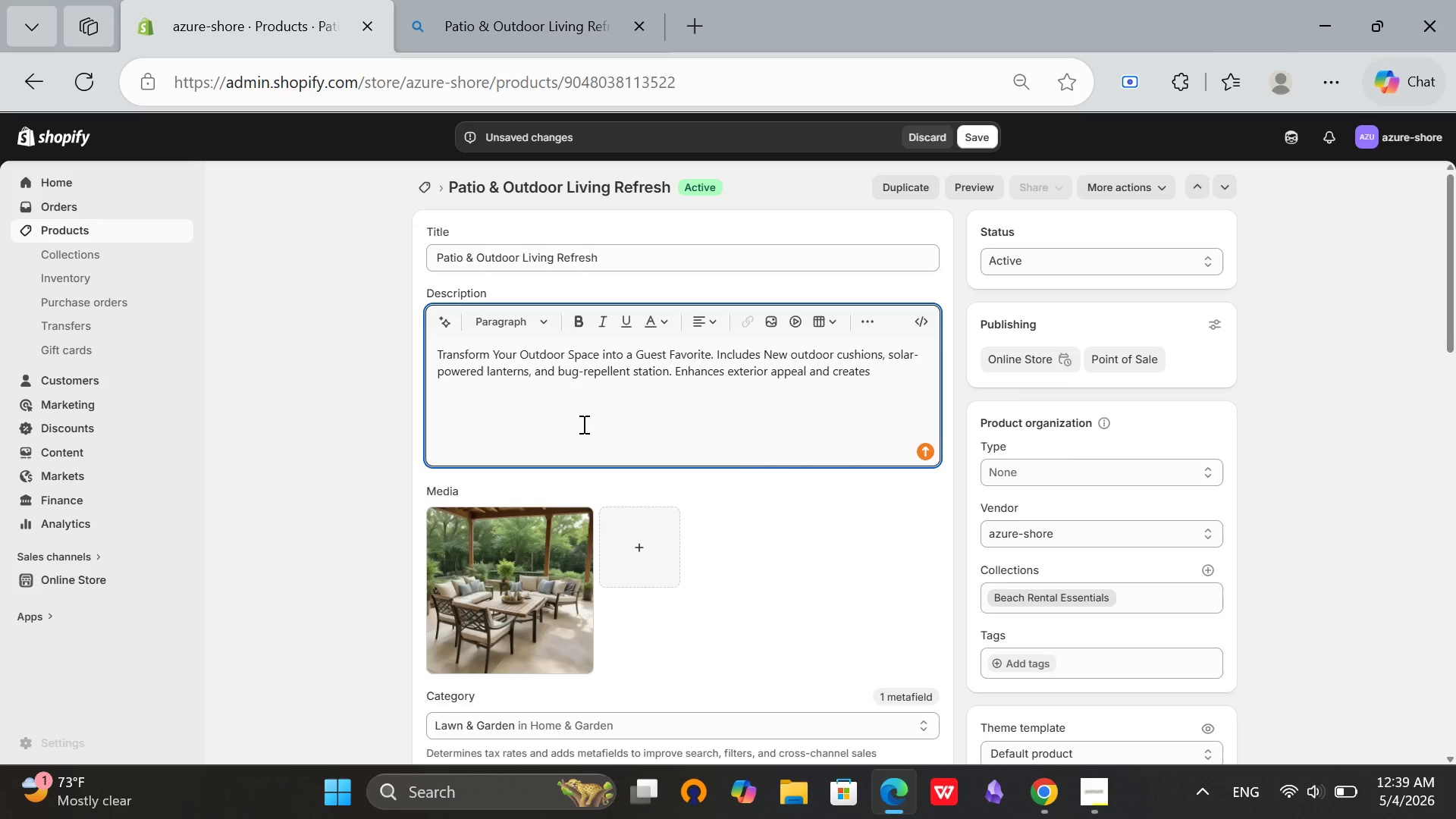 
type(memorable outdoor )
 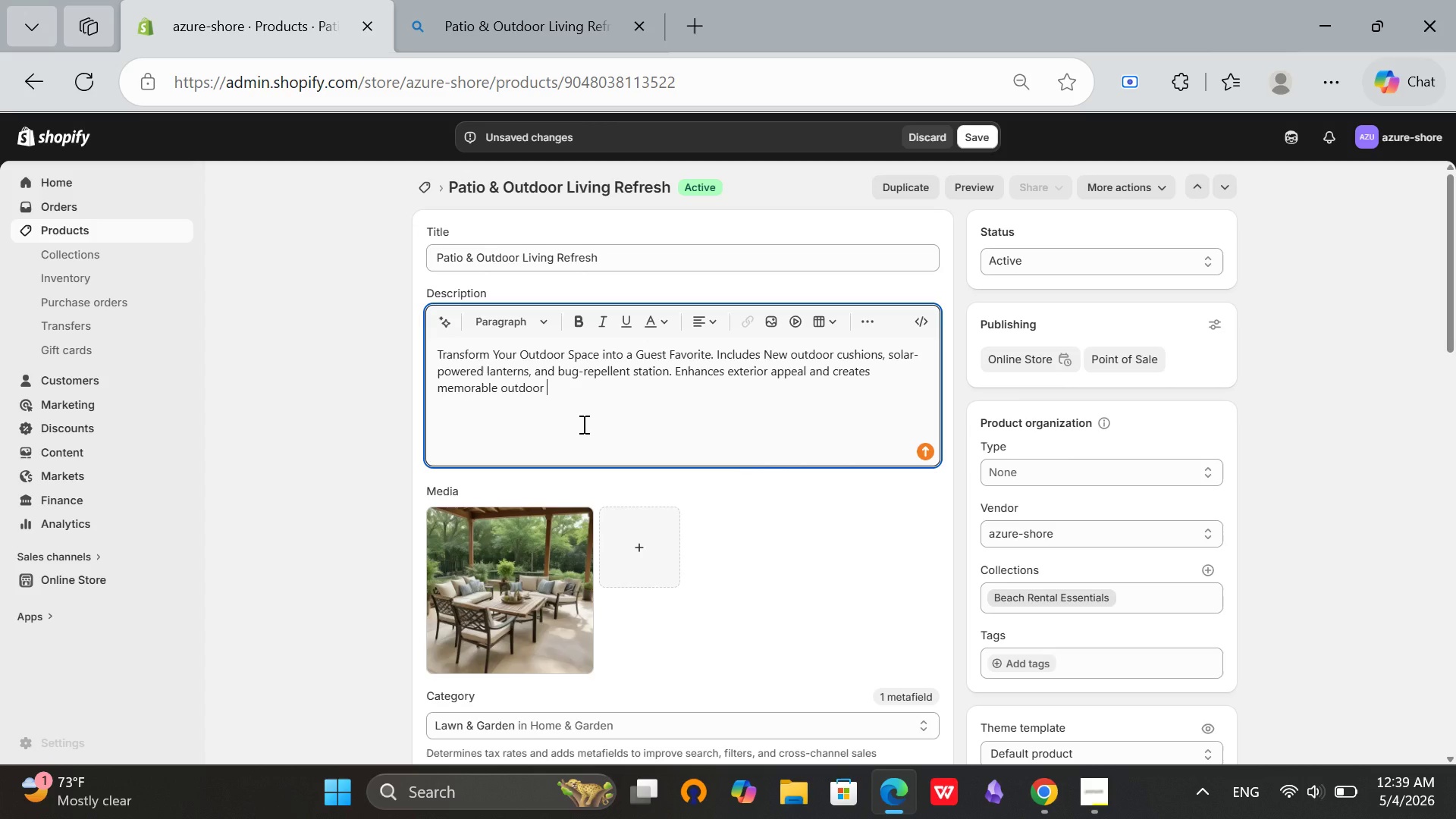 
wait(5.5)
 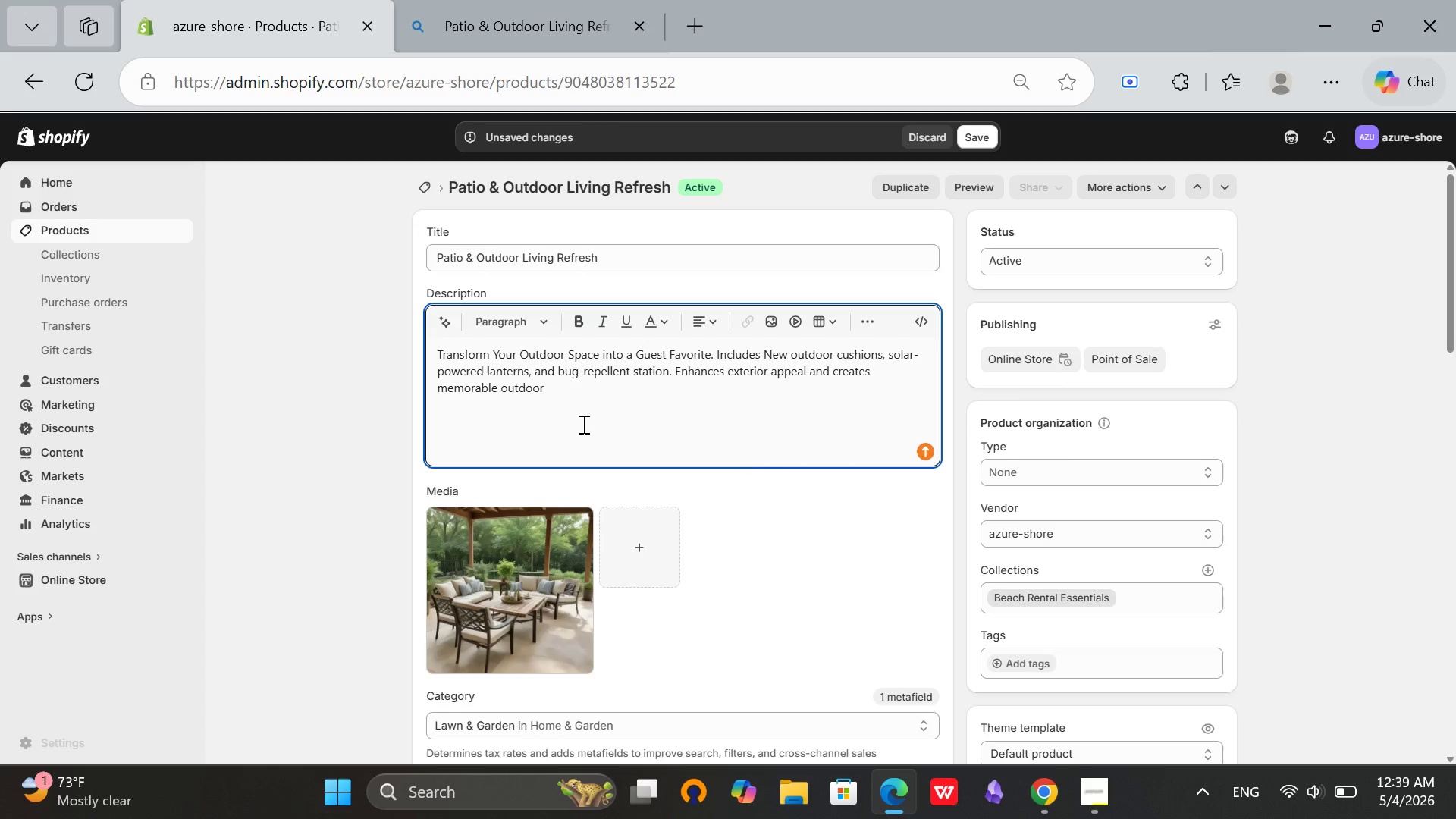 
type(ec)
key(Backspace)
type(xper)
 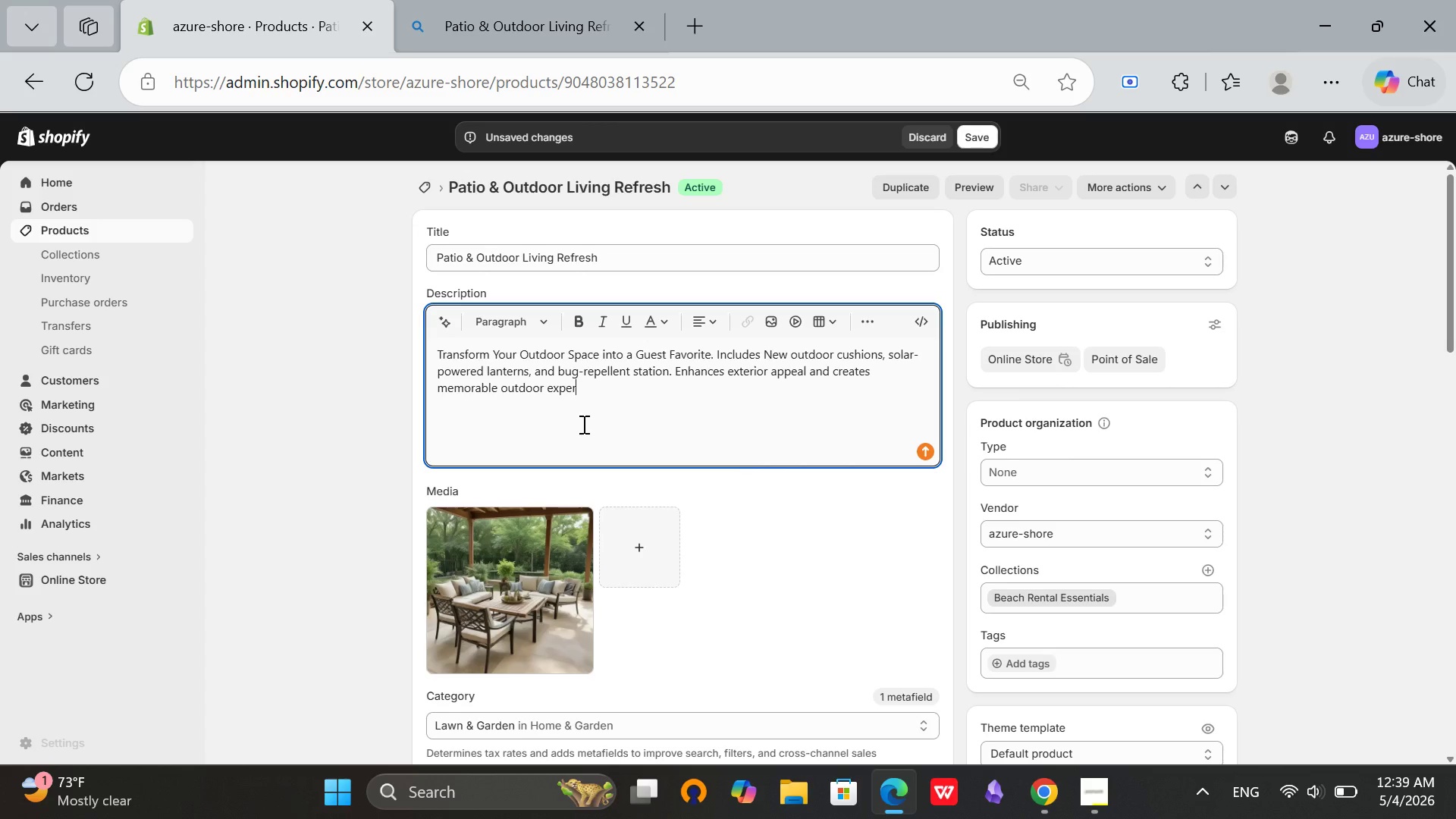 
type(o)
key(Backspace)
type(iences.)
 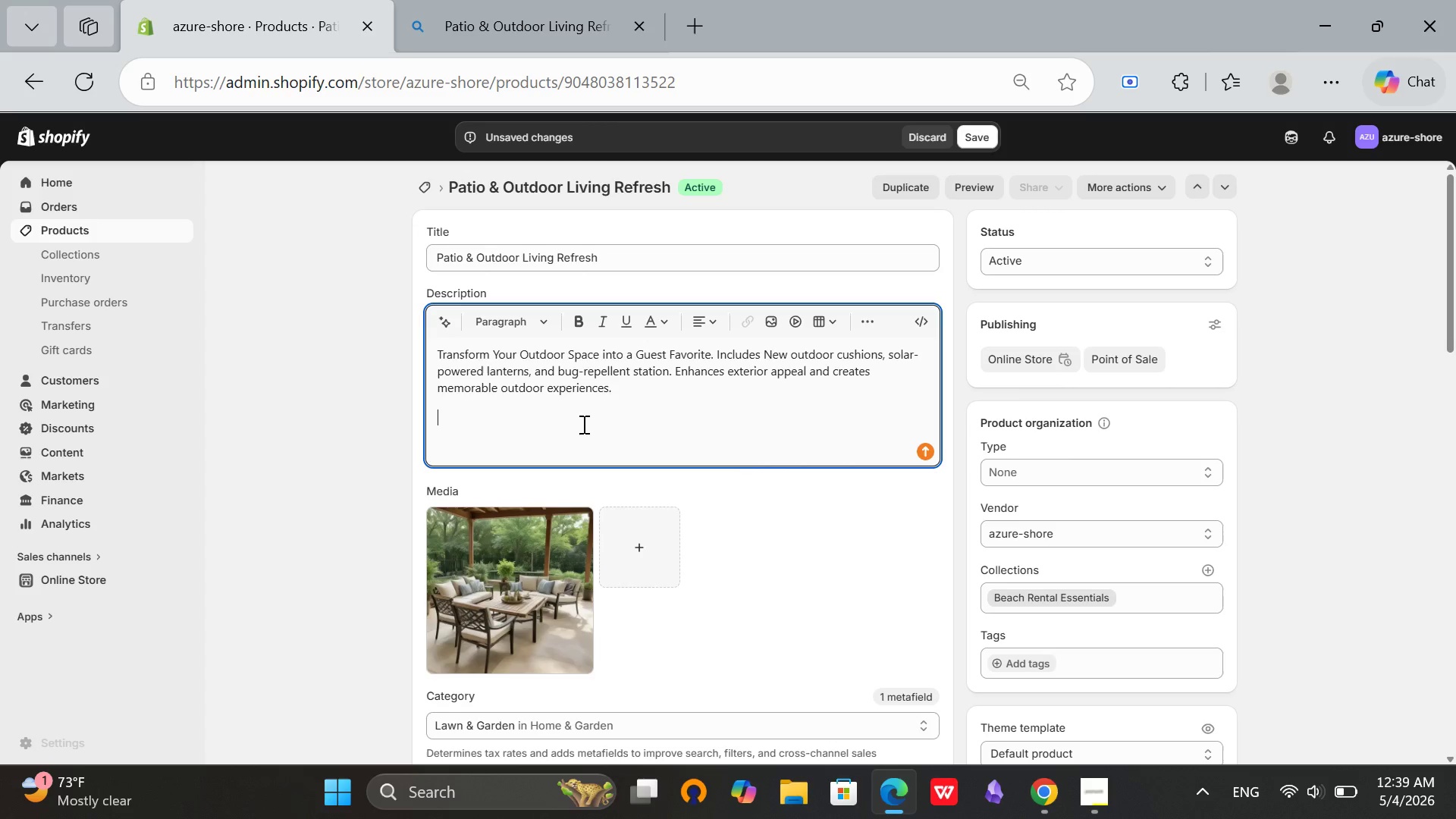 
key(Enter)
 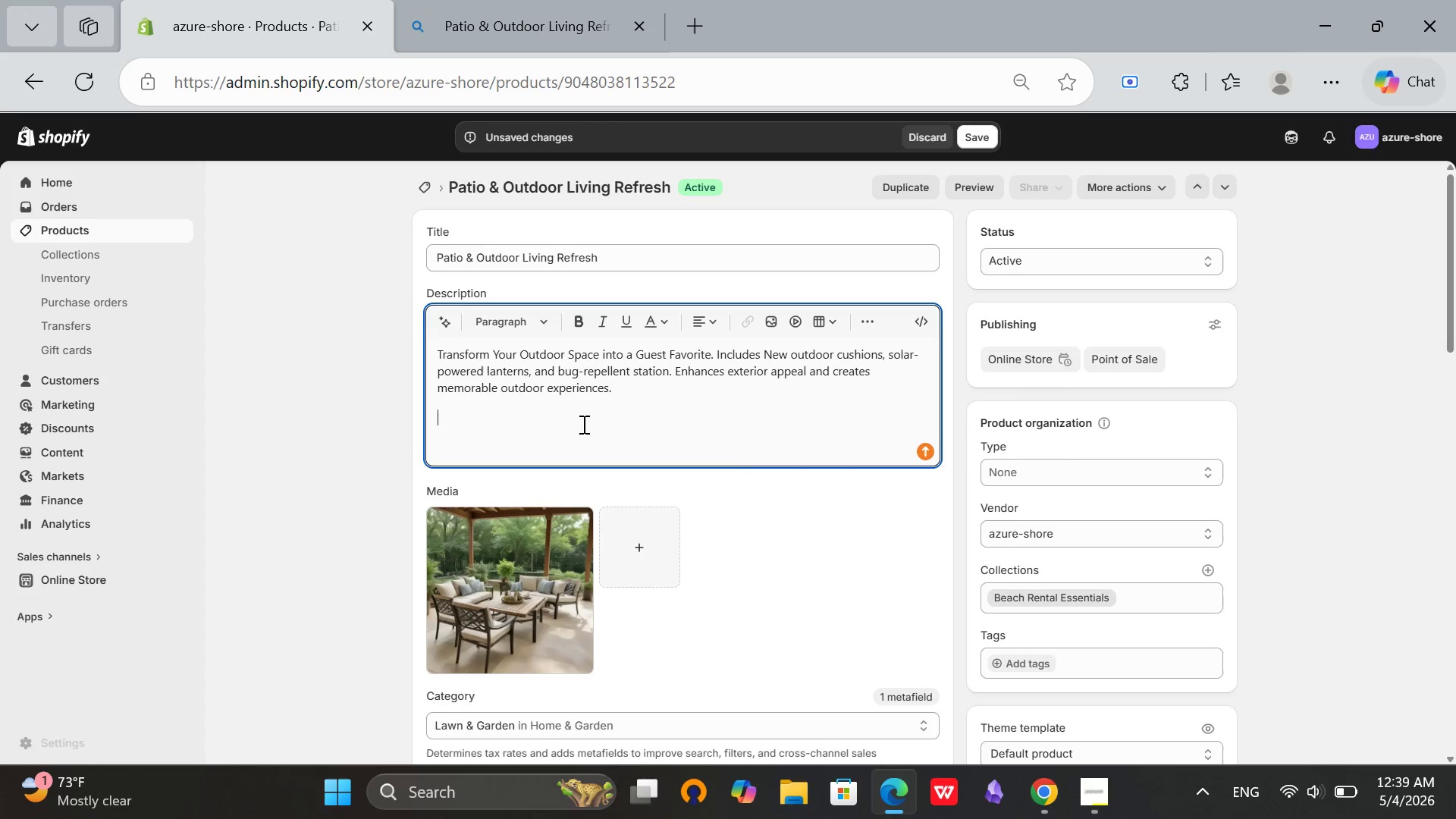 
type(What's Included)
 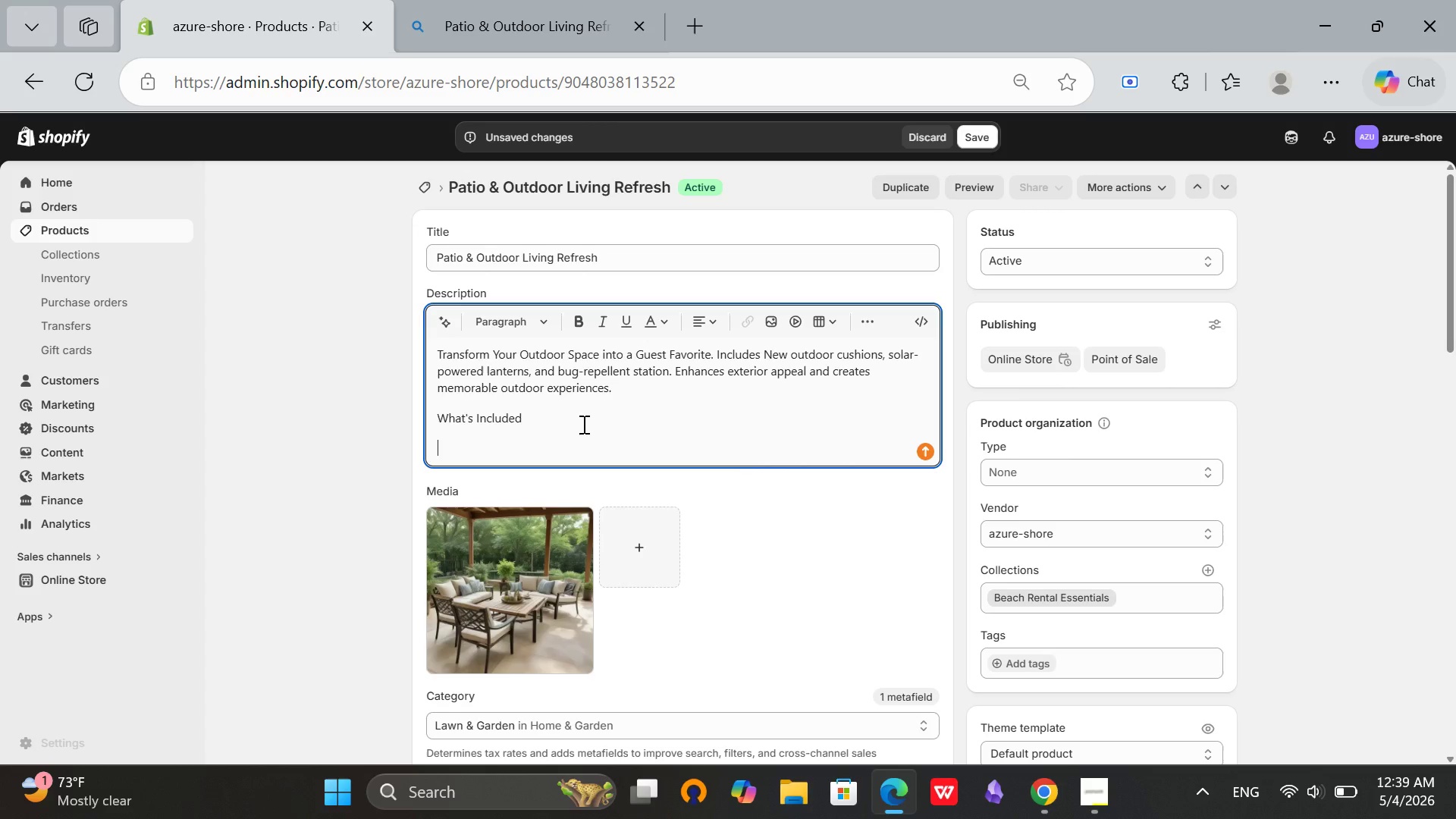 
key(Enter)
 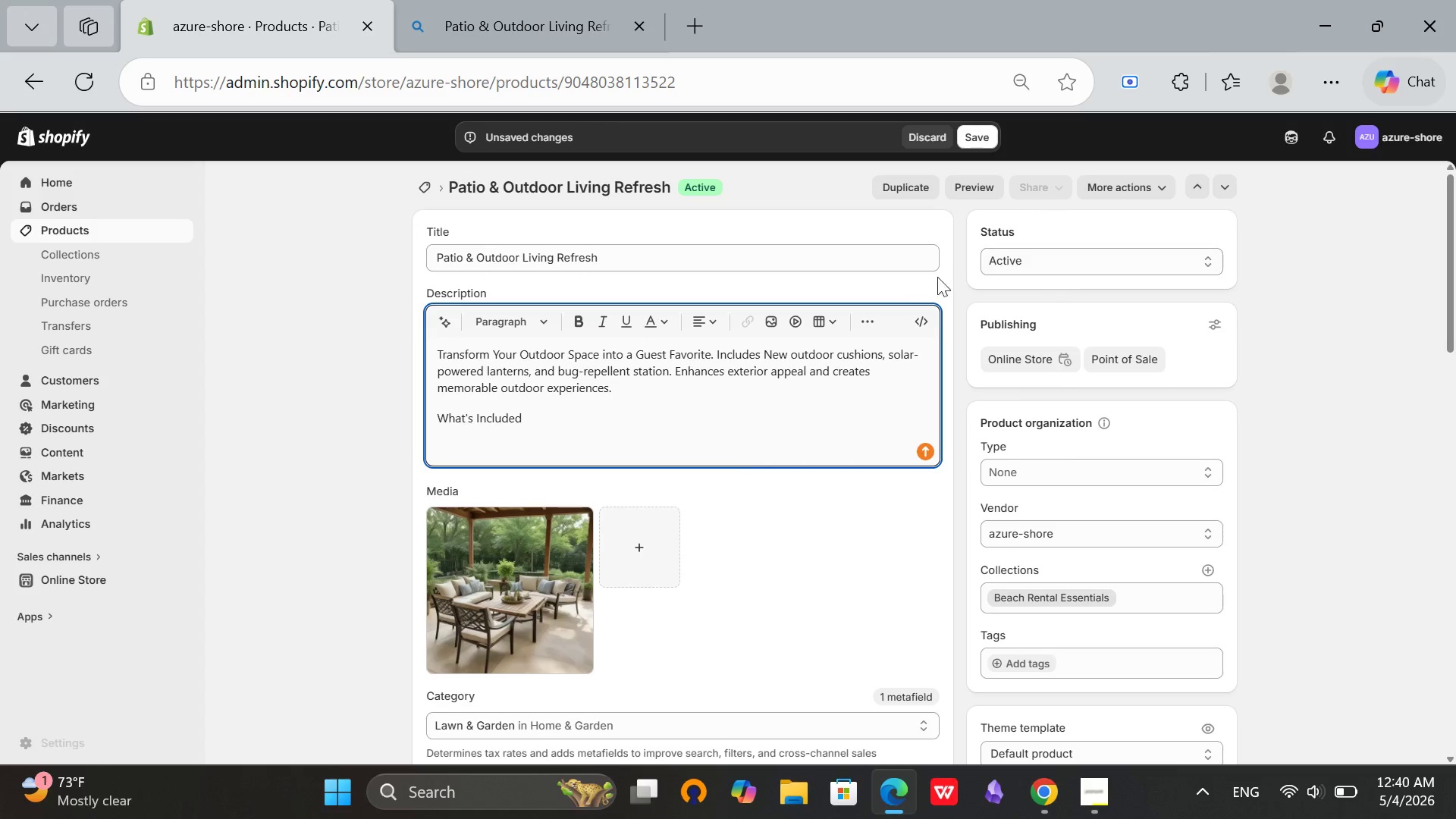 
left_click([868, 320])
 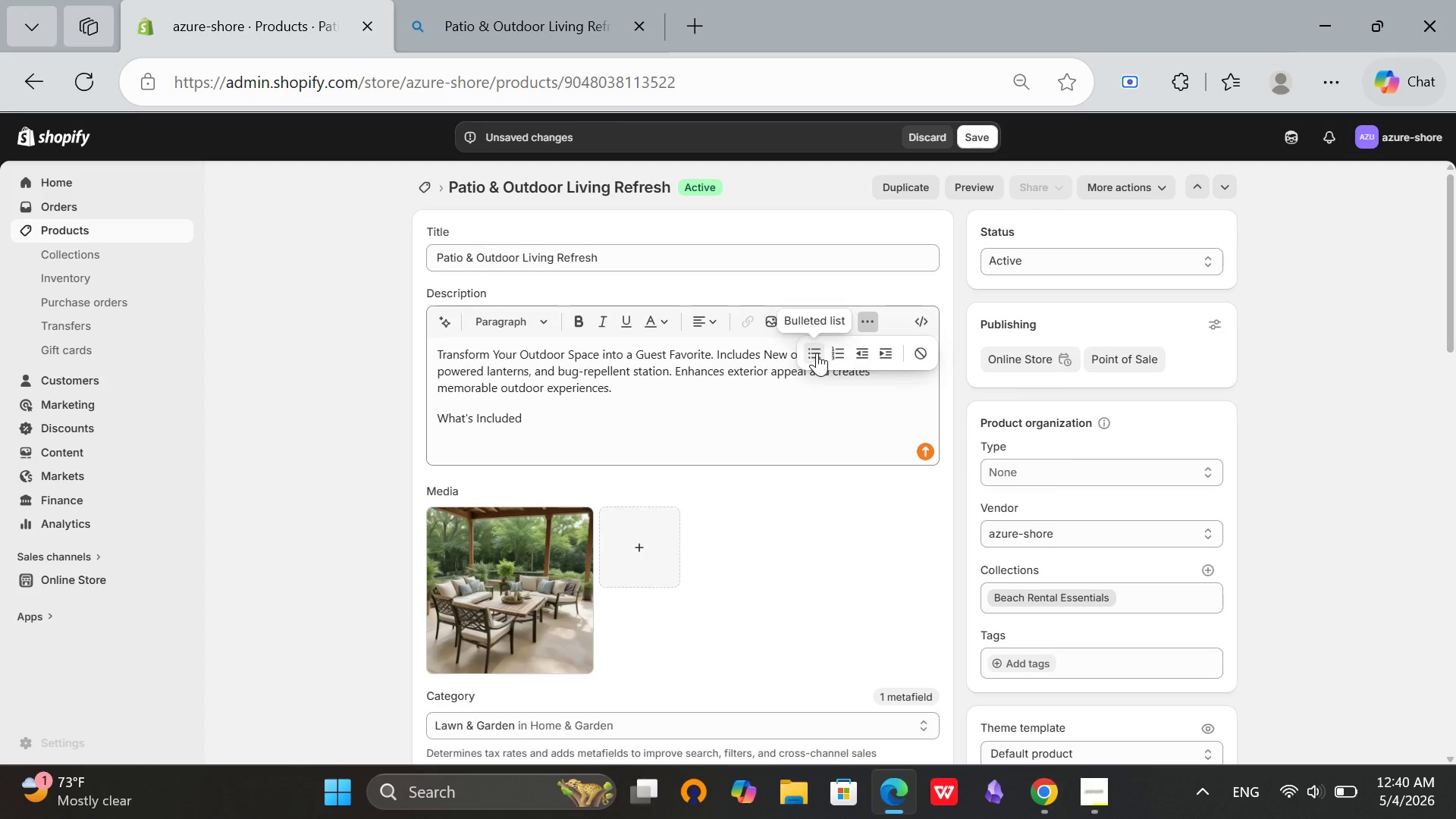 
left_click([817, 353])
 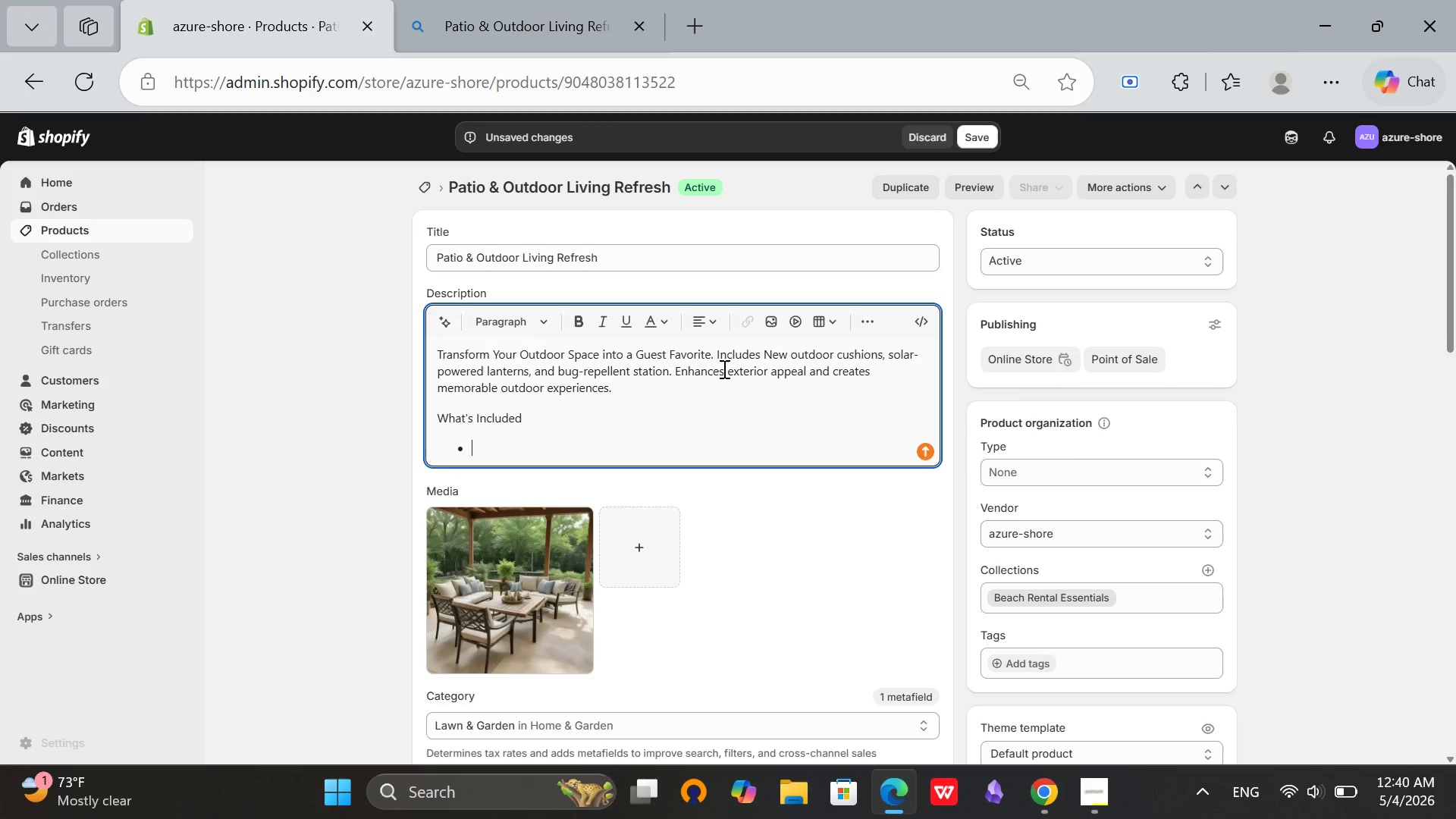 
type(2 Outdoor cushions)
 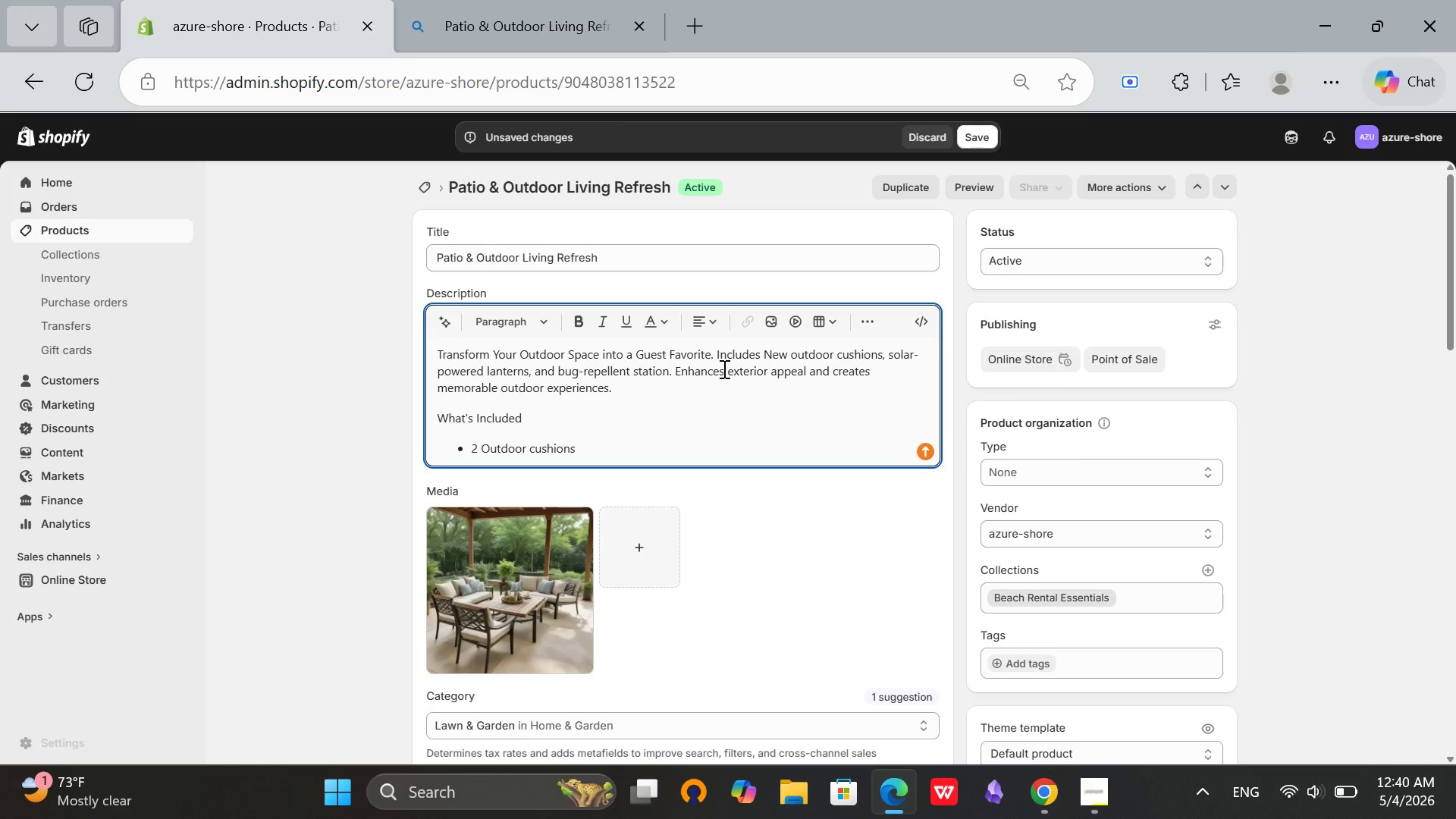 
key(Enter)
 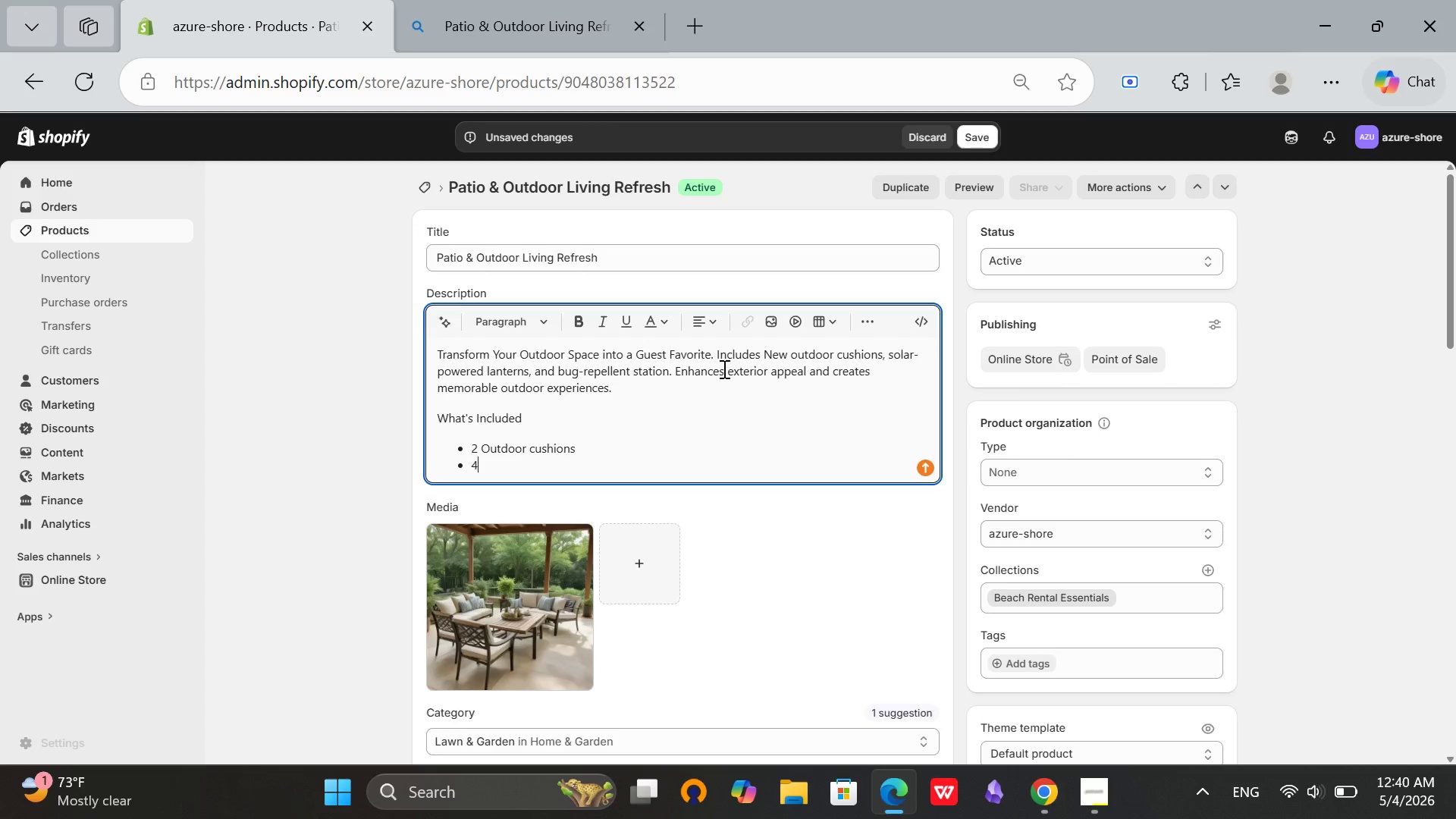 
type(4 Solar-powered)
 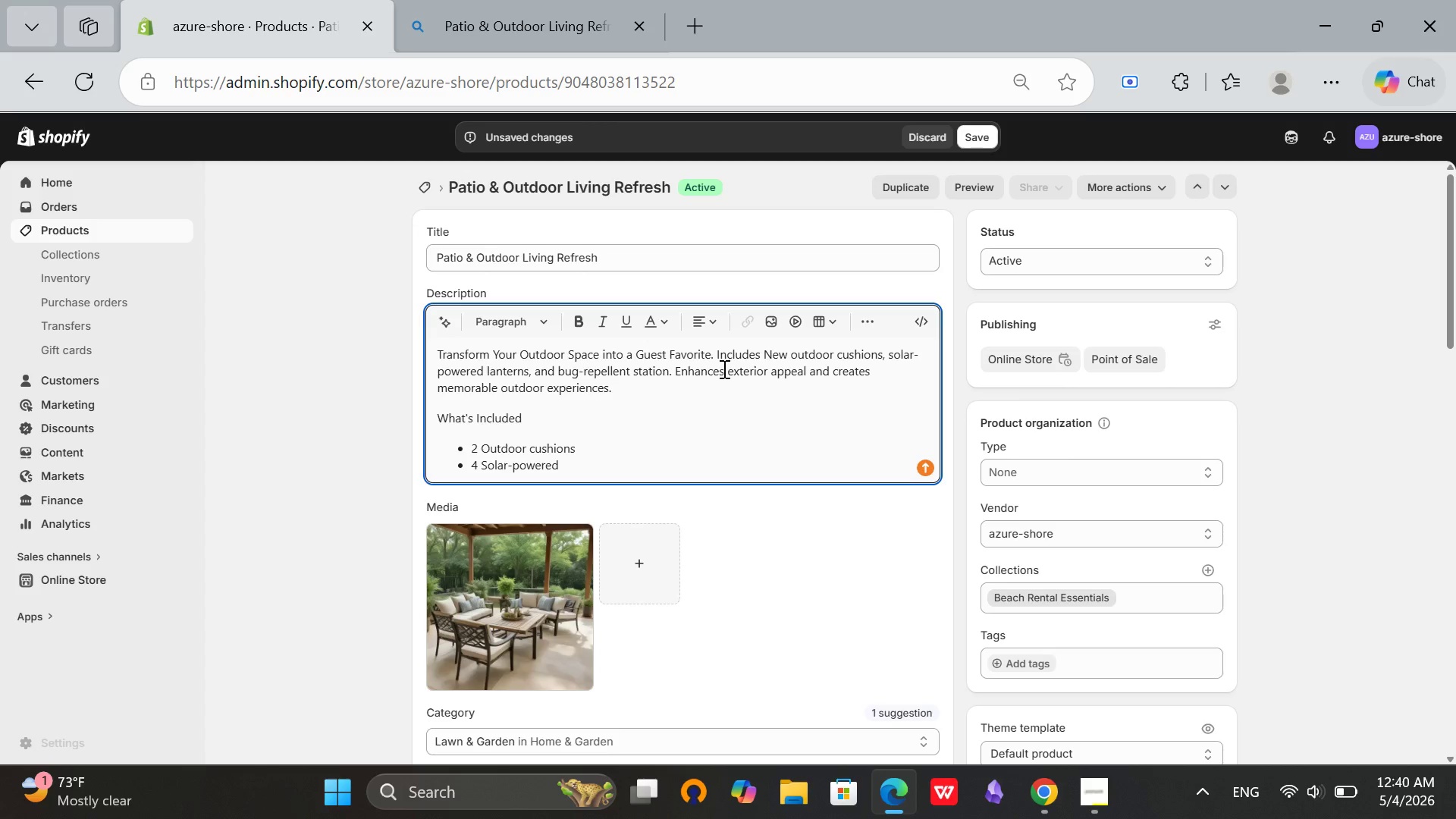 
type( lanterns)
 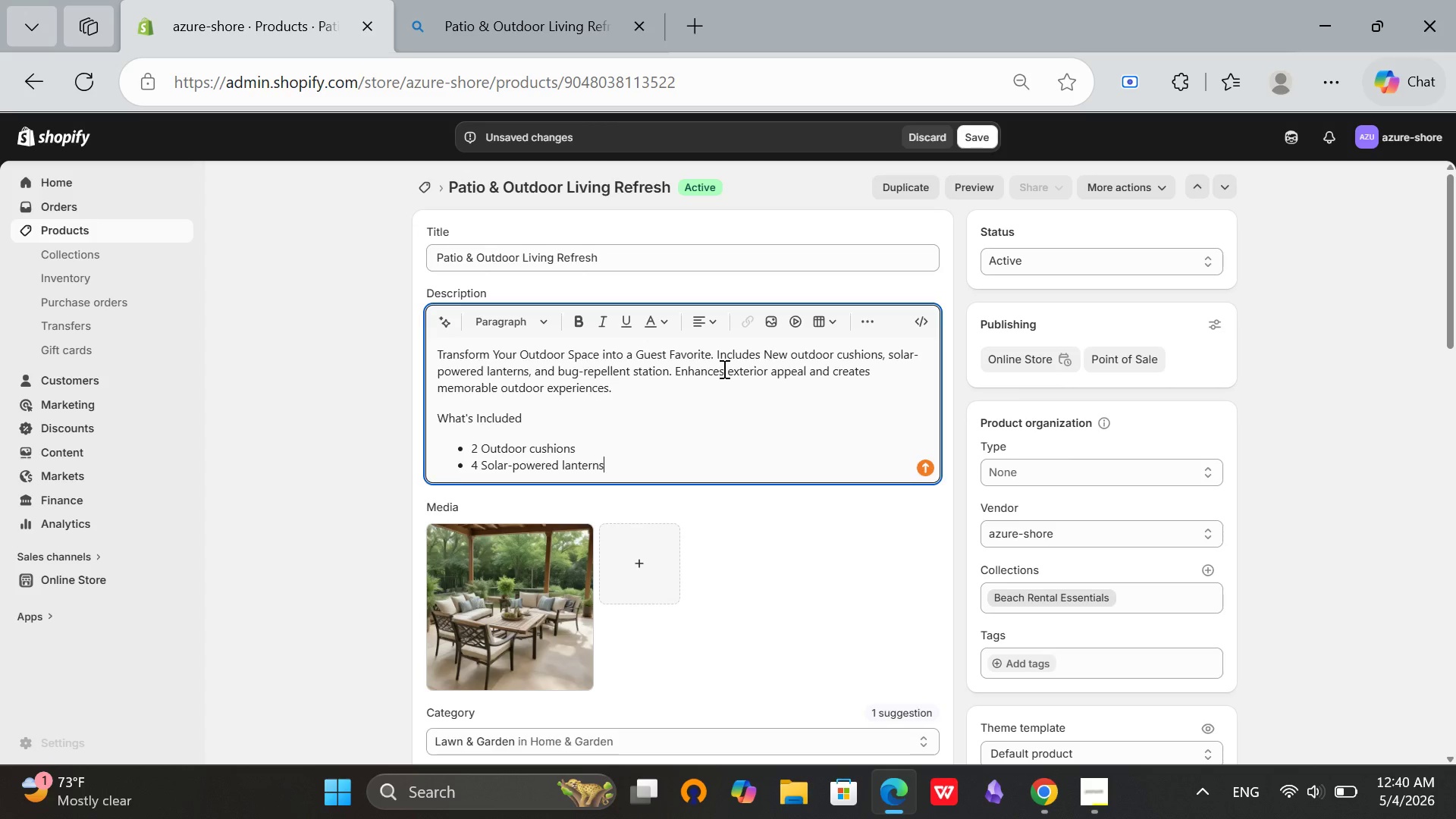 
key(Enter)
 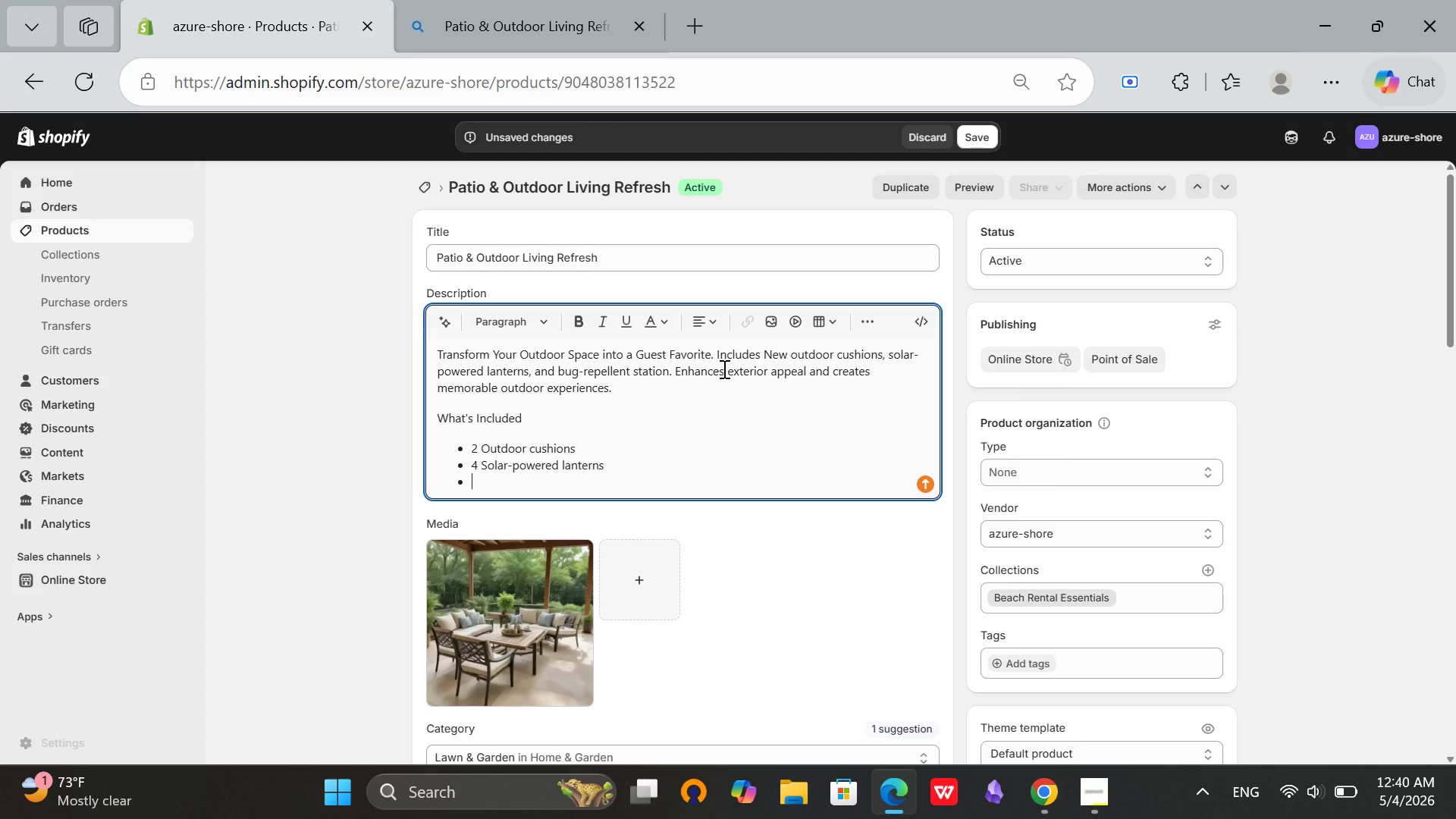 
type(Bug-repellent station)
 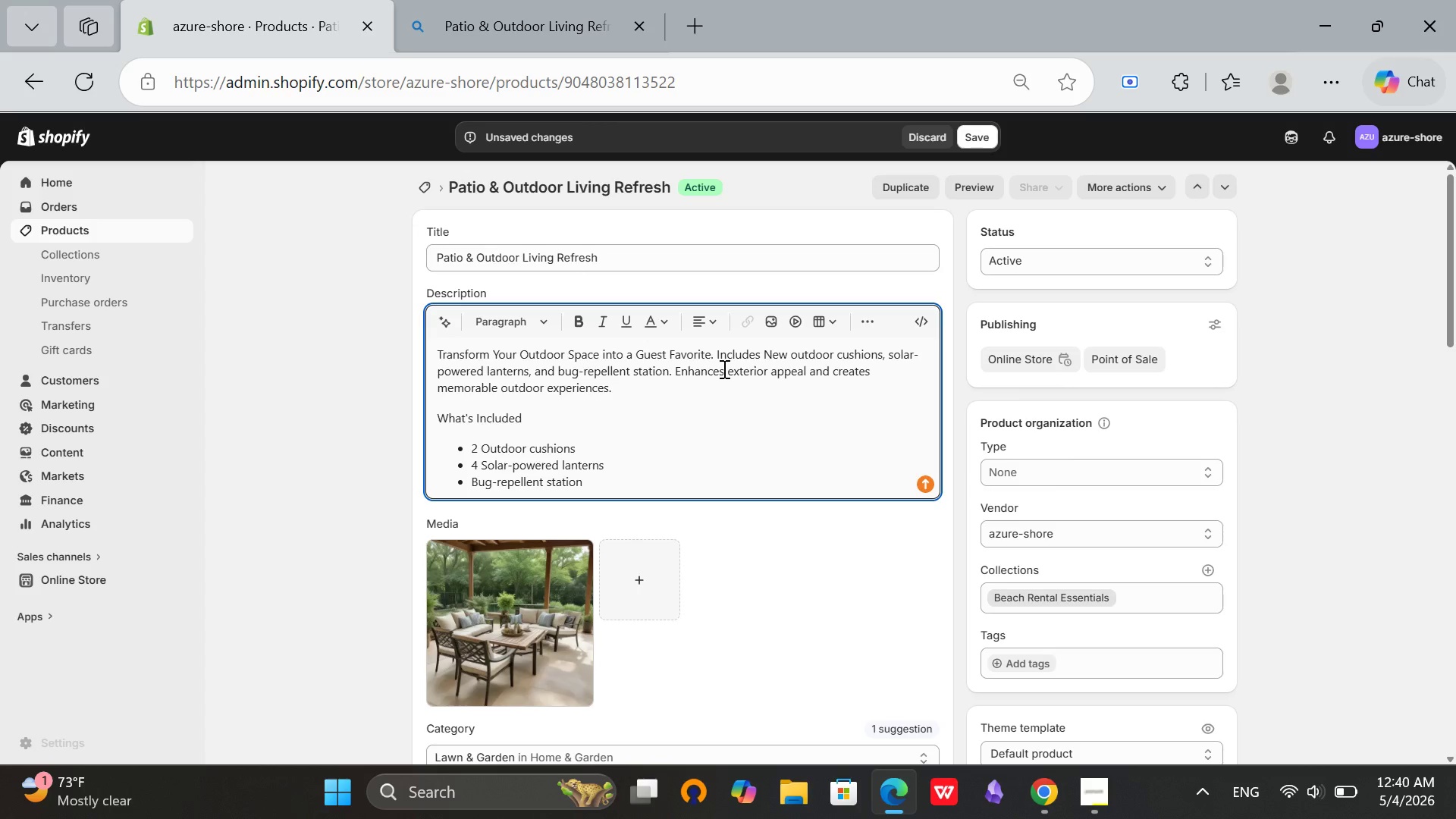 
key(Enter)
 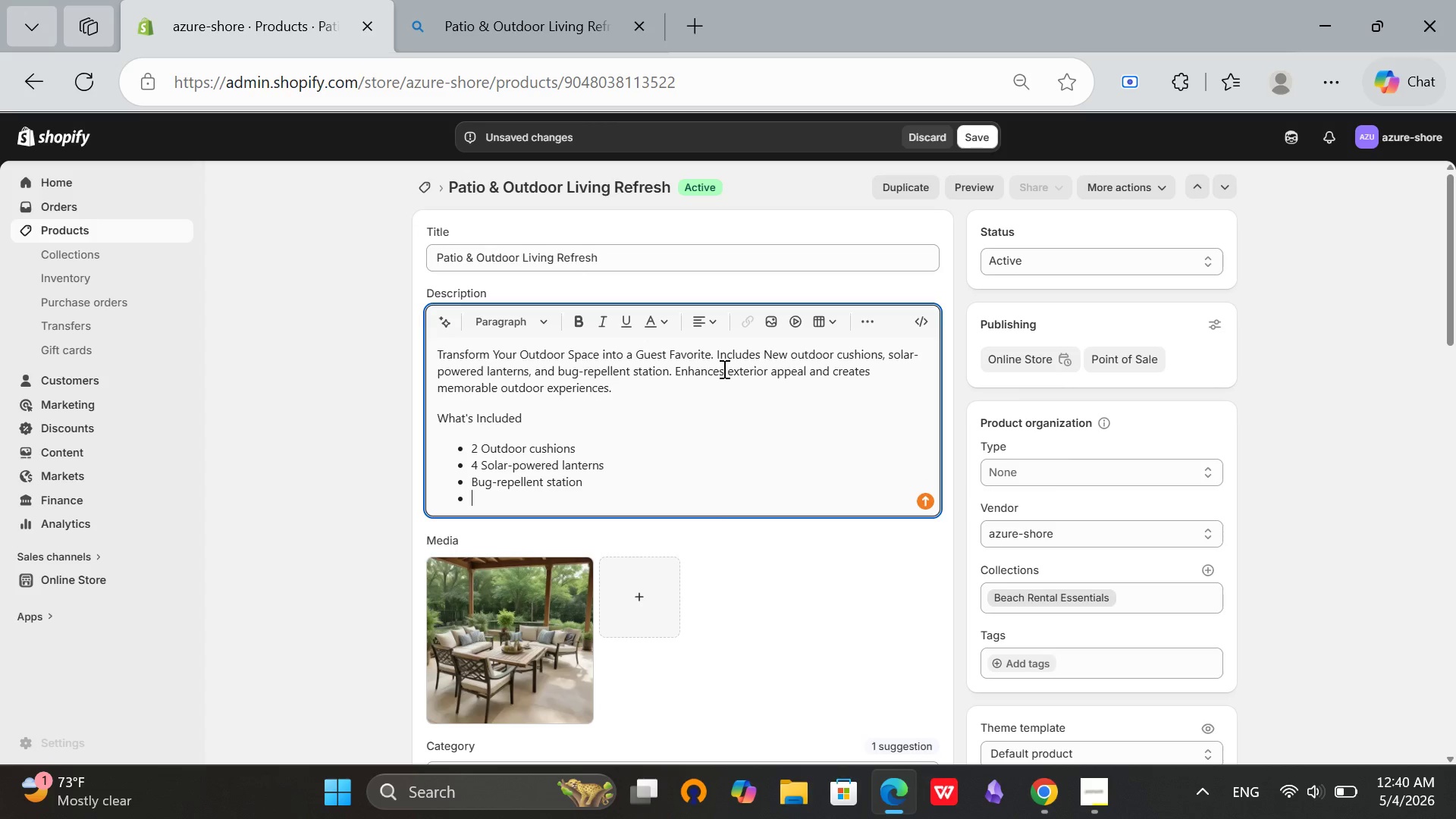 
type(P)
key(Backspace)
type(Outdoor)
key(Backspace)
key(Backspace)
type(or throw pillows)
 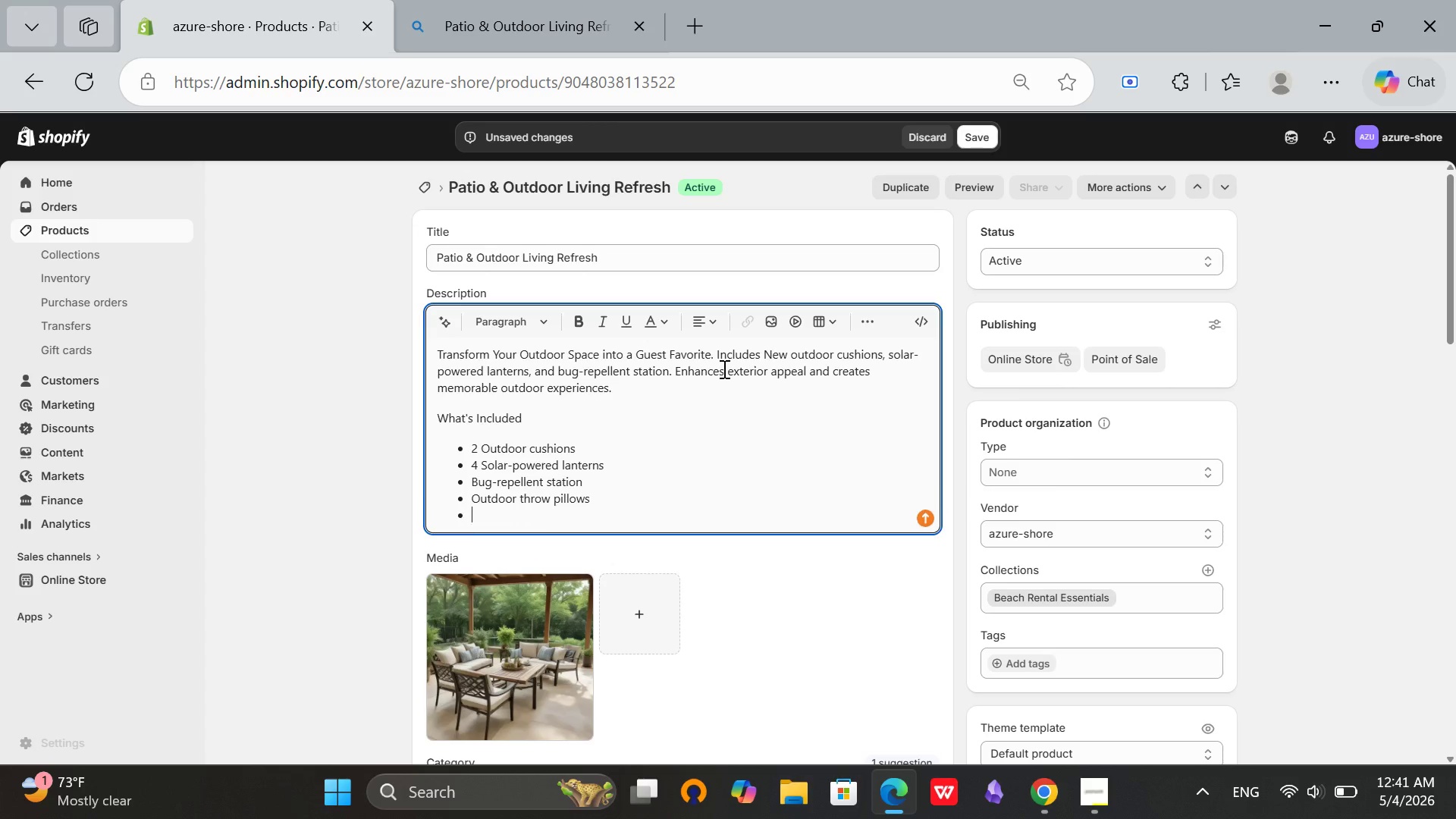 
key(Enter)
 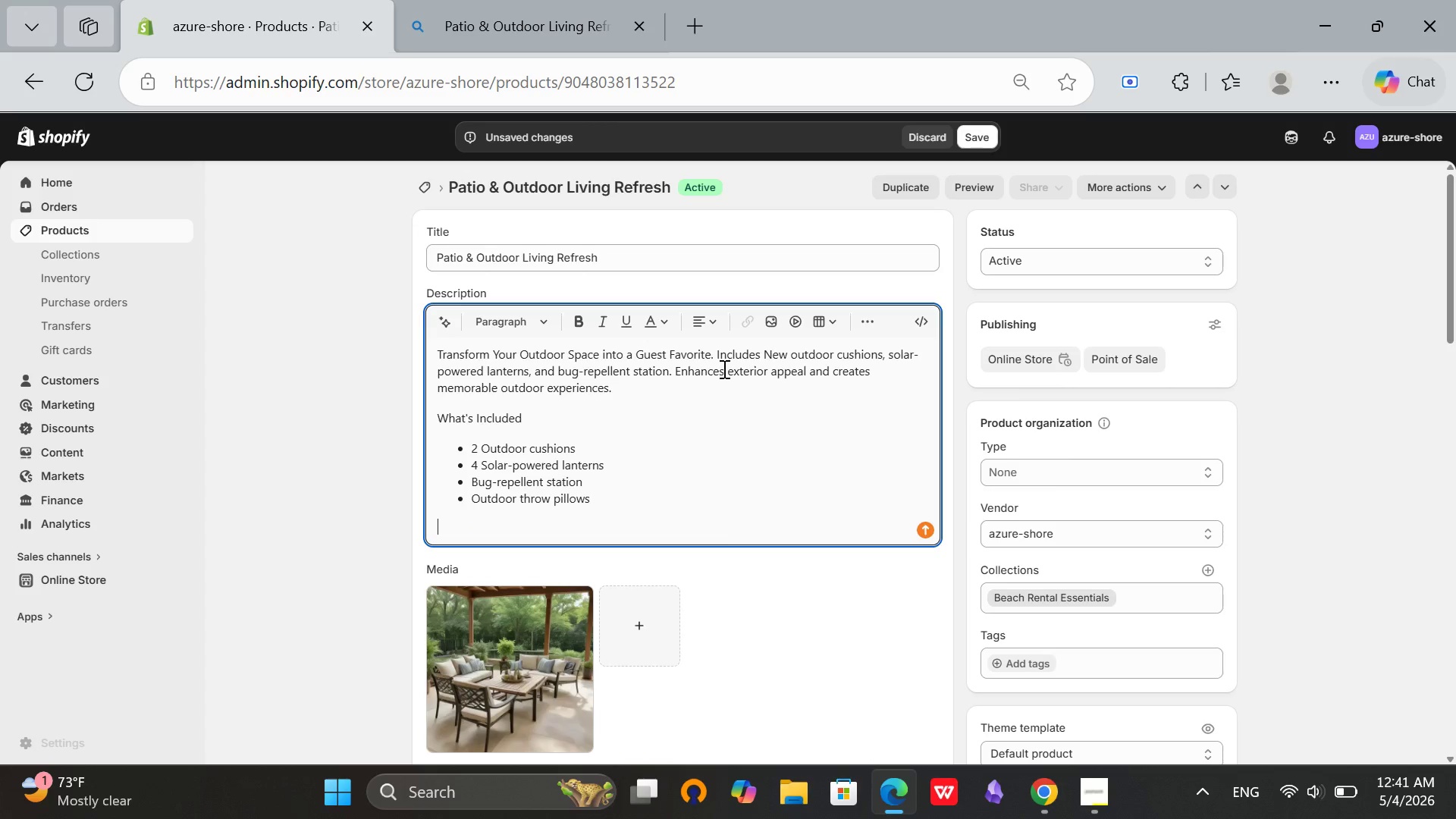 
key(Enter)
 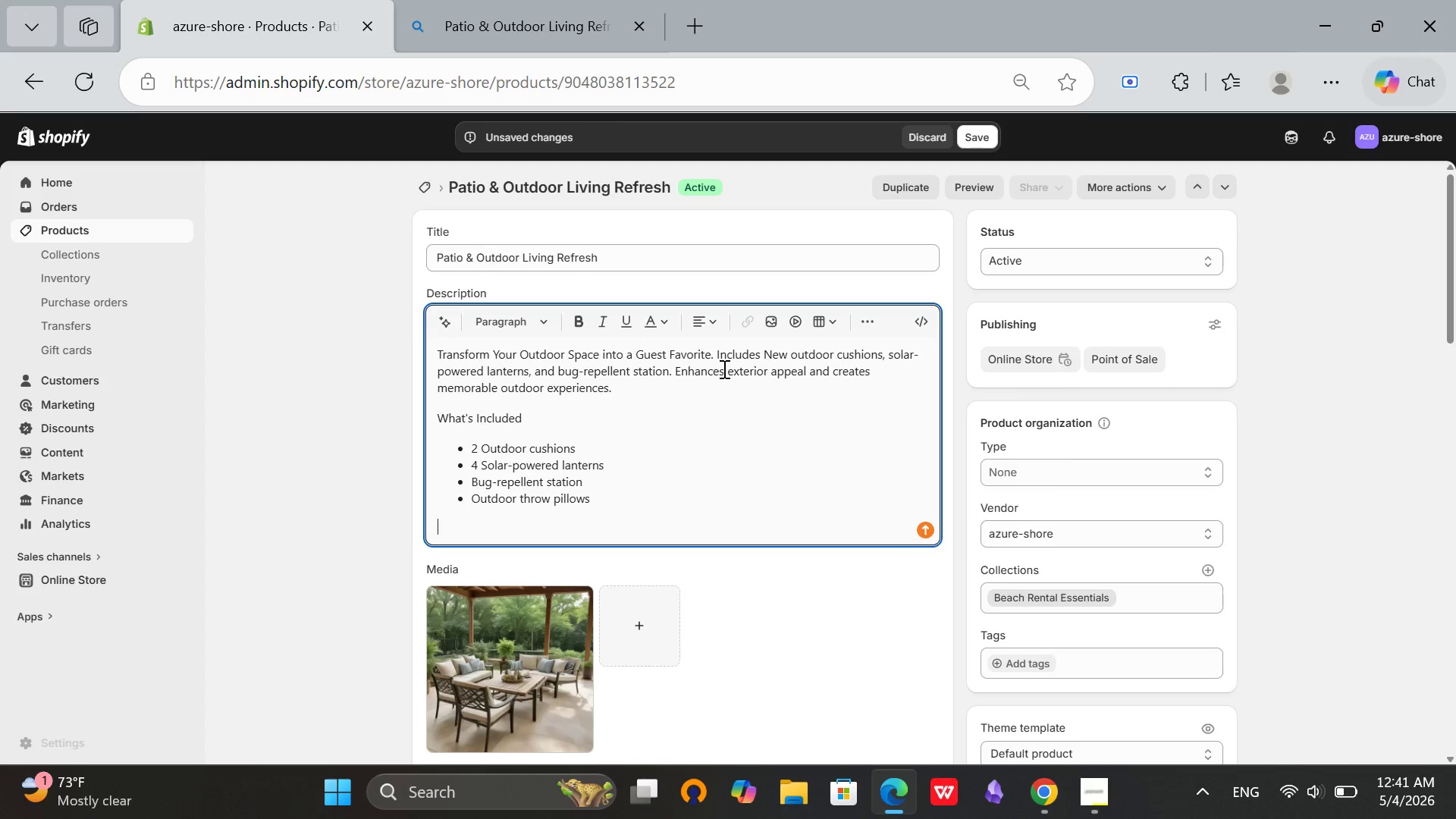 
type(Why Property P)
key(Backspace)
type(Owners Choose)
 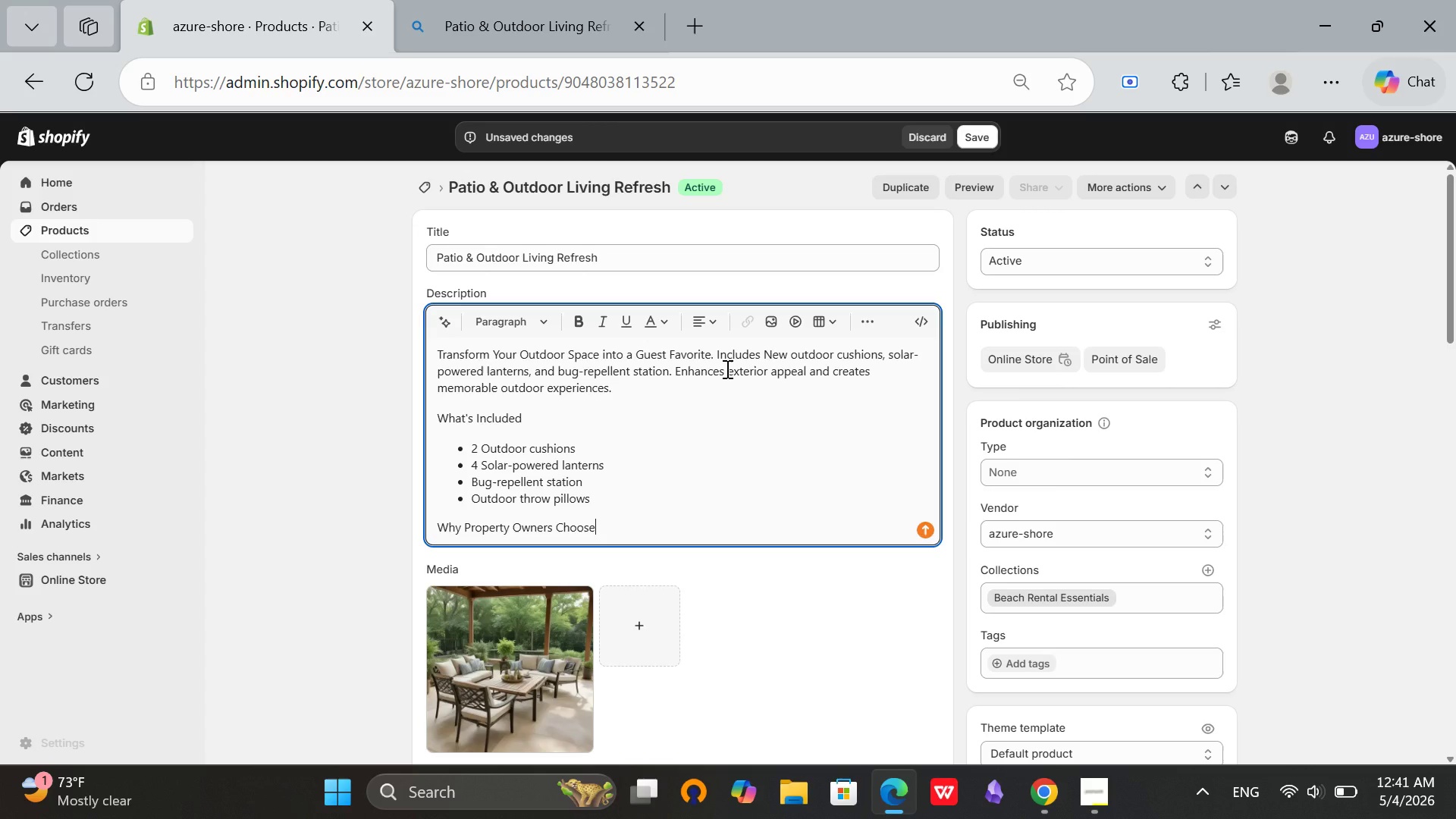 
type( This)
 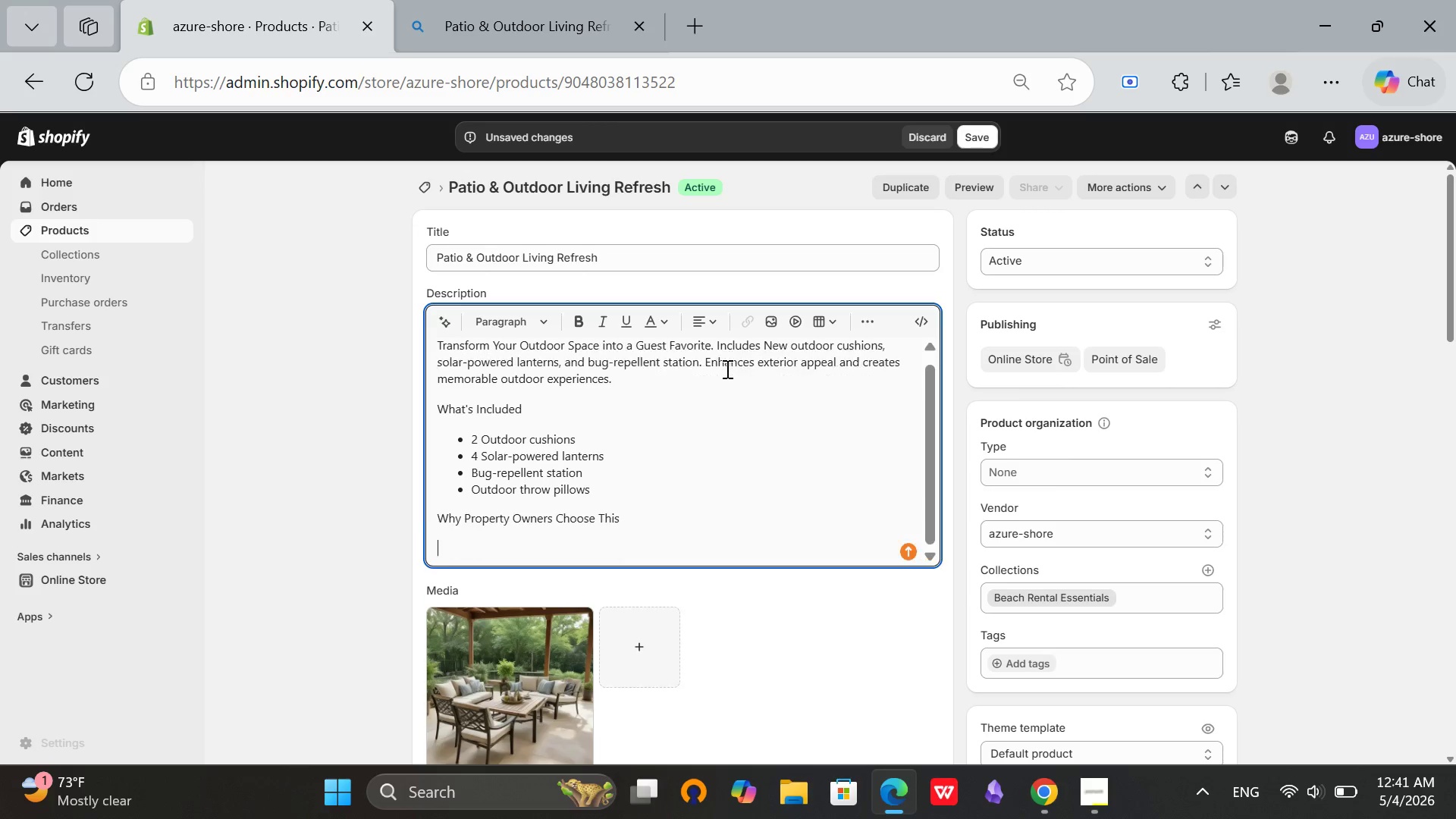 
key(Enter)
 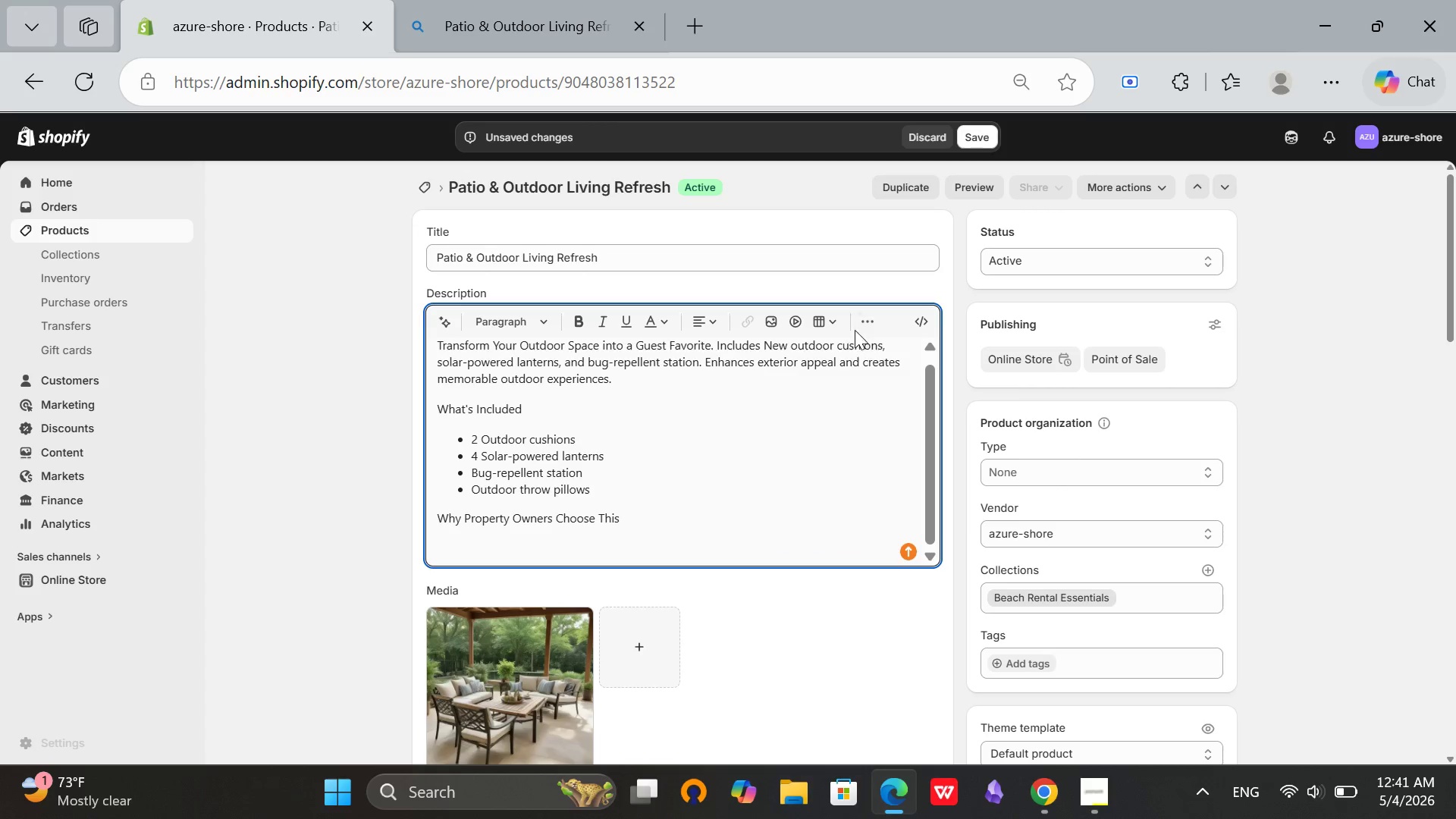 
left_click([875, 321])
 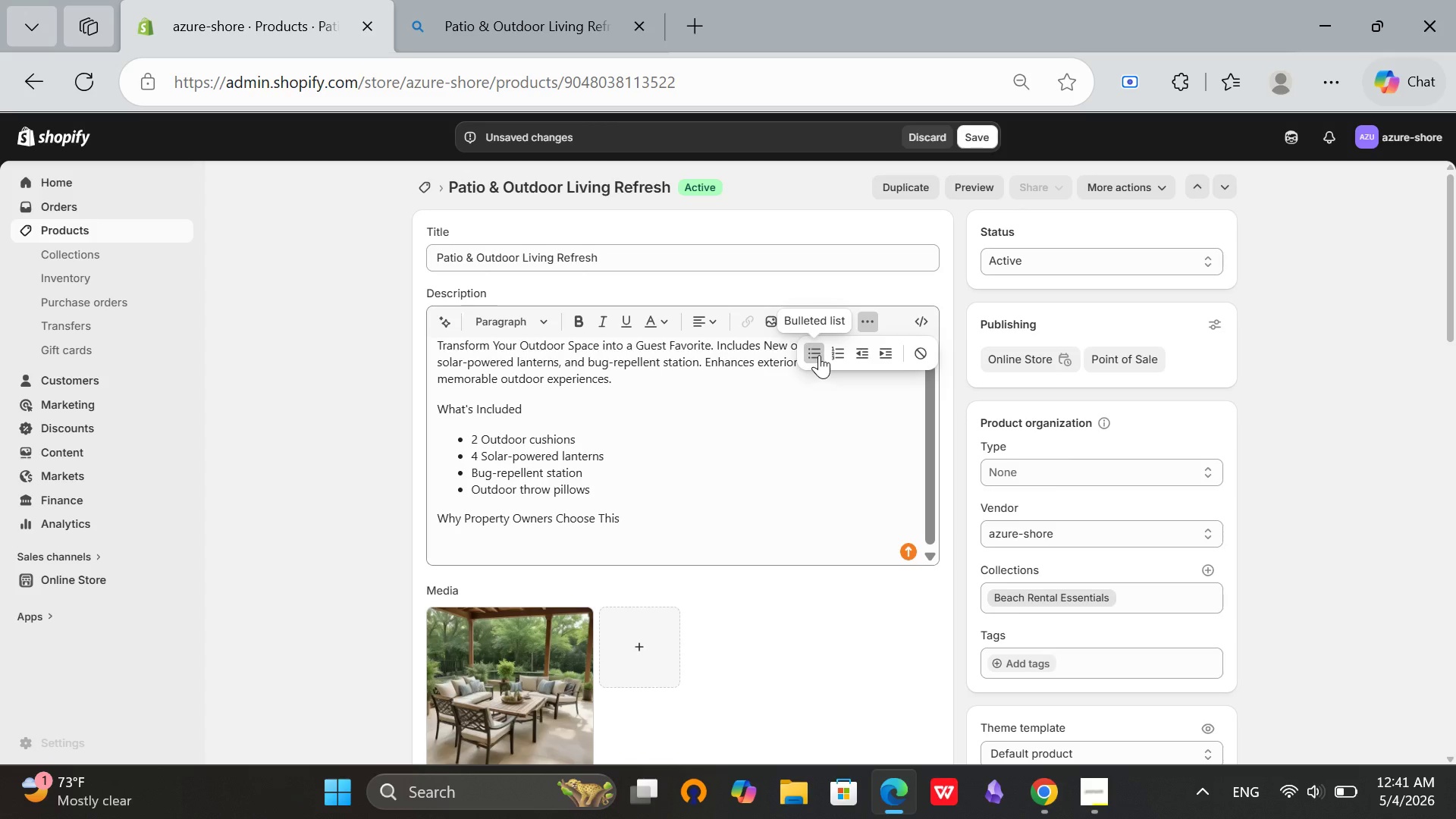 
right_click([819, 355])
 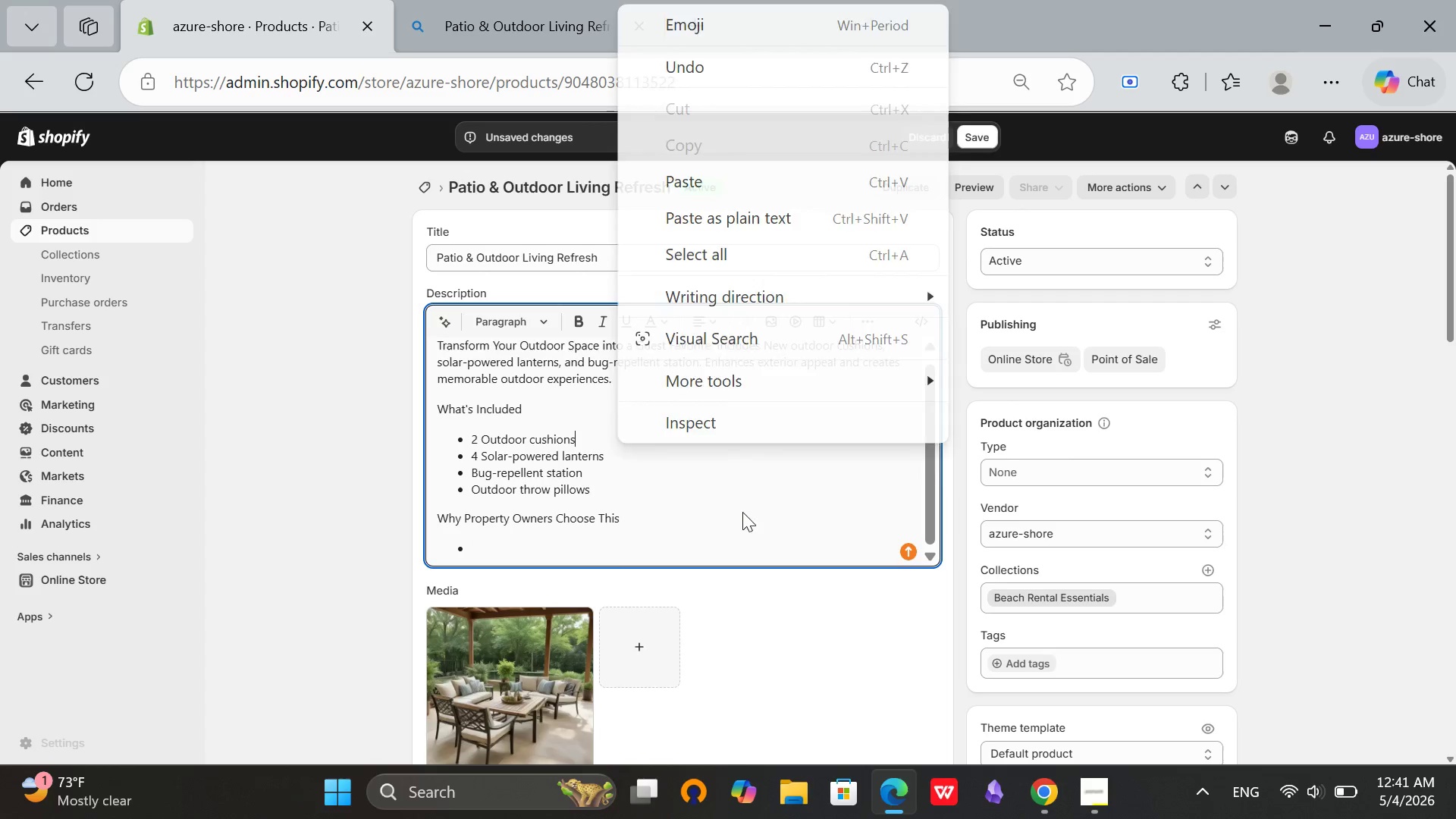 
left_click([819, 355])
 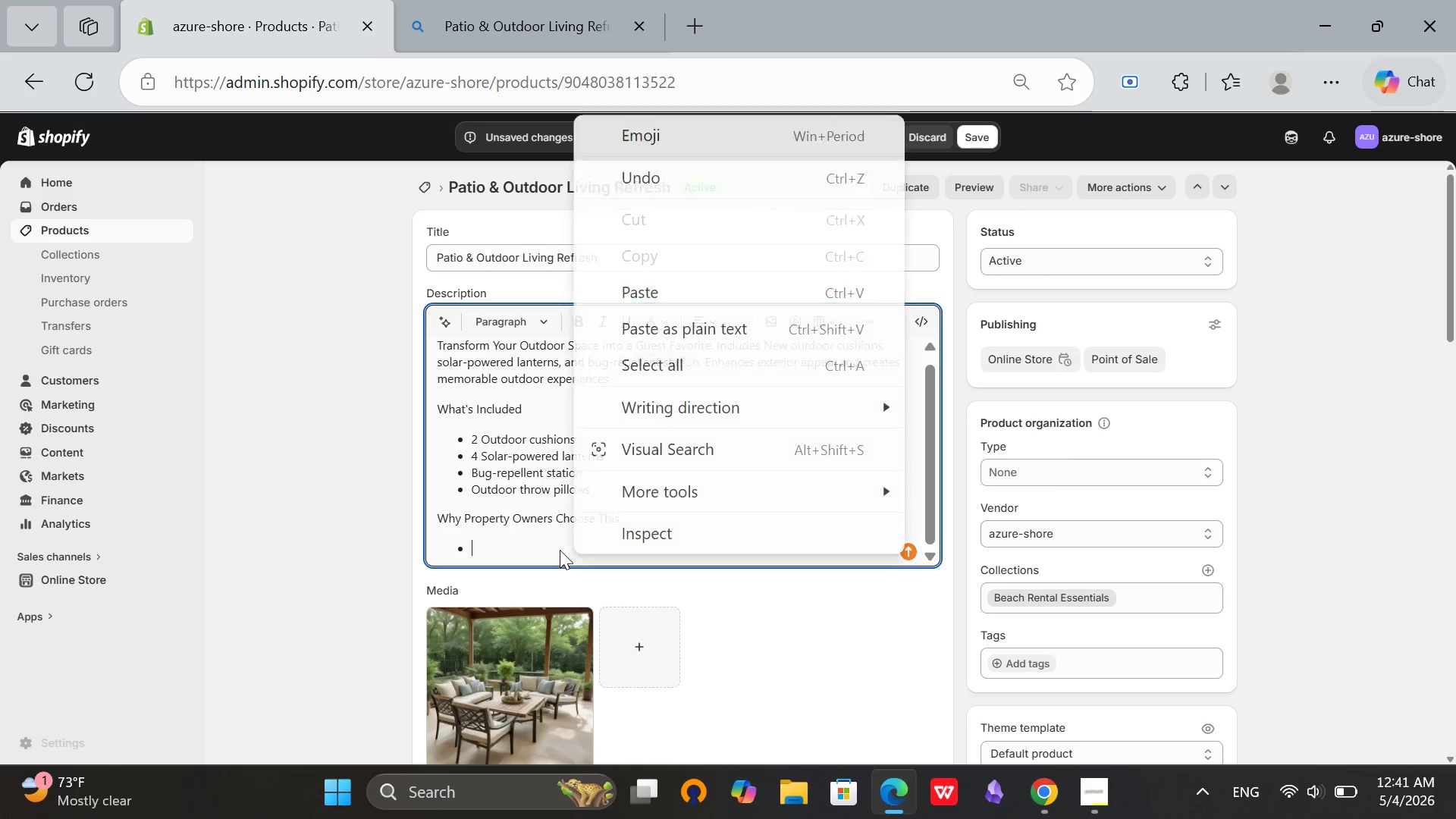 
left_click([560, 549])
 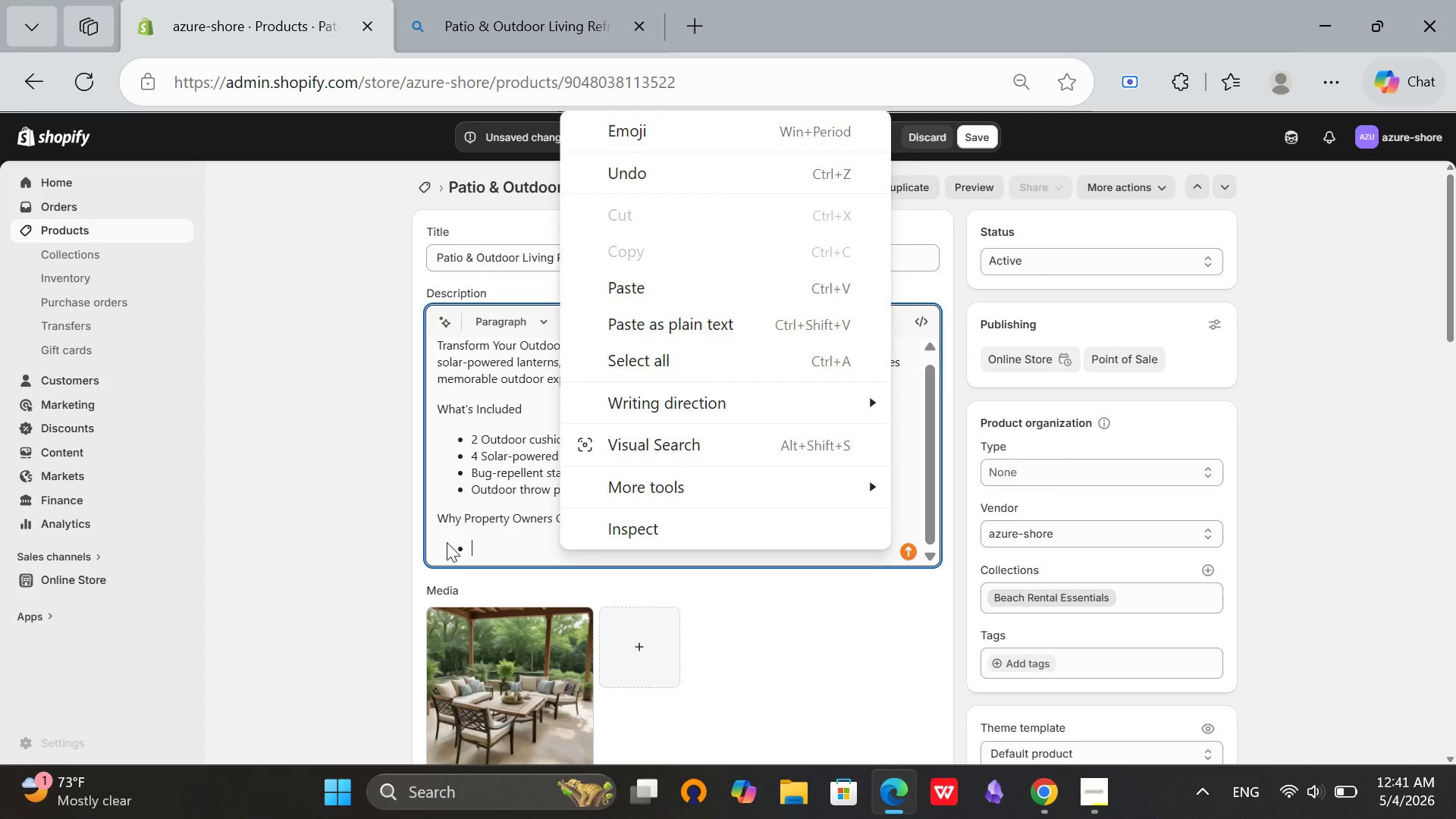 
right_click([560, 549])
 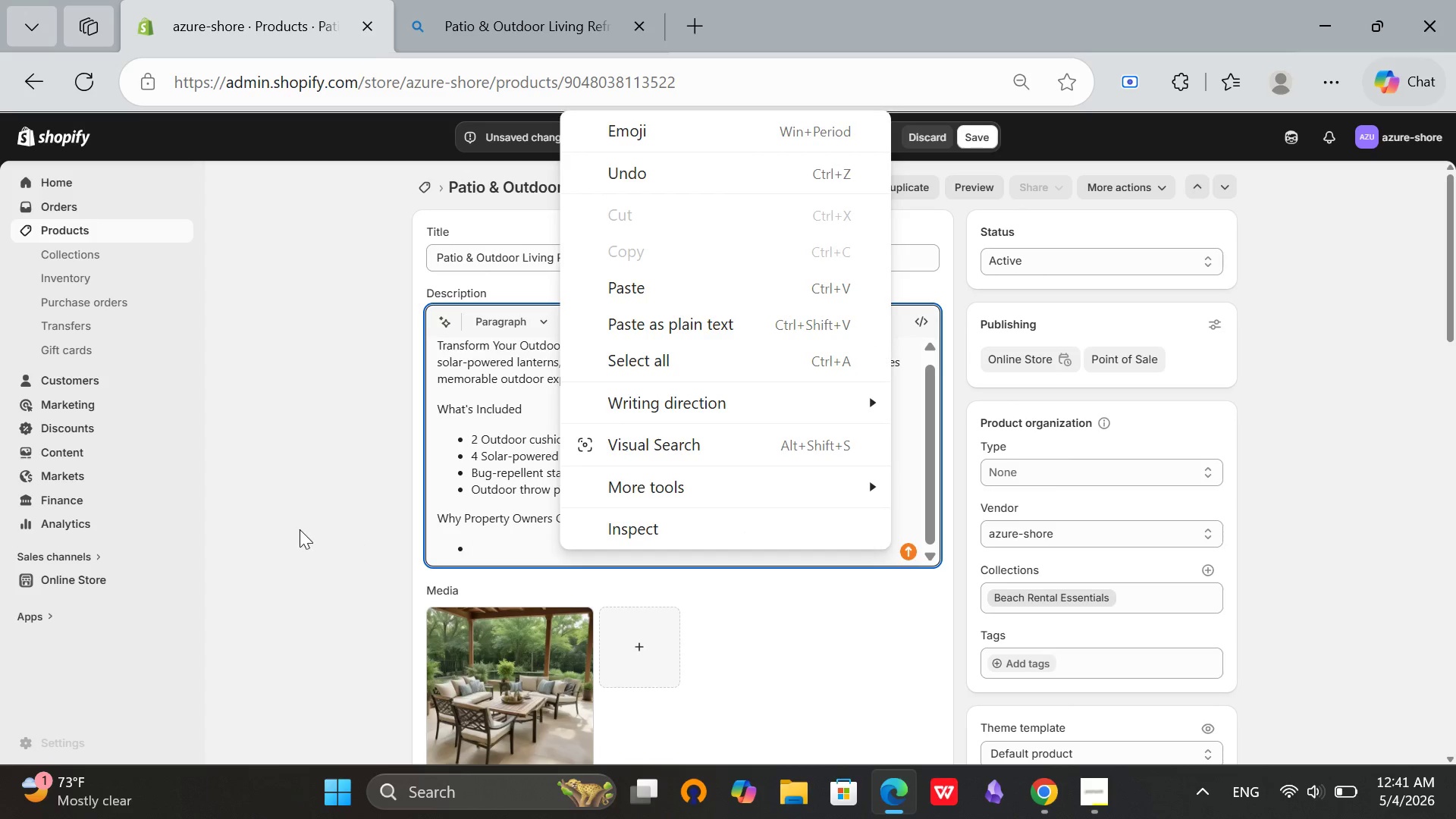 
right_click([300, 529])
 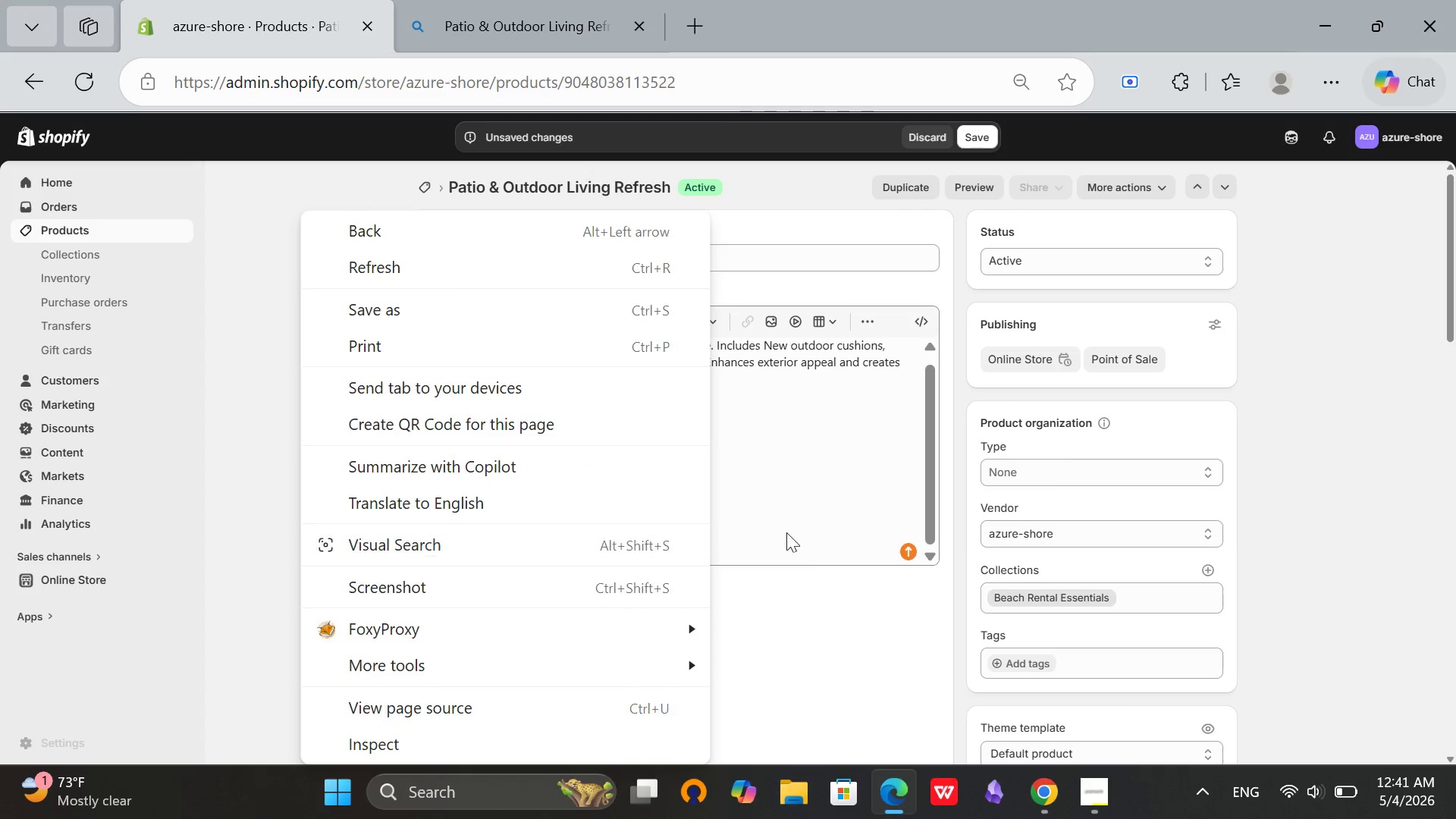 
left_click([300, 529])
 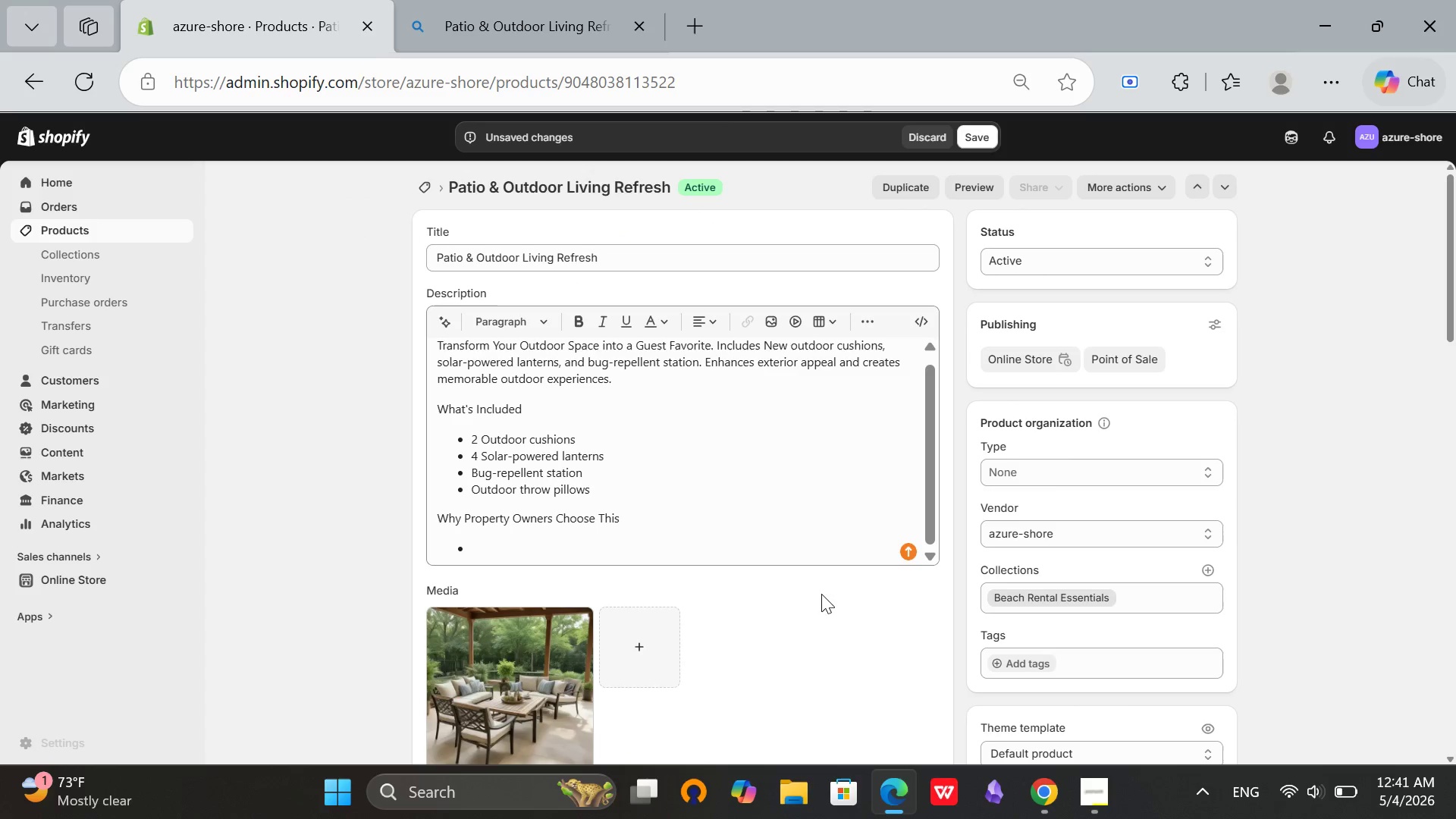 
right_click([821, 594])
 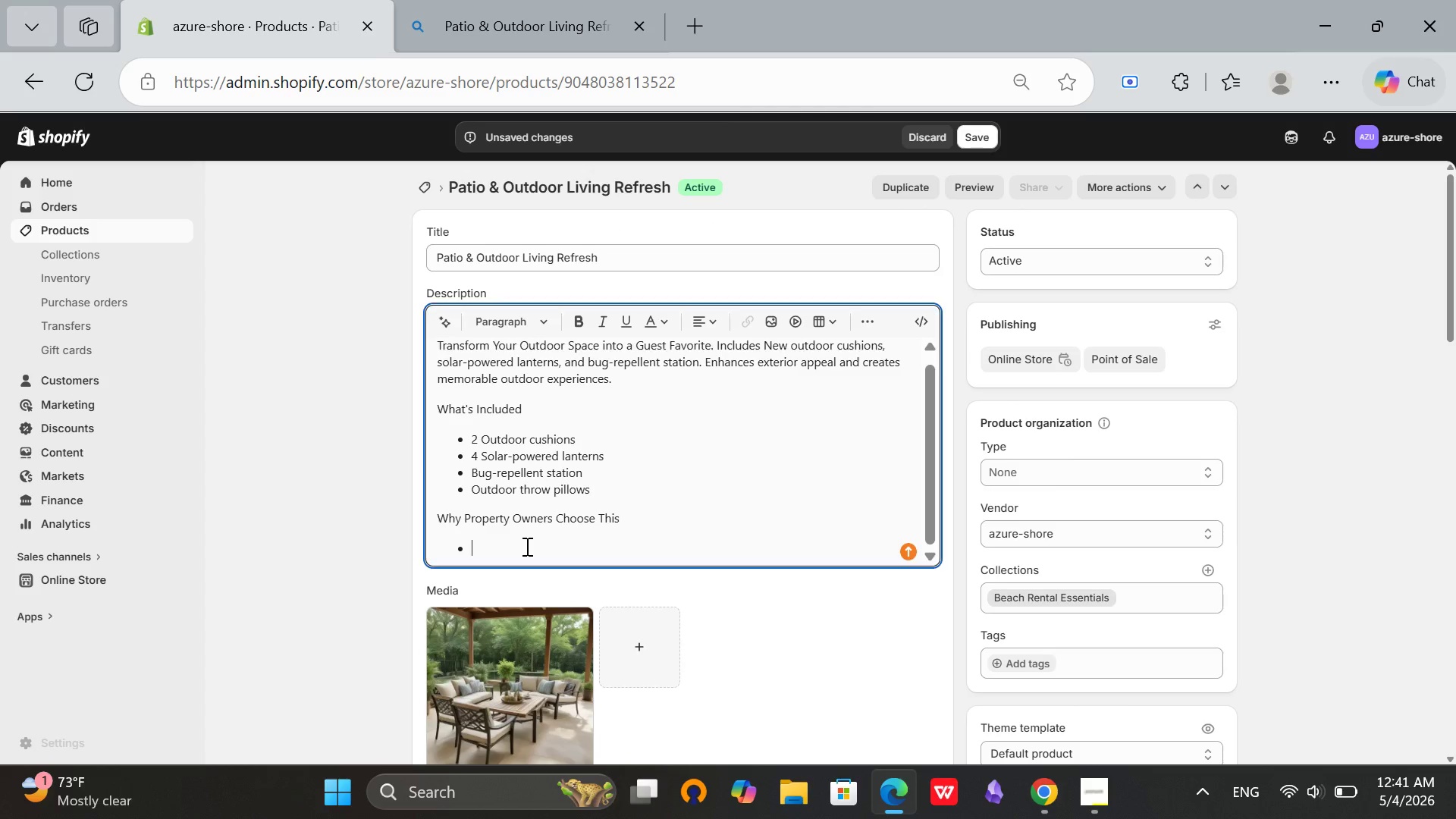 
left_click([821, 594])
 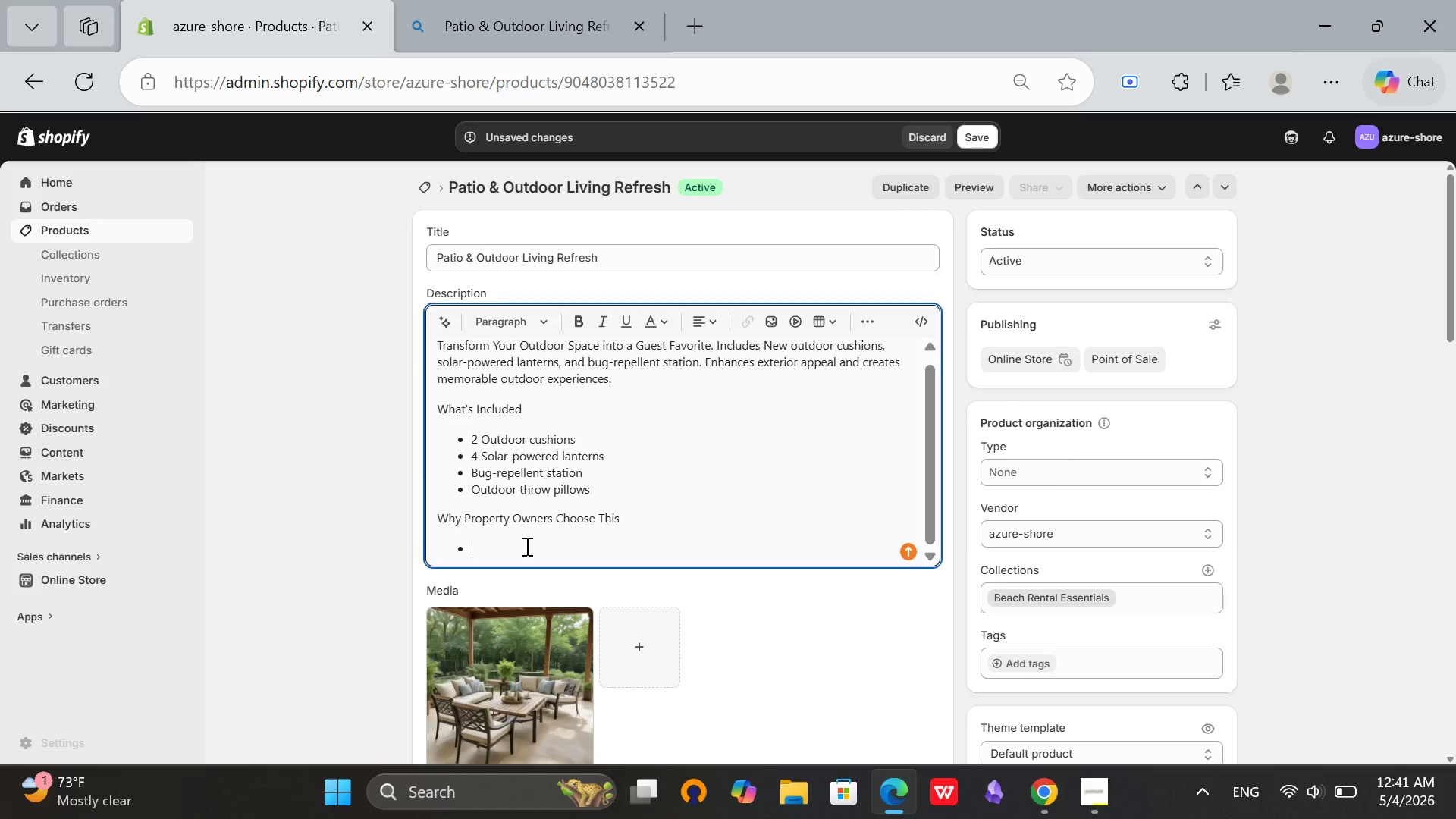 
left_click([526, 546])
 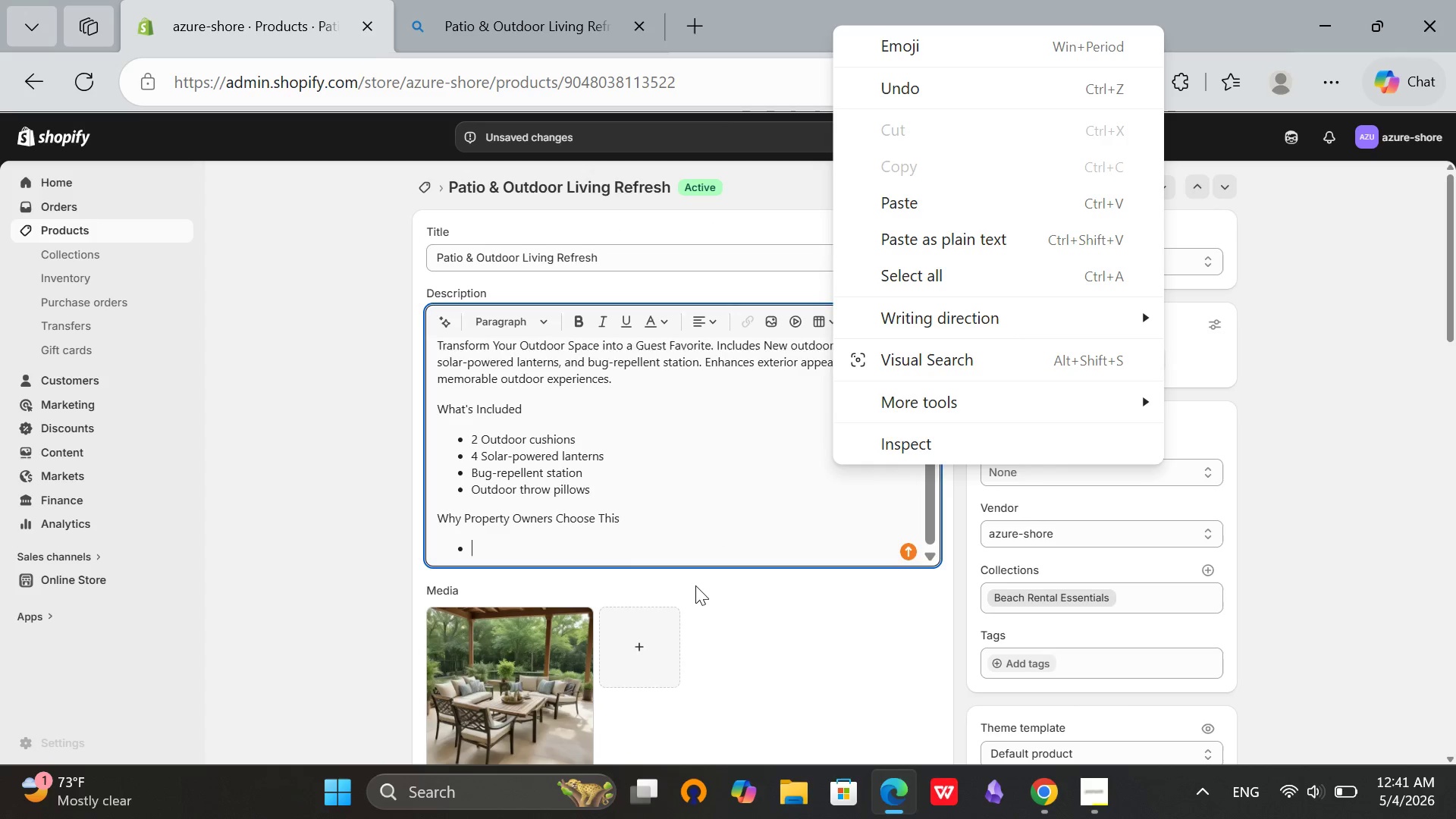 
left_click([550, 548])
 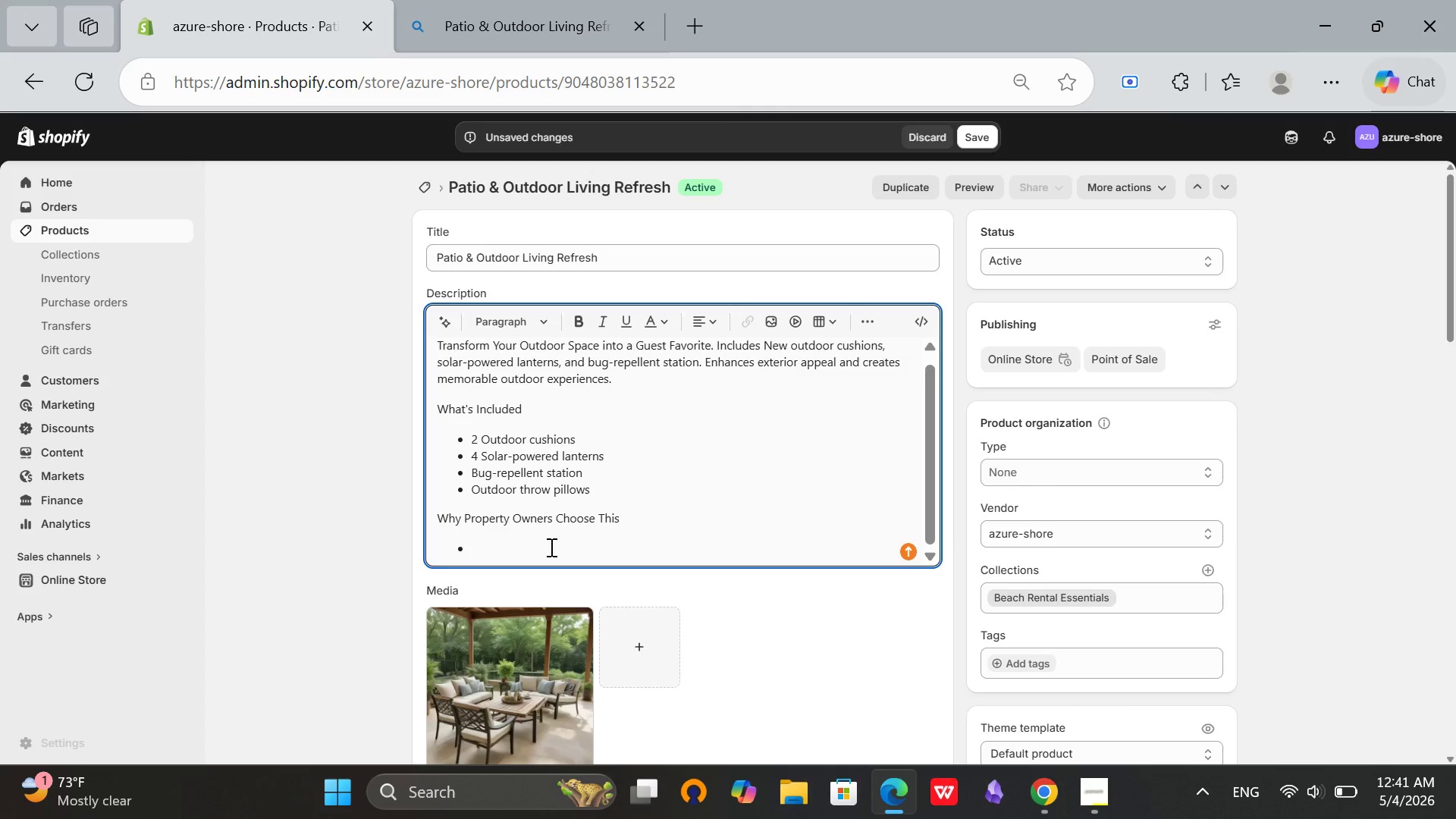 
right_click([550, 547])
 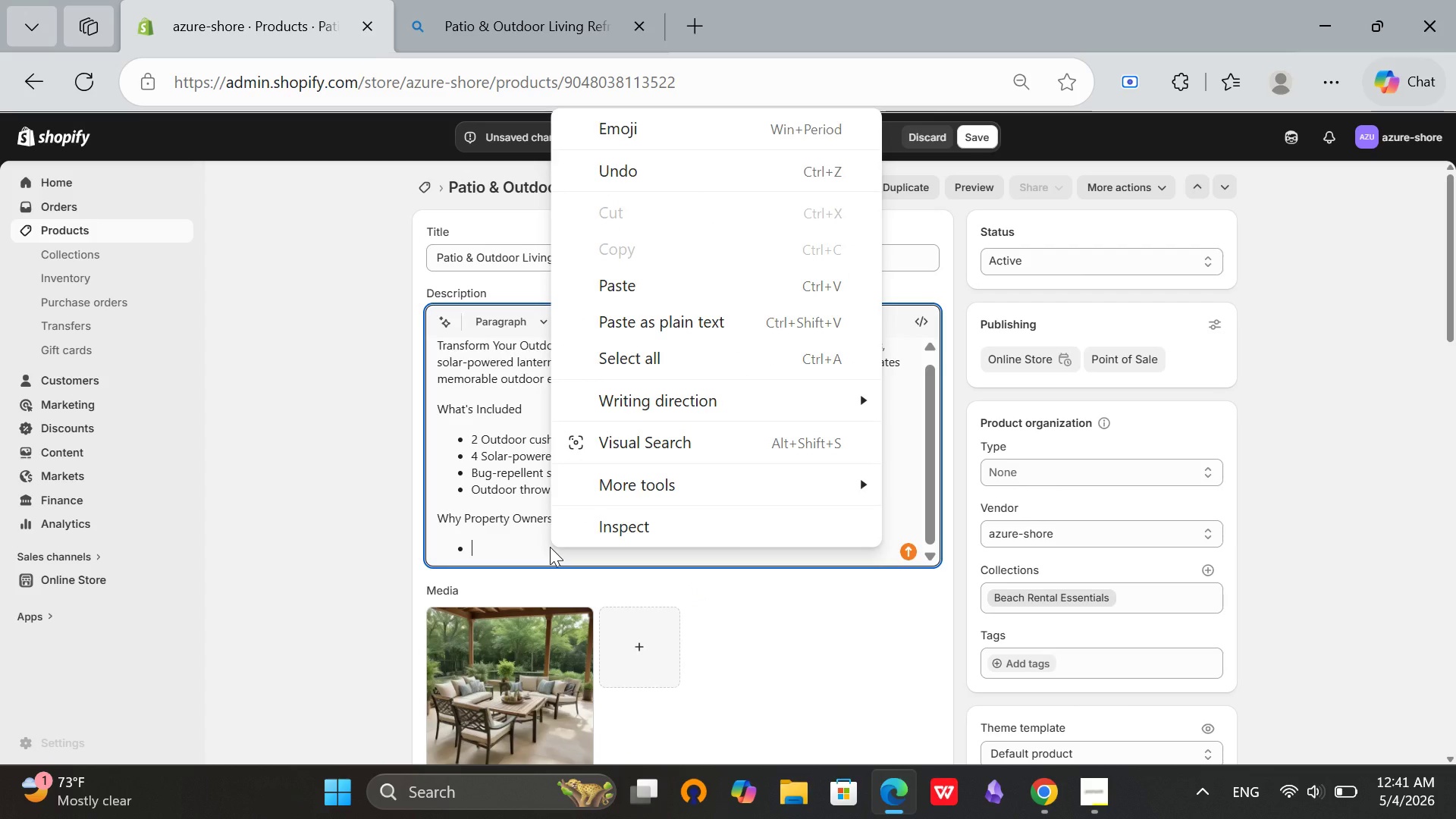 
key(CapsLock)
 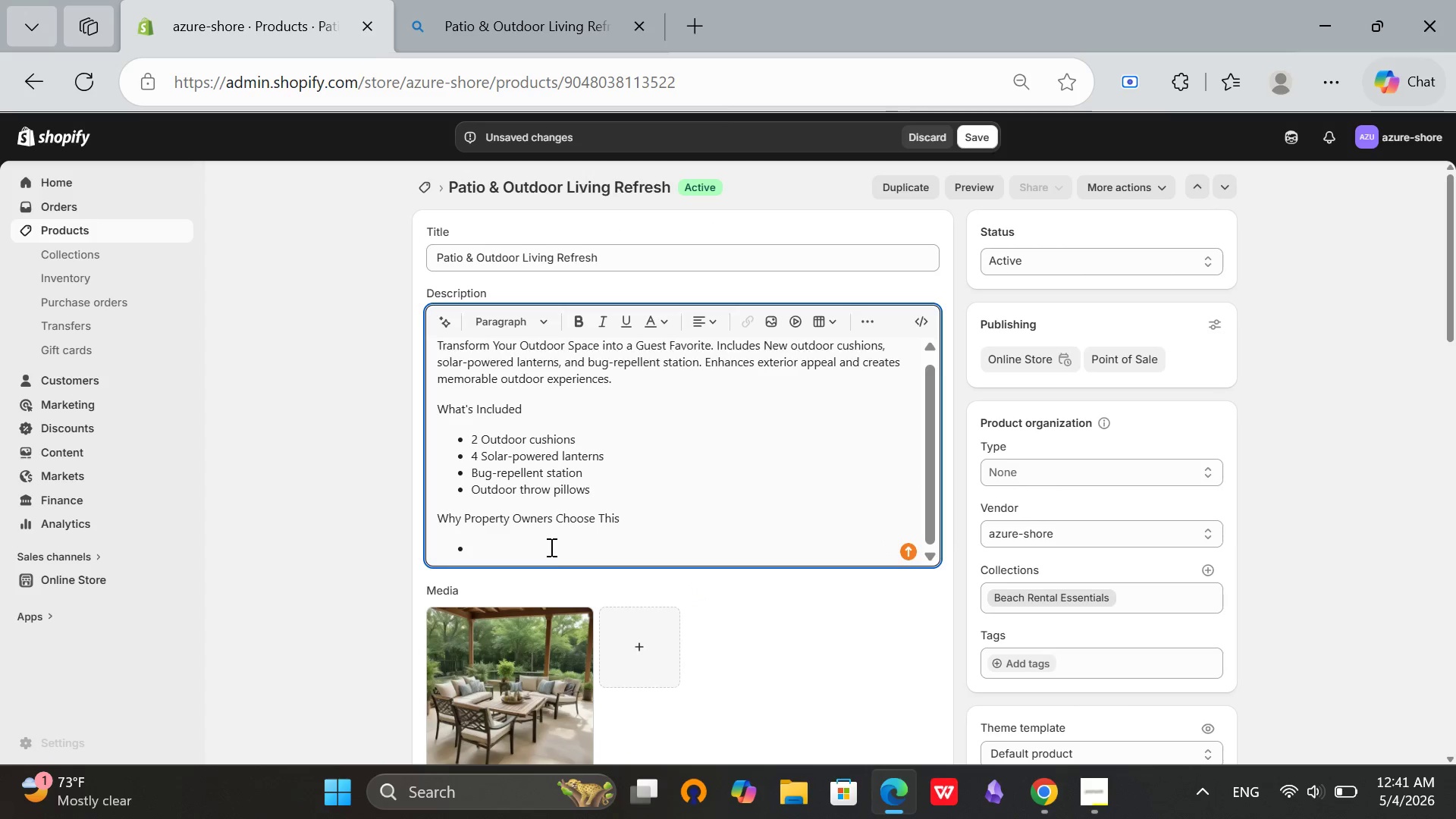 
right_click([550, 547])
 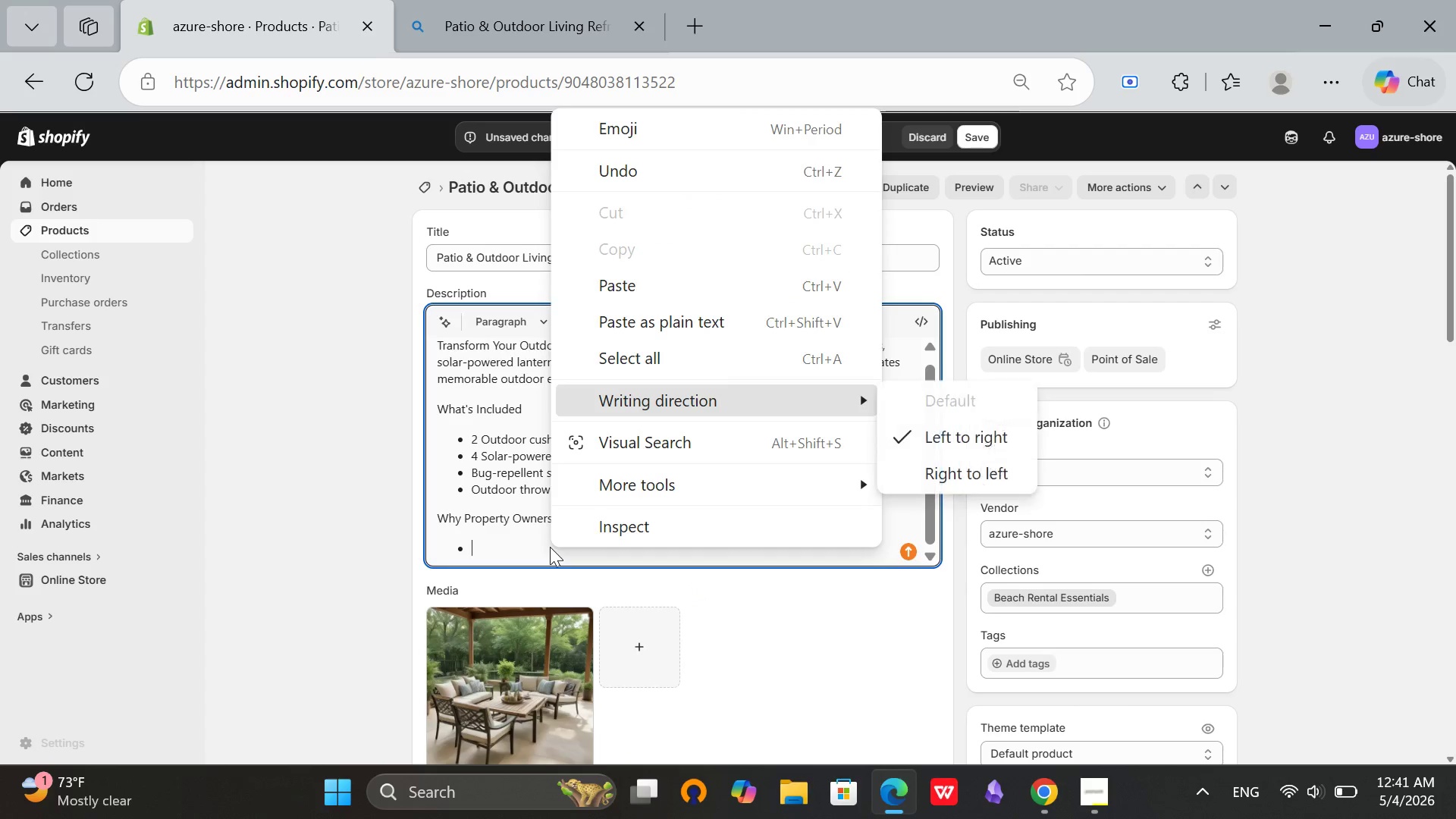 
type(Wea)
 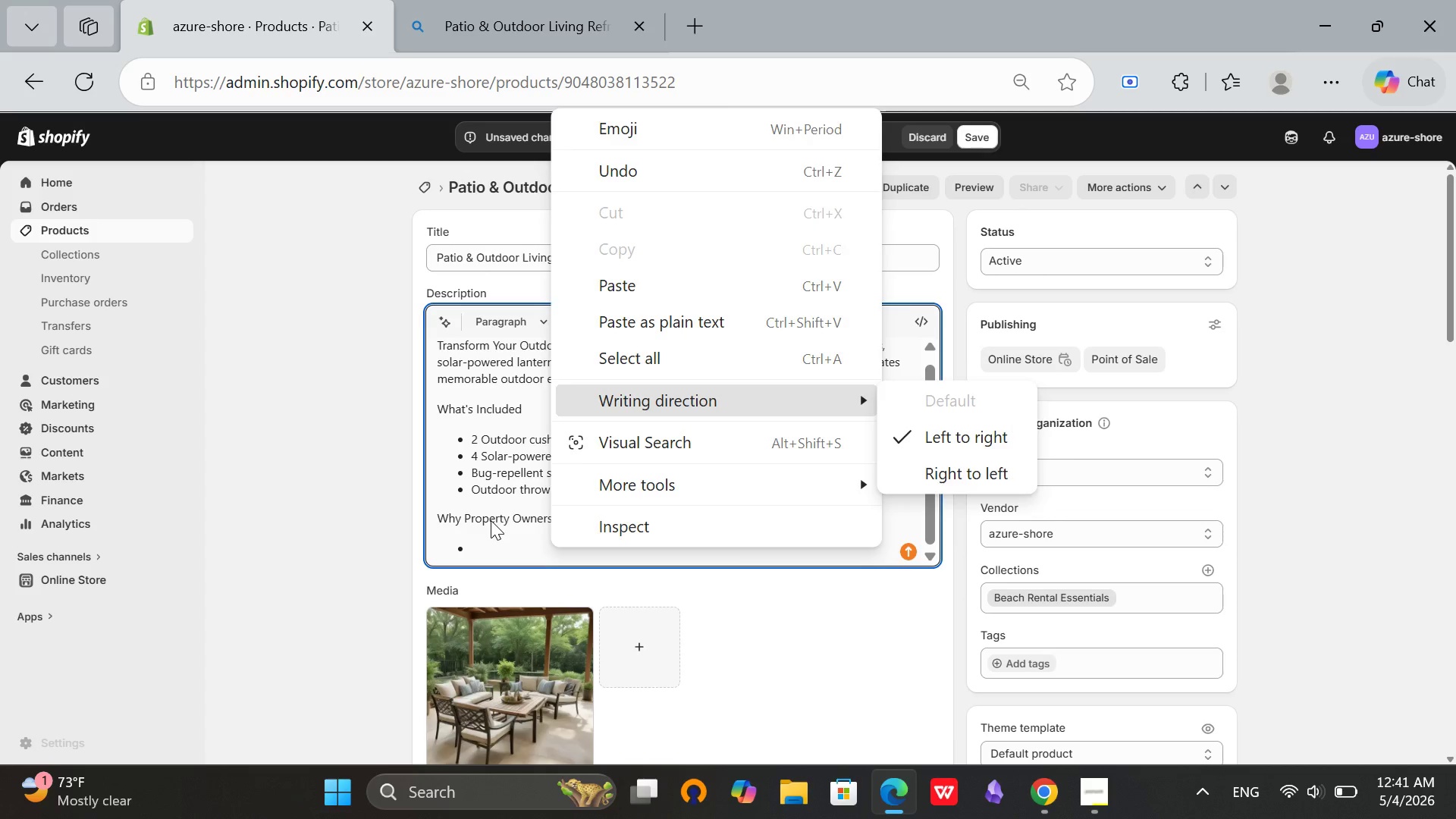 
left_click([491, 520])
 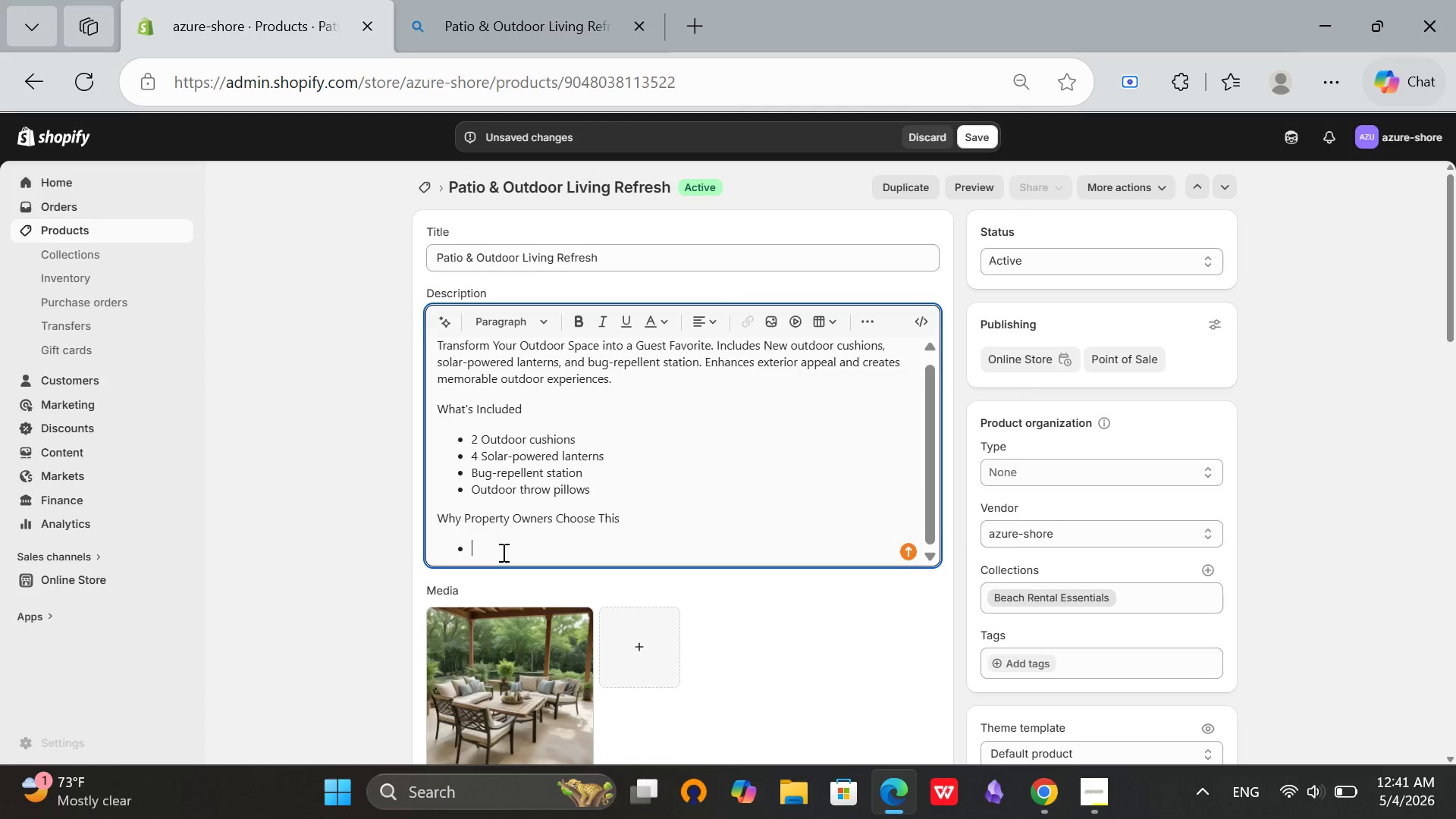 
left_click([502, 552])
 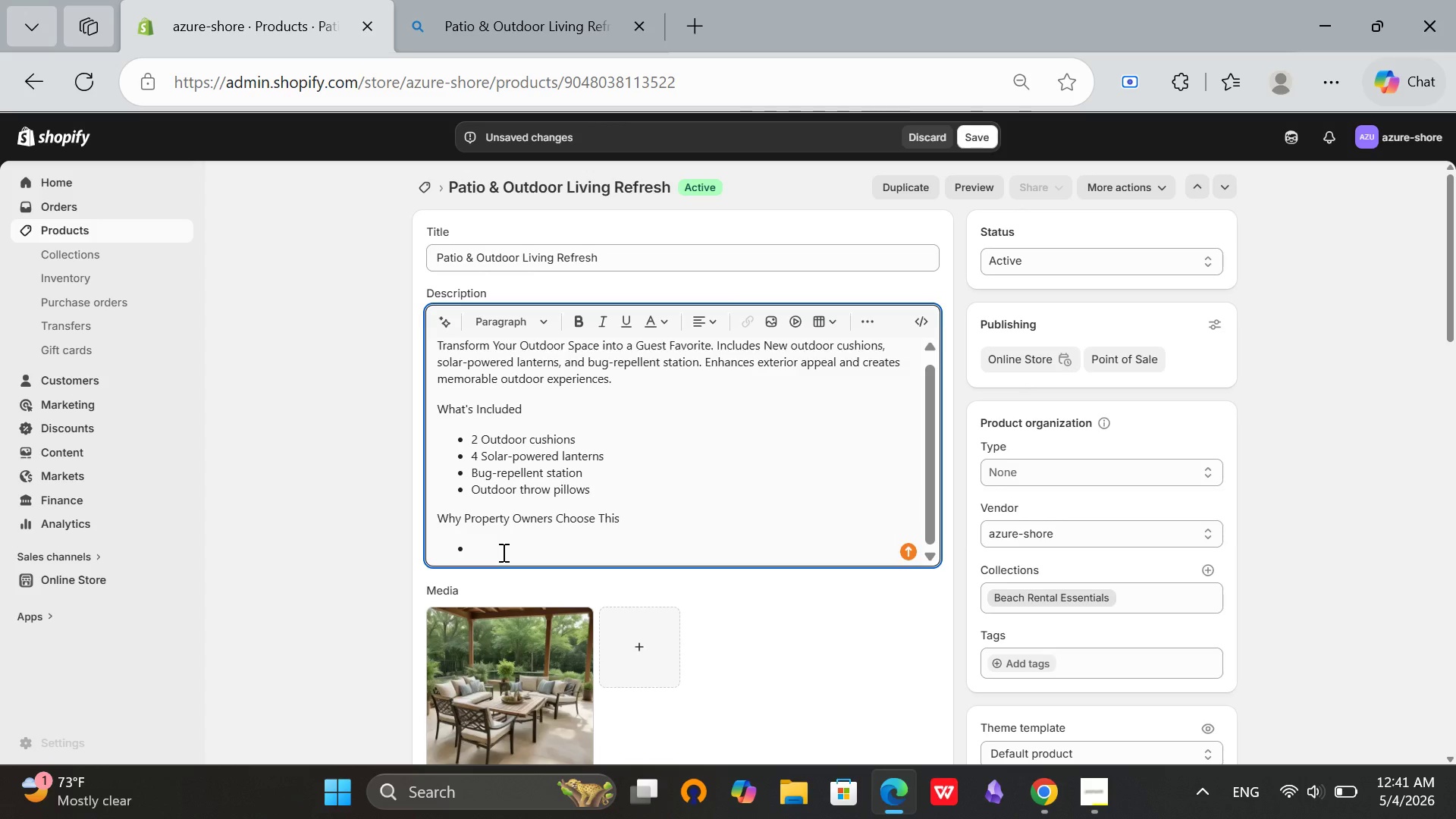 
key(CapsLock)
 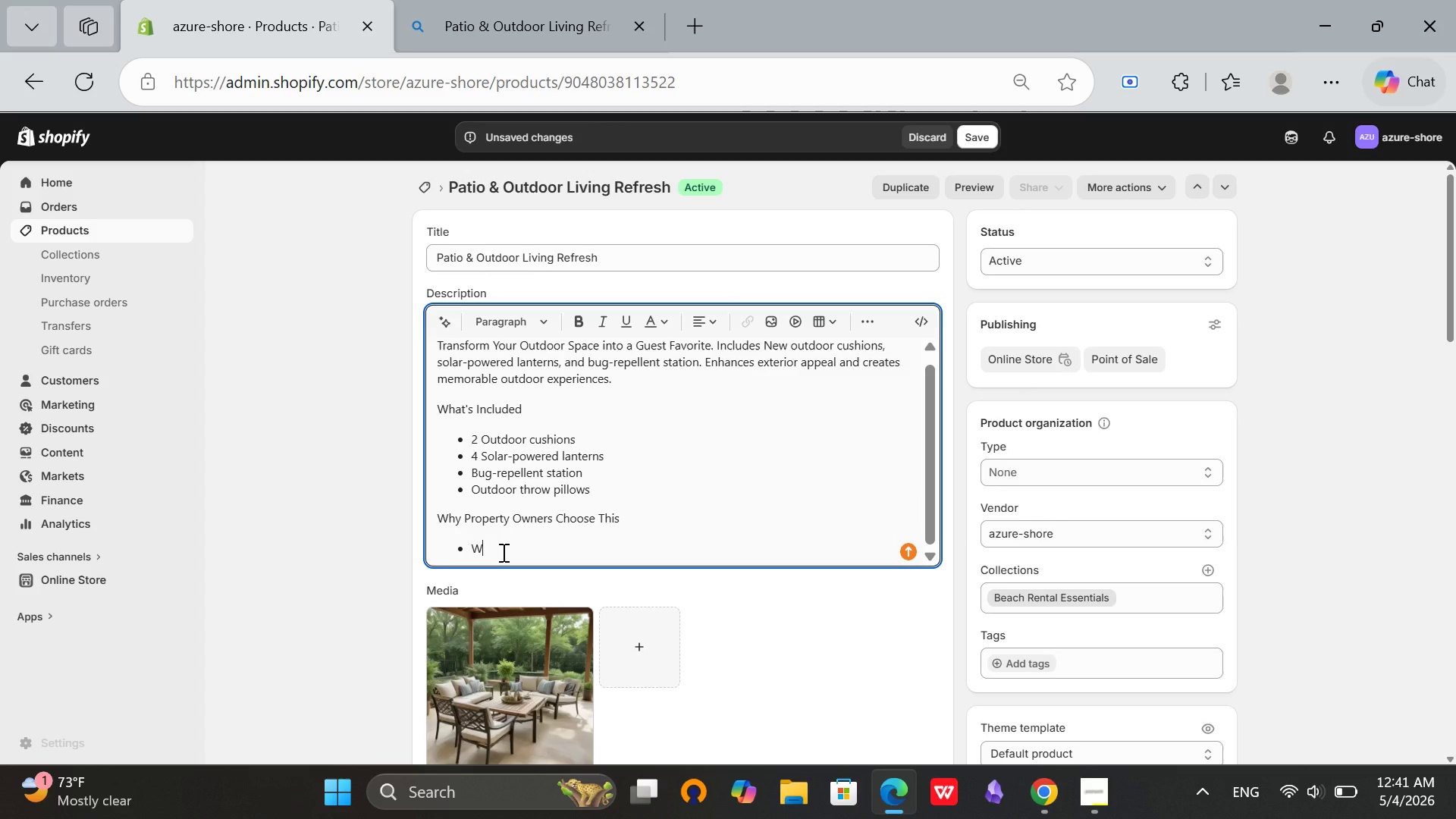 
key(W)
 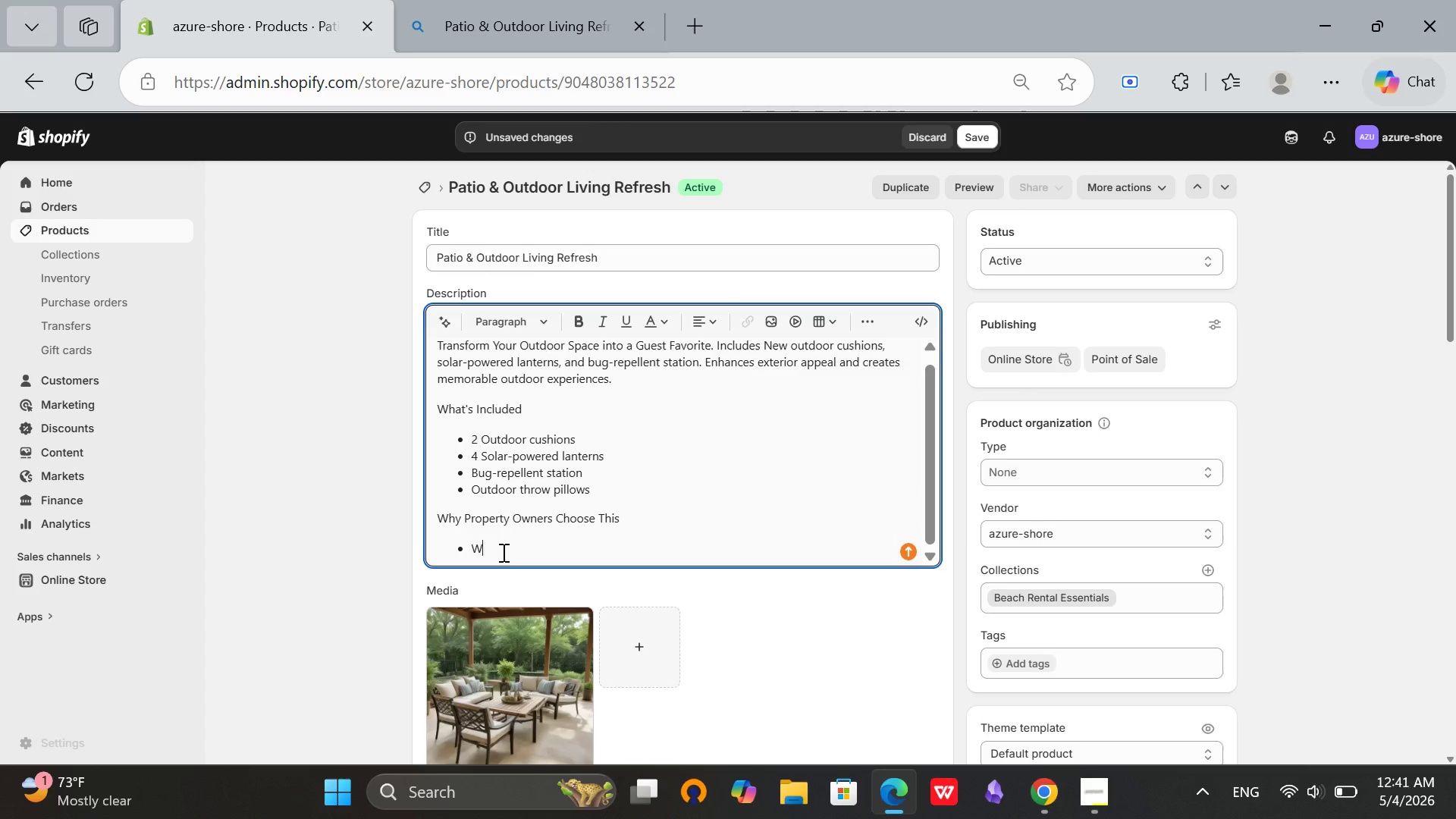 
key(CapsLock)
 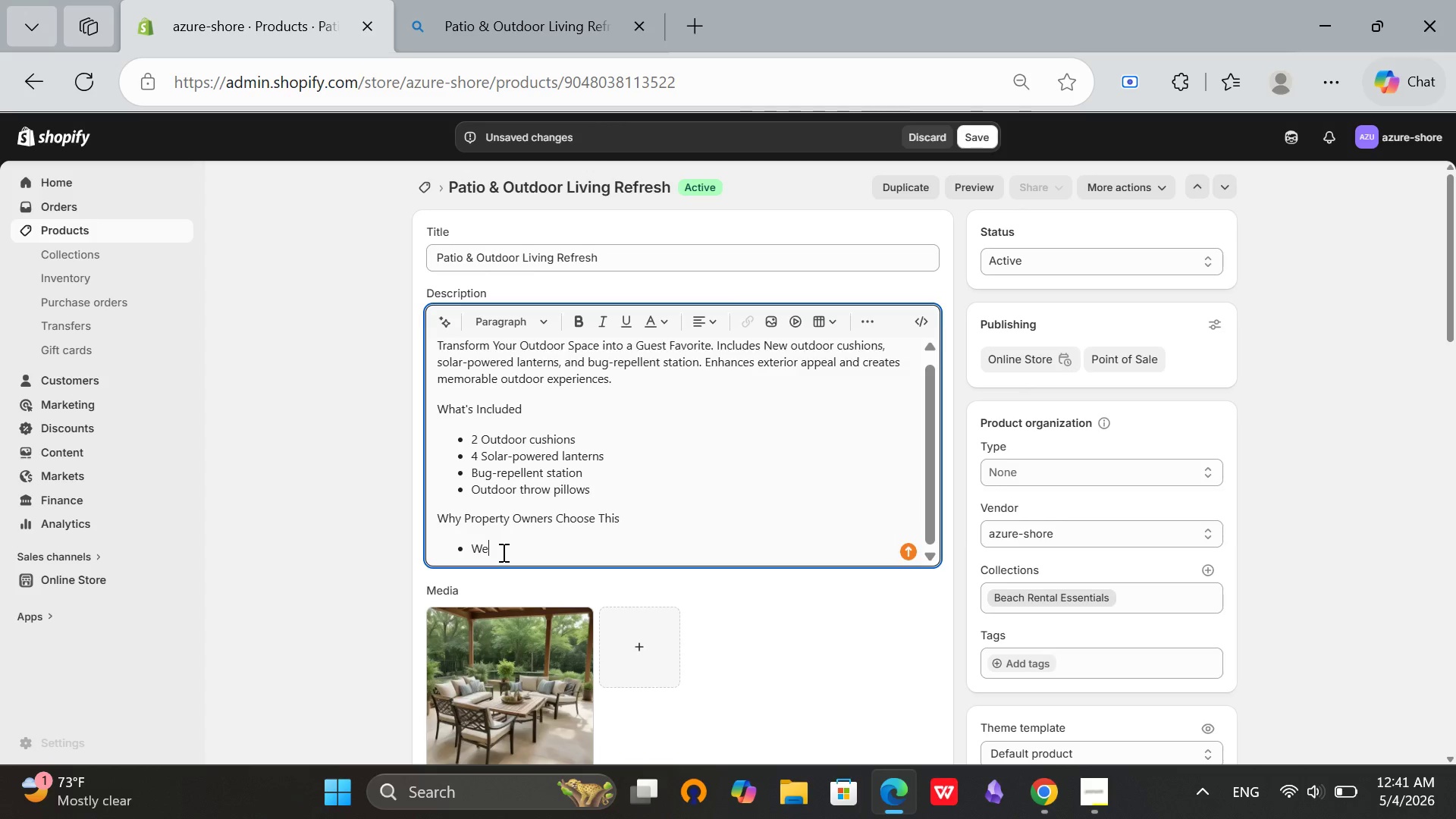 
key(E)
 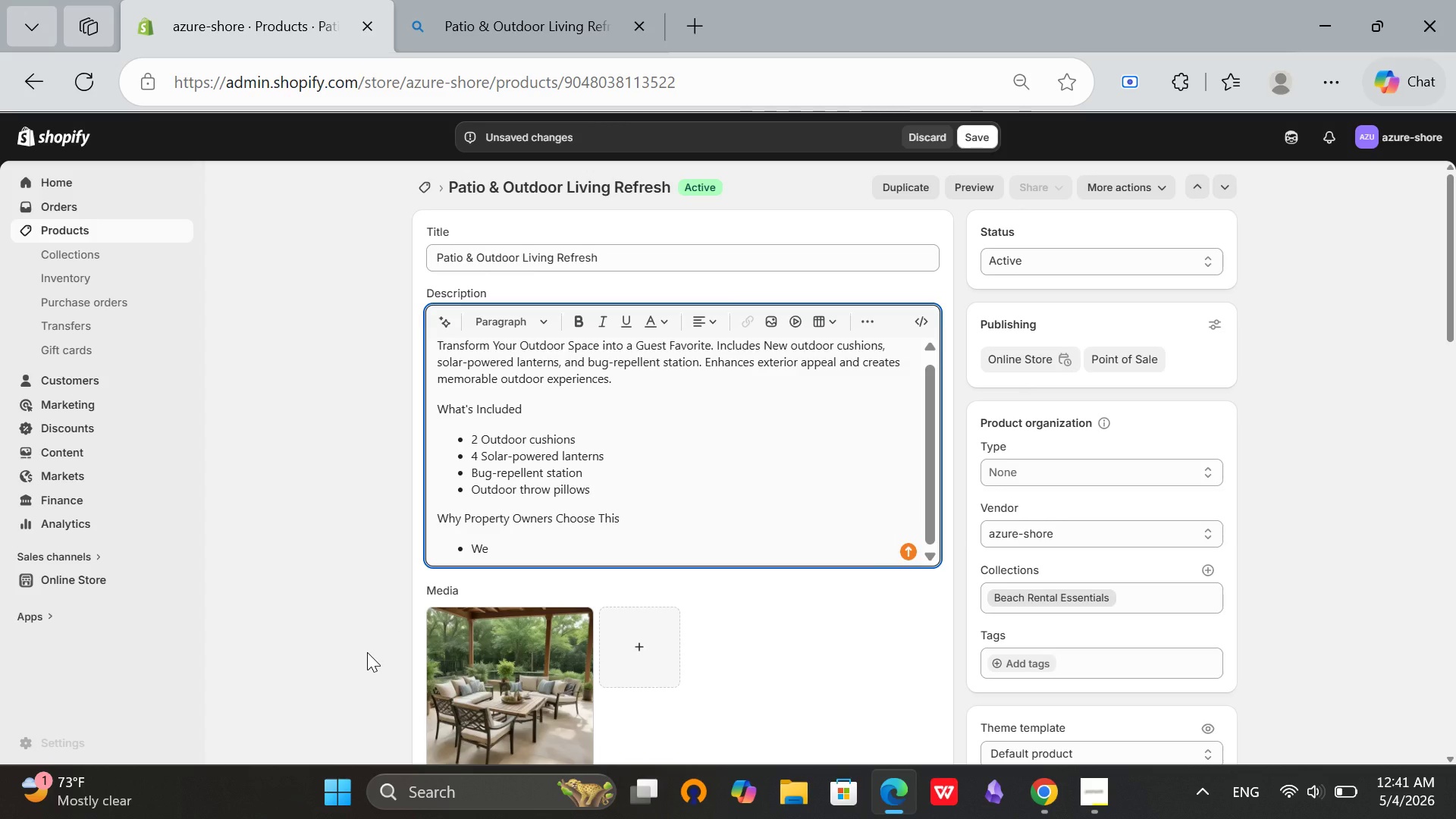 
type(ather-resistant mater)
 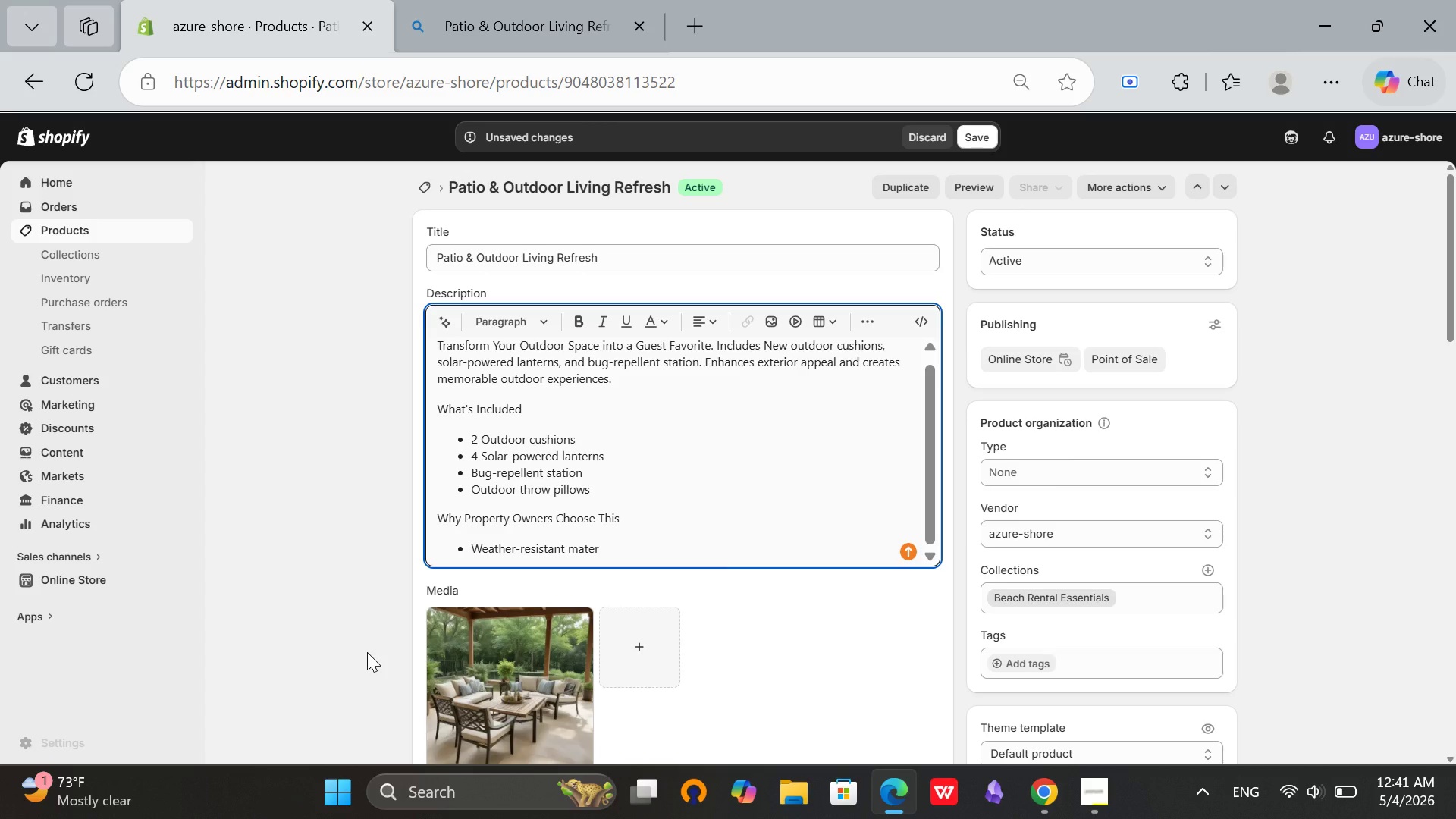 
type(ials)
 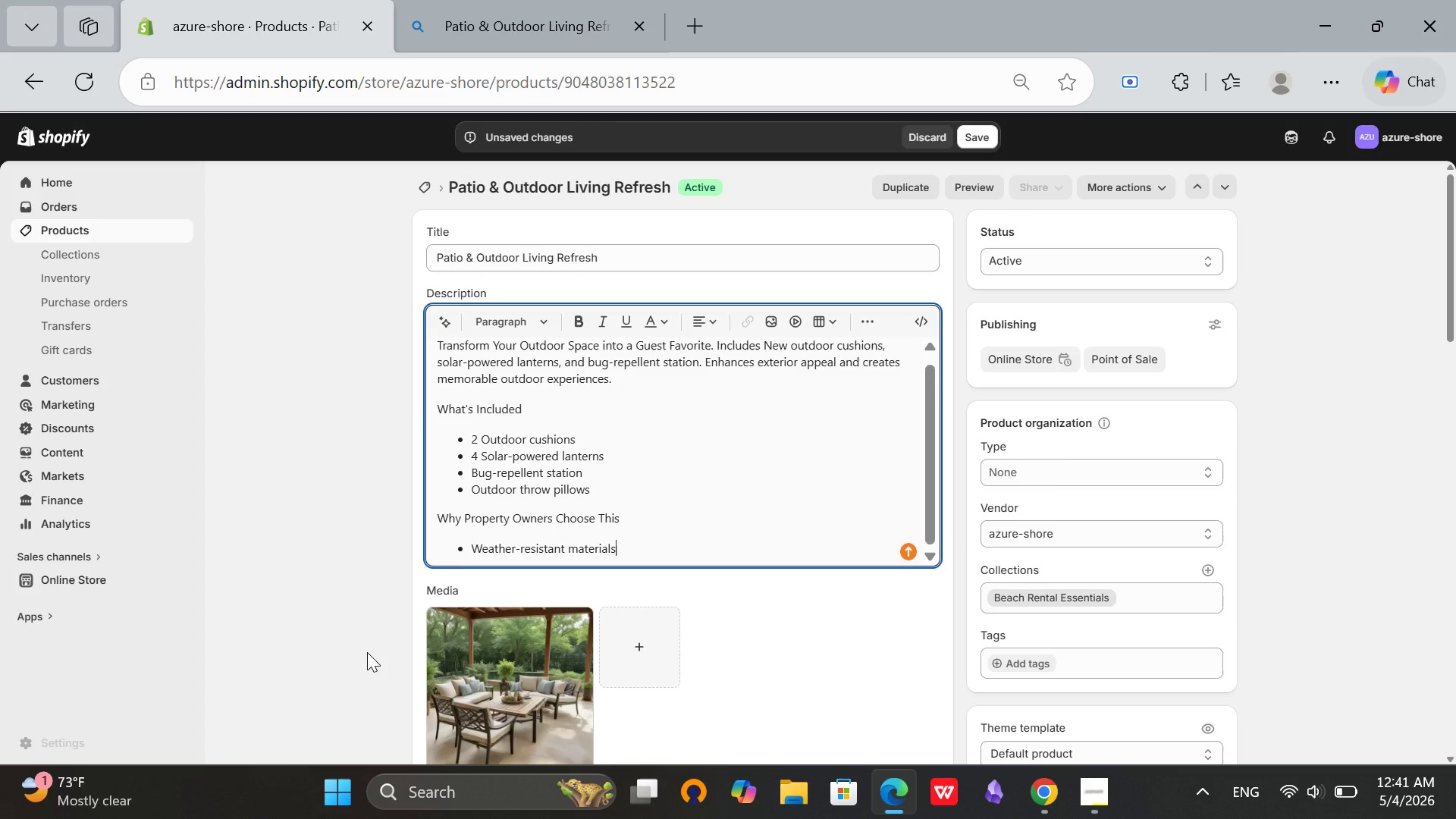 
key(Enter)
 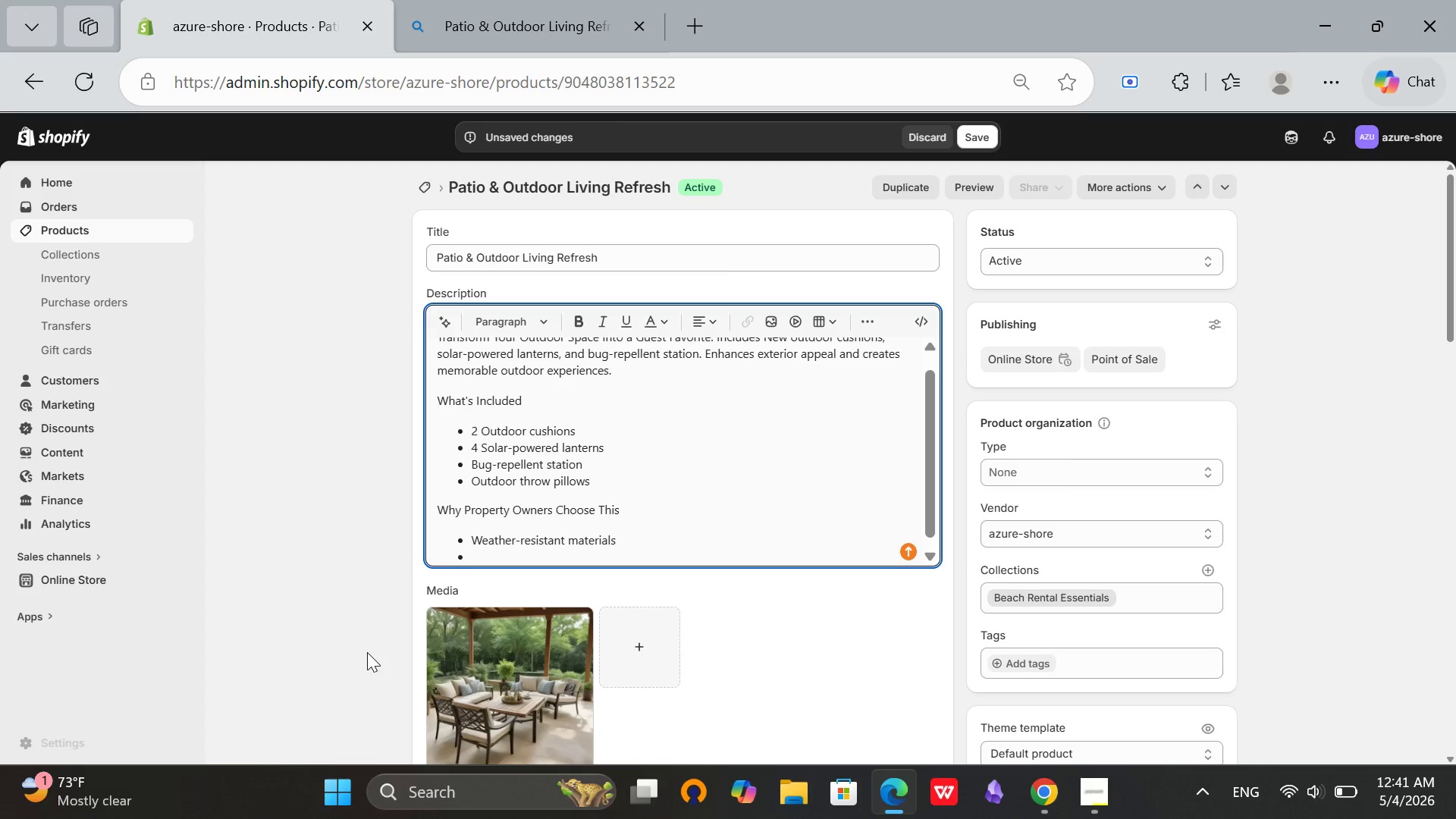 
type(Enhances curb appeal)
 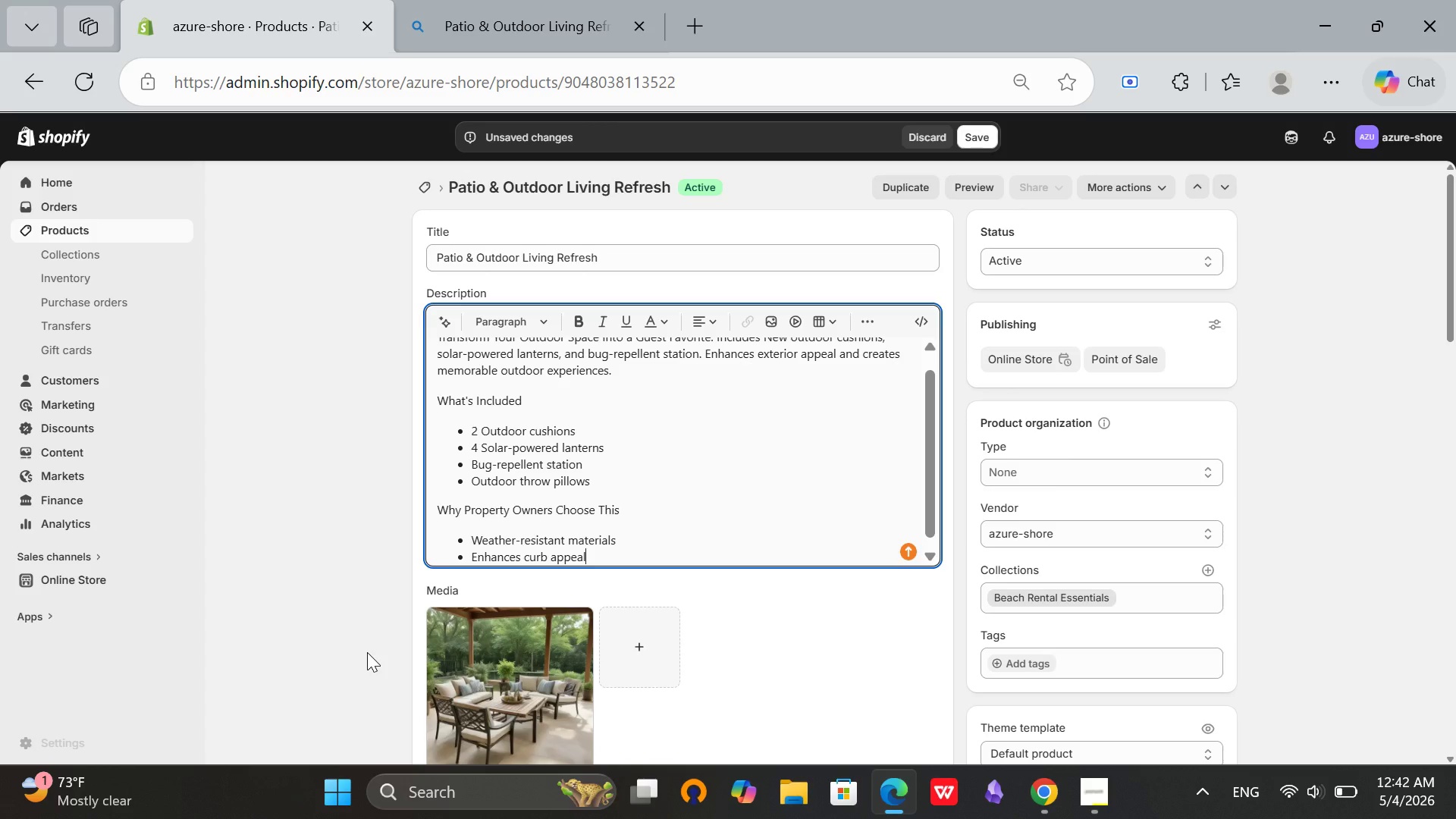 
key(Enter)
 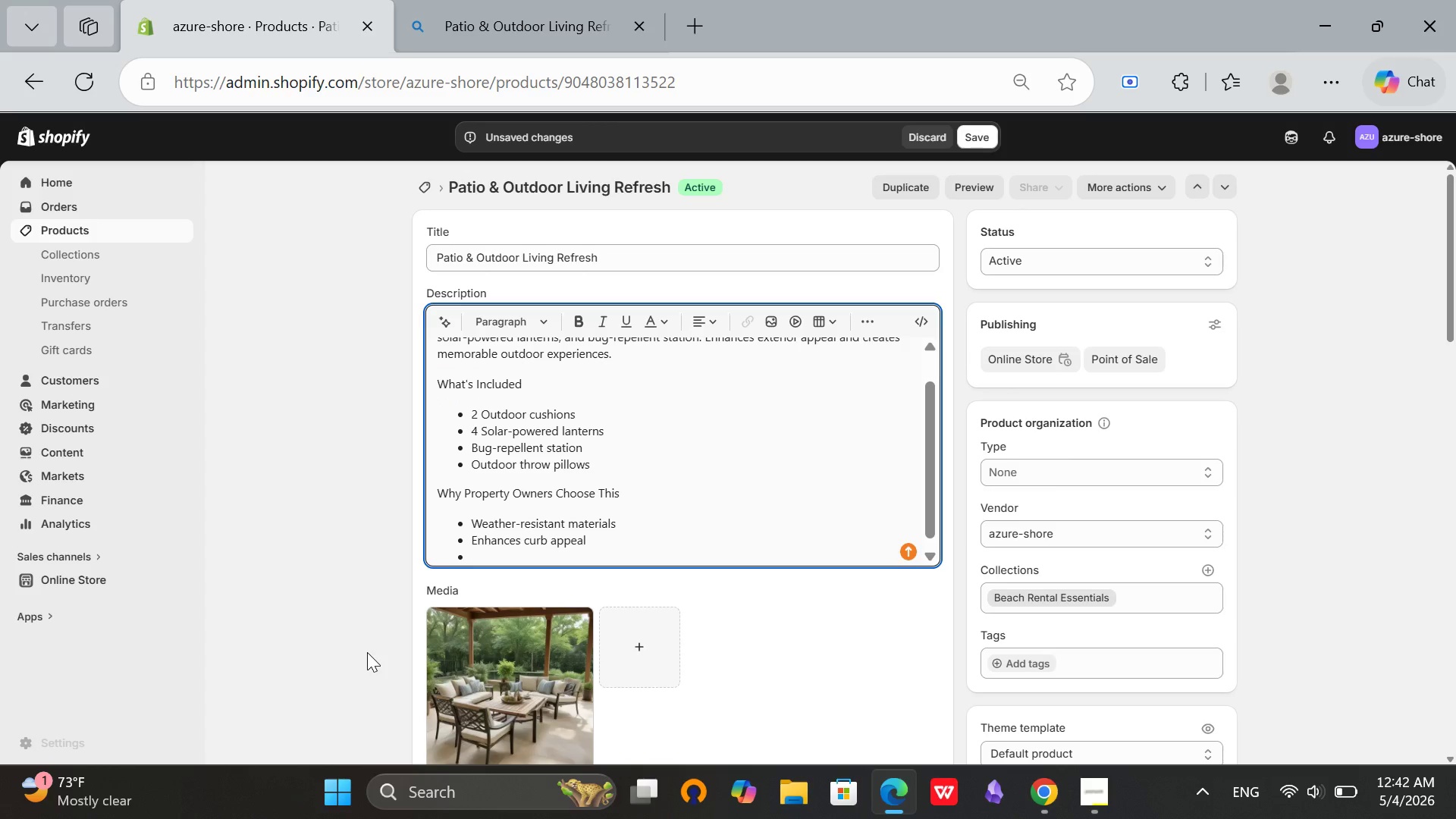 
type(Increases guest satif)
key(Backspace)
type(d)
key(Backspace)
type(sfaction)
 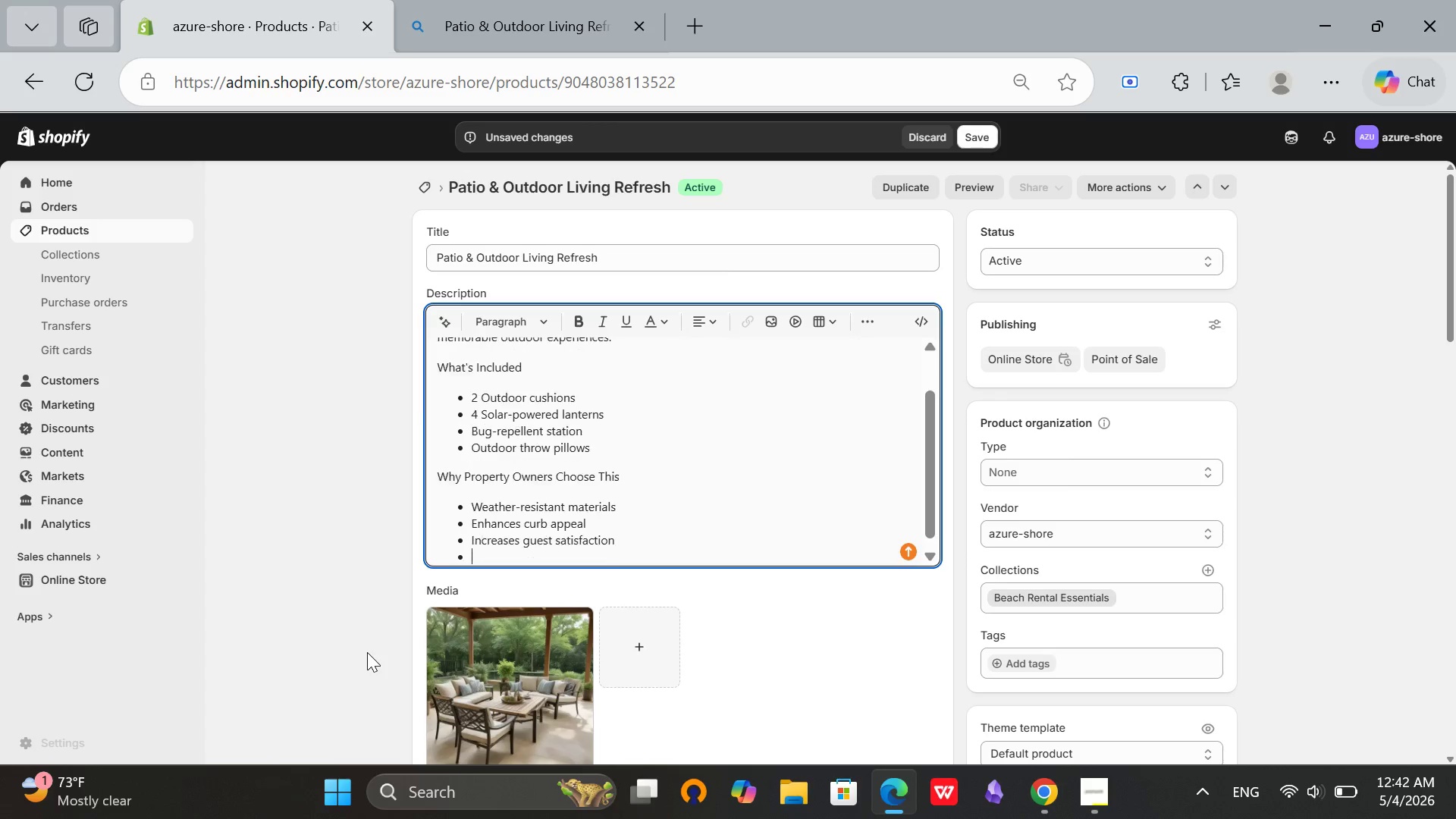 
key(Enter)
 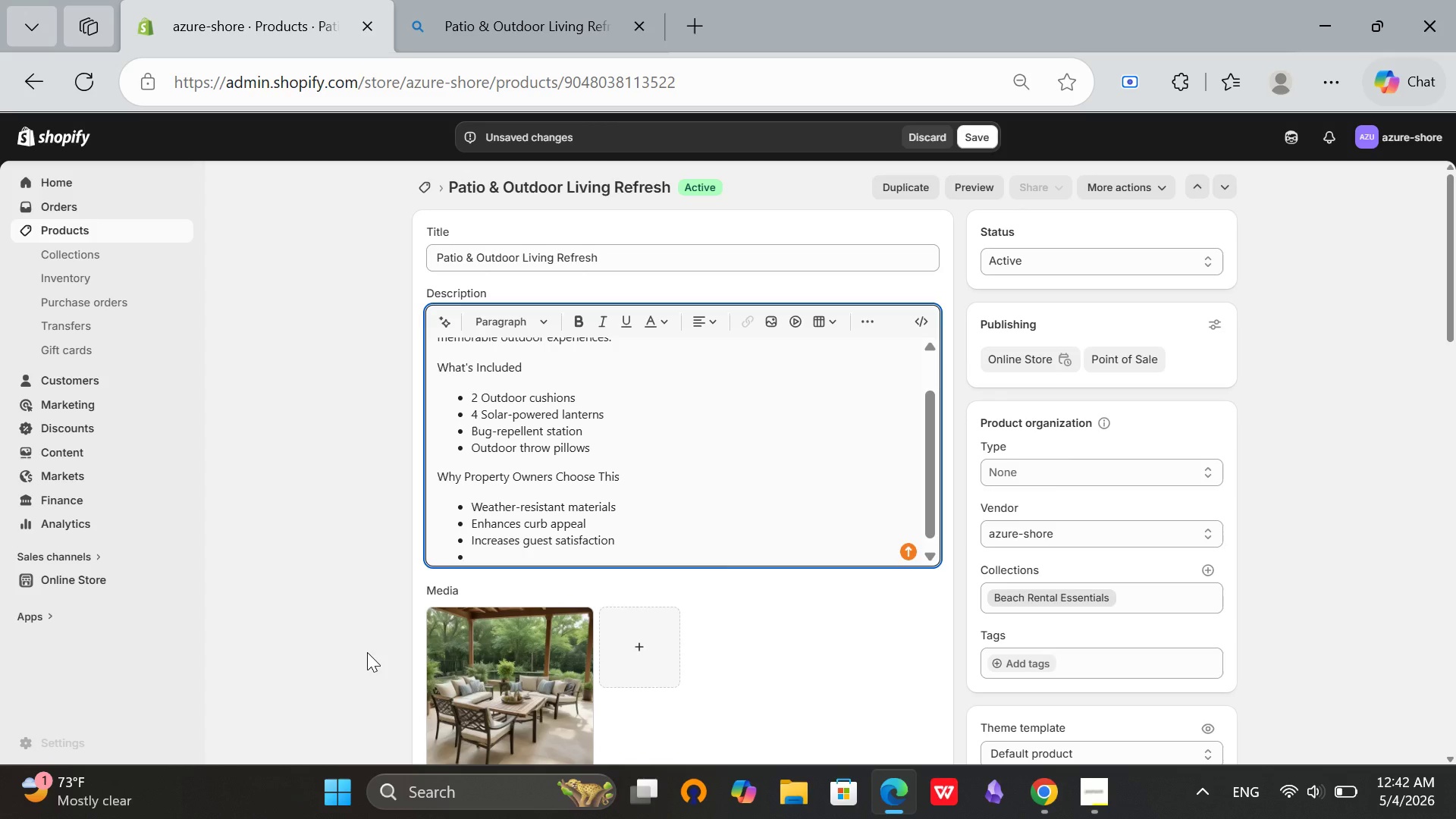 
type(Durable for )
 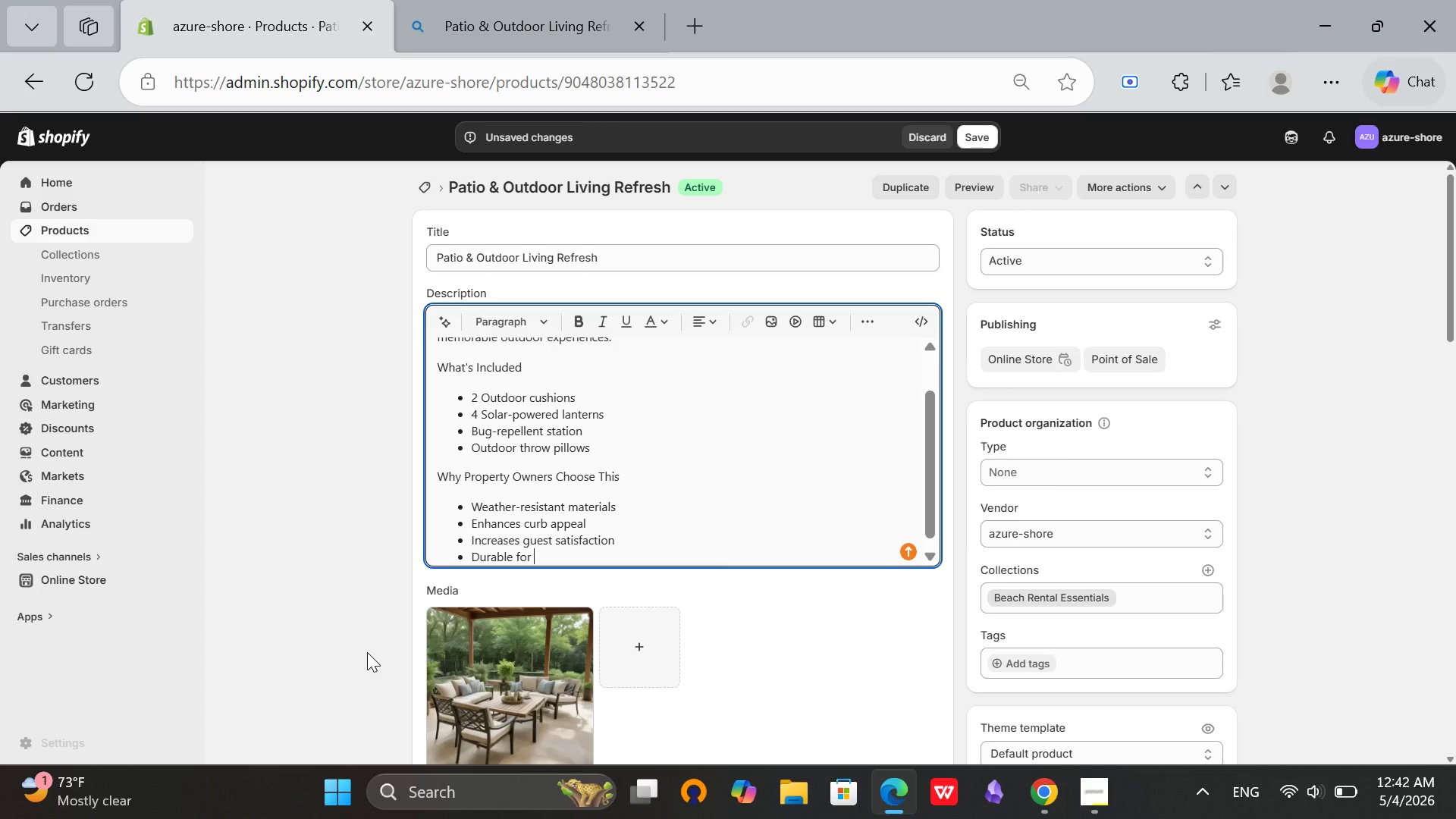 
type(high t)
key(Backspace)
type(turnover)
 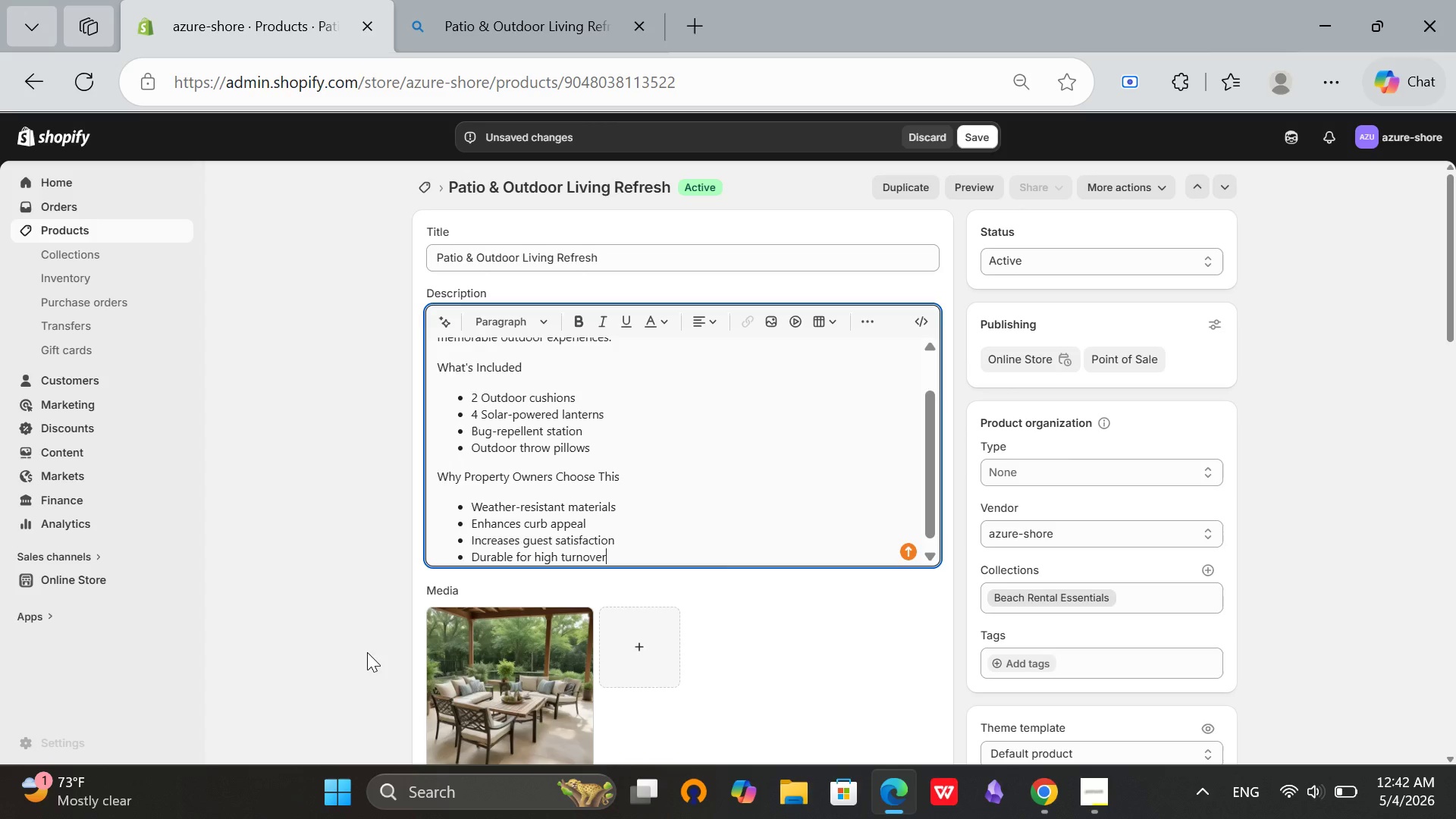 
key(Enter)
 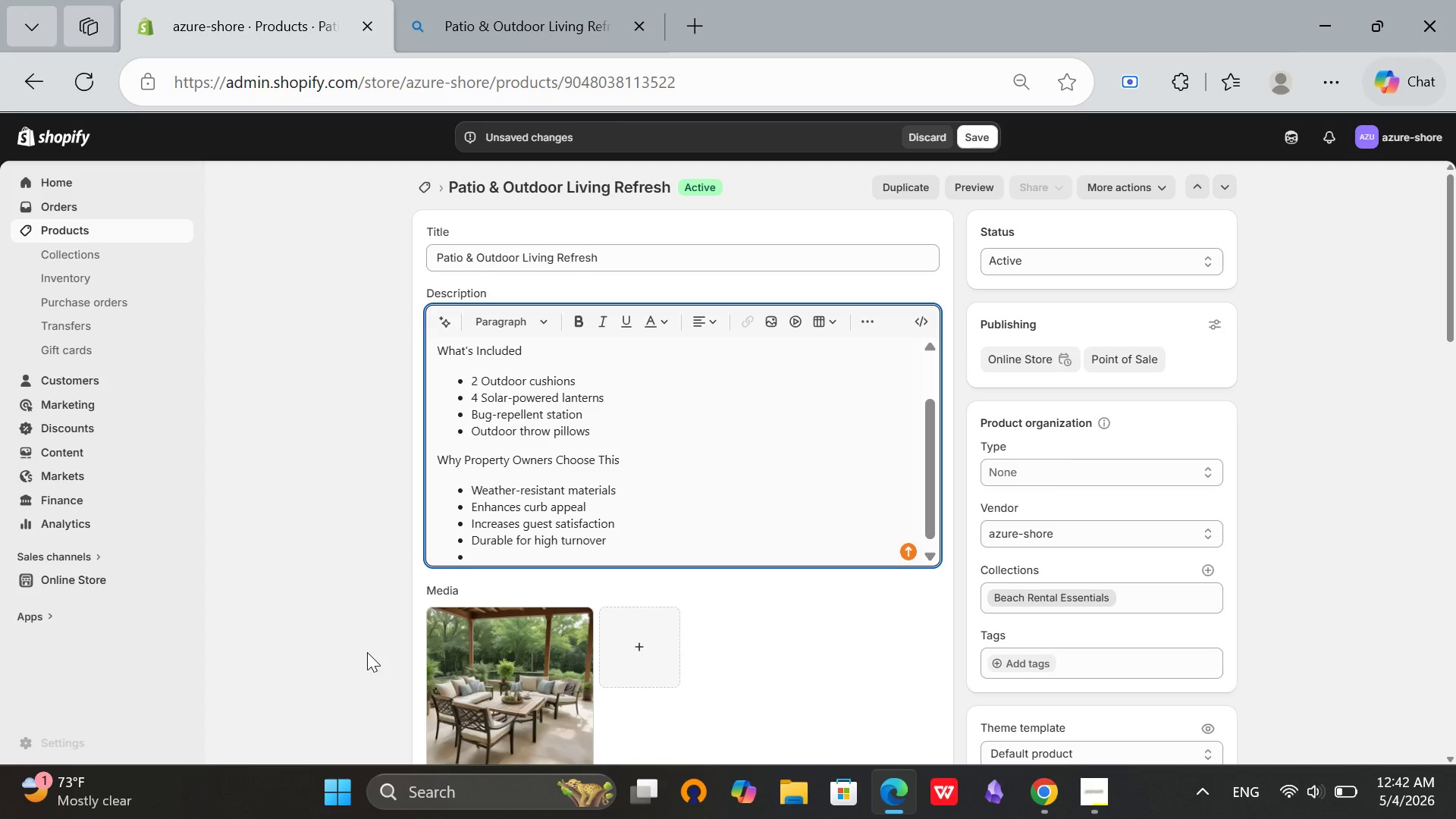 
type(Create an inviting outdoor space)
 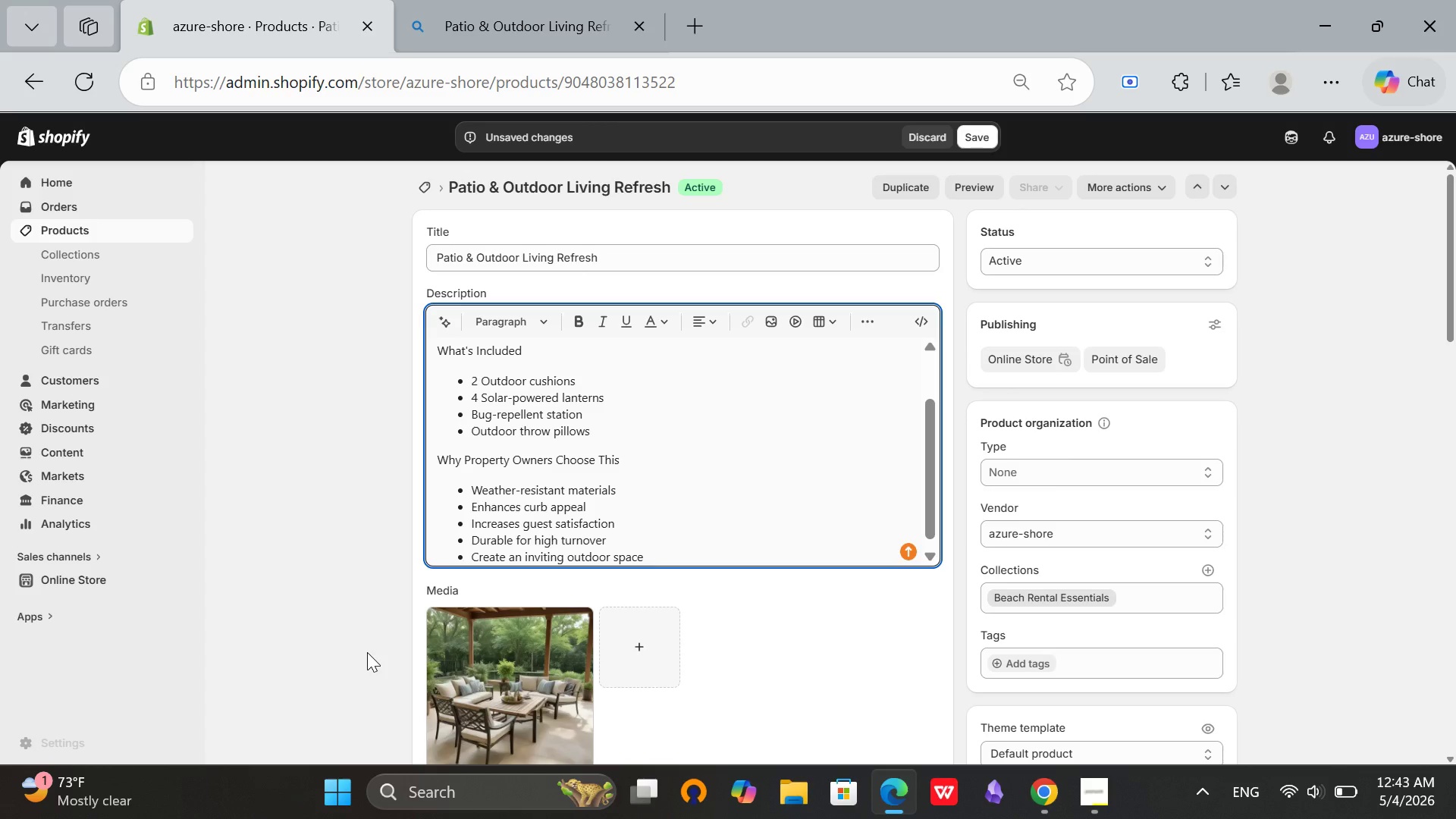 
key(Enter)
 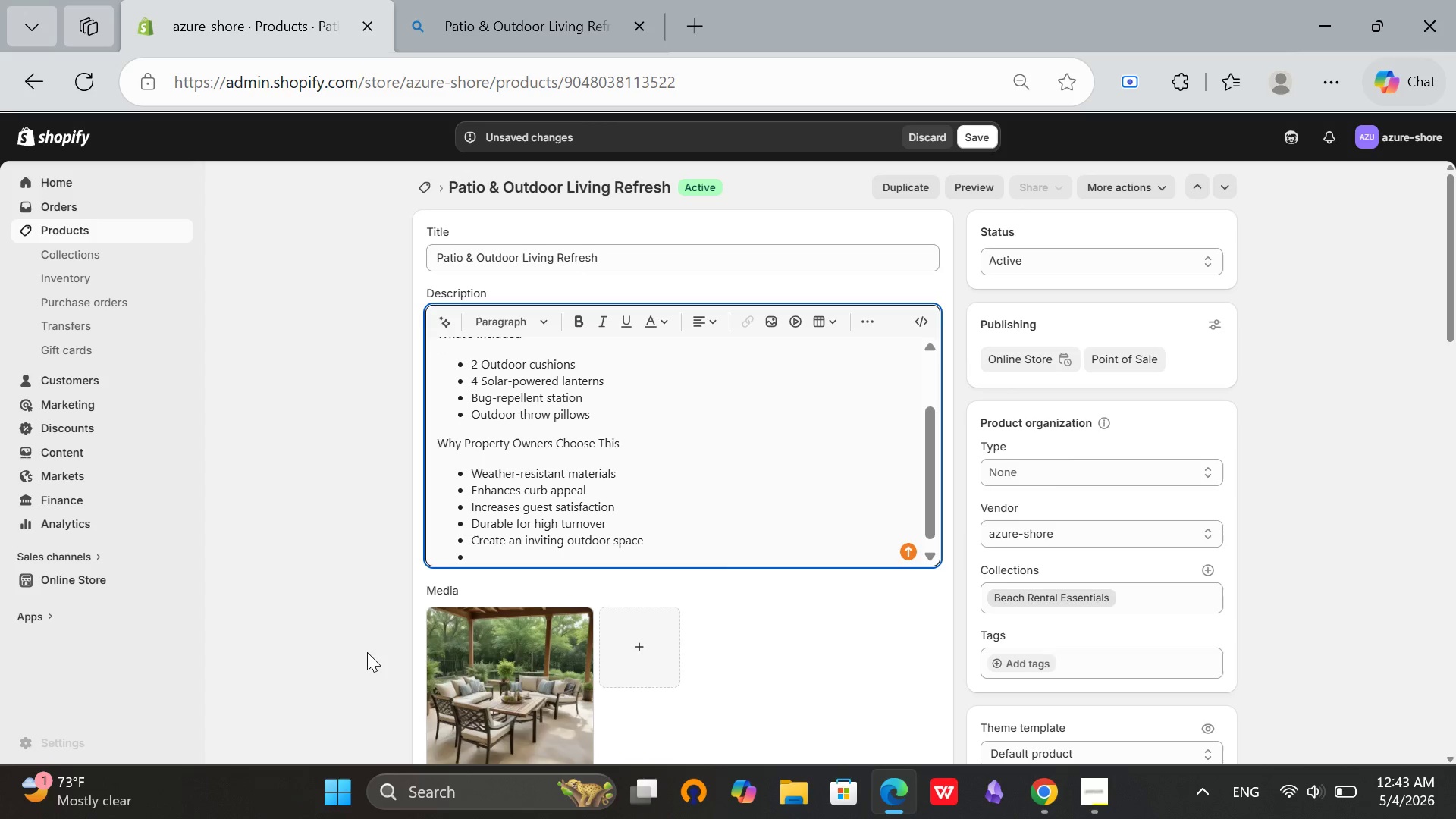 
type(Trusted )
 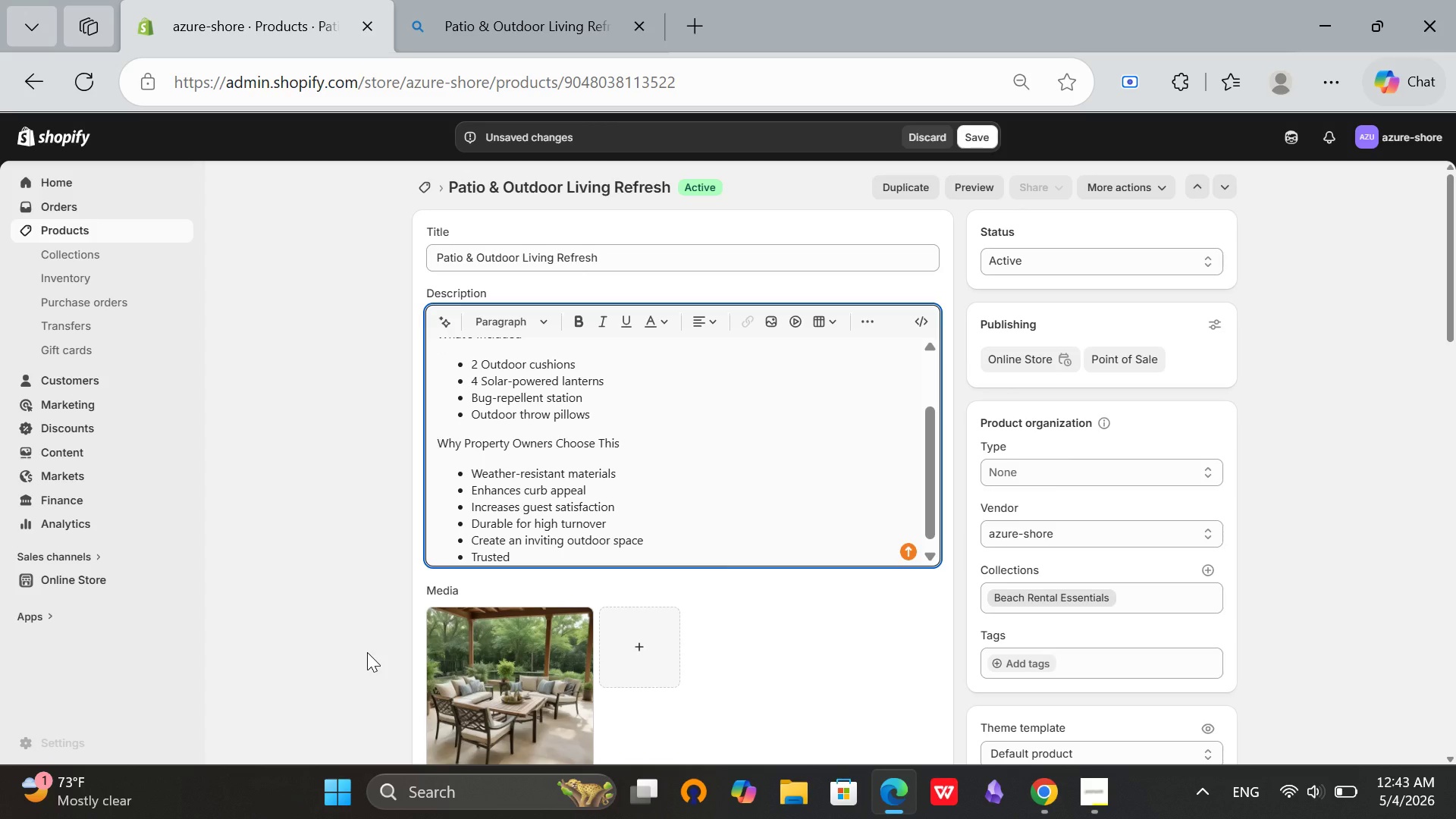 
type(by Azure Shore)
 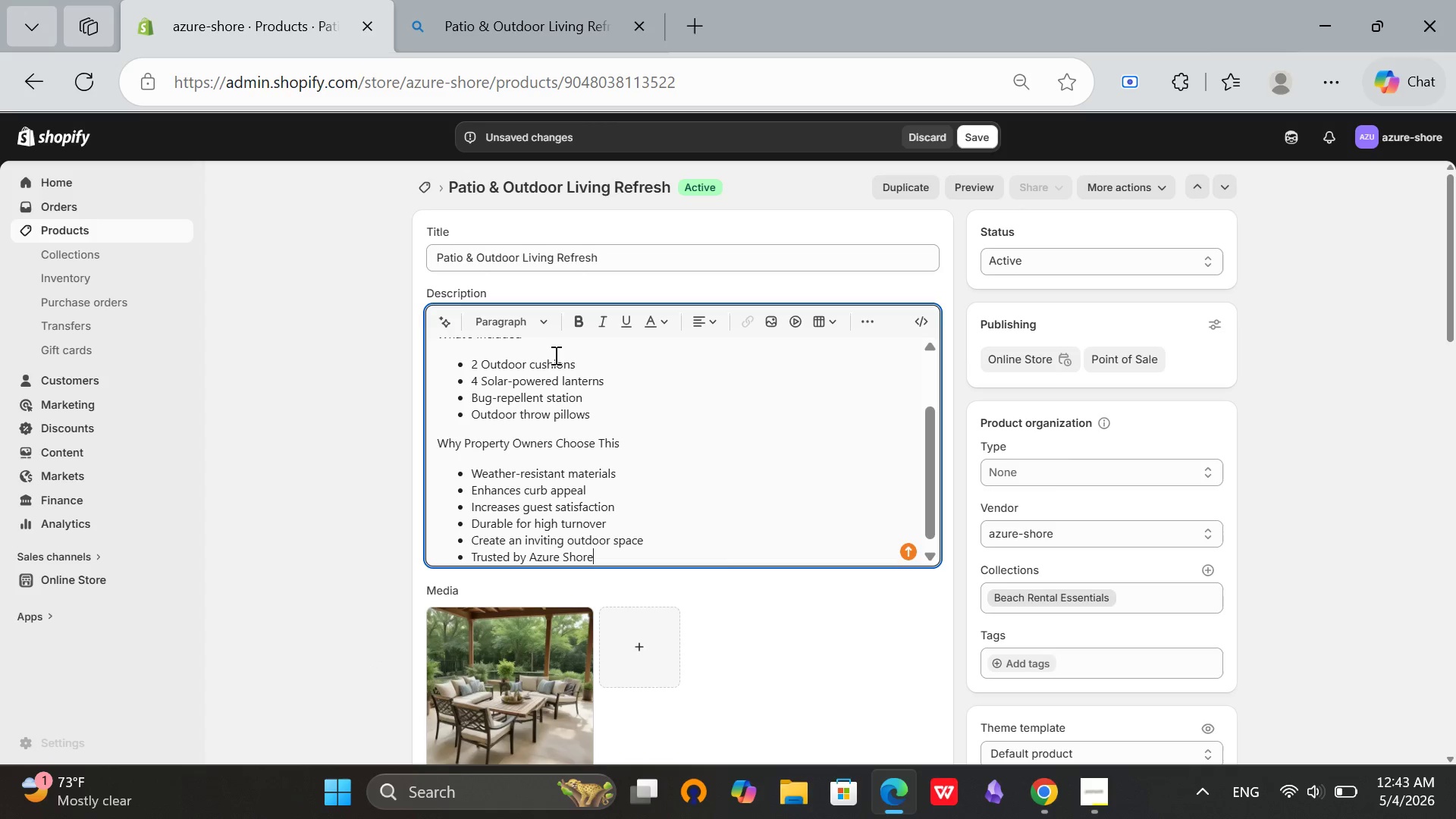 
scroll: coordinate [752, 448], scroll_direction: up, amount: 2.0
 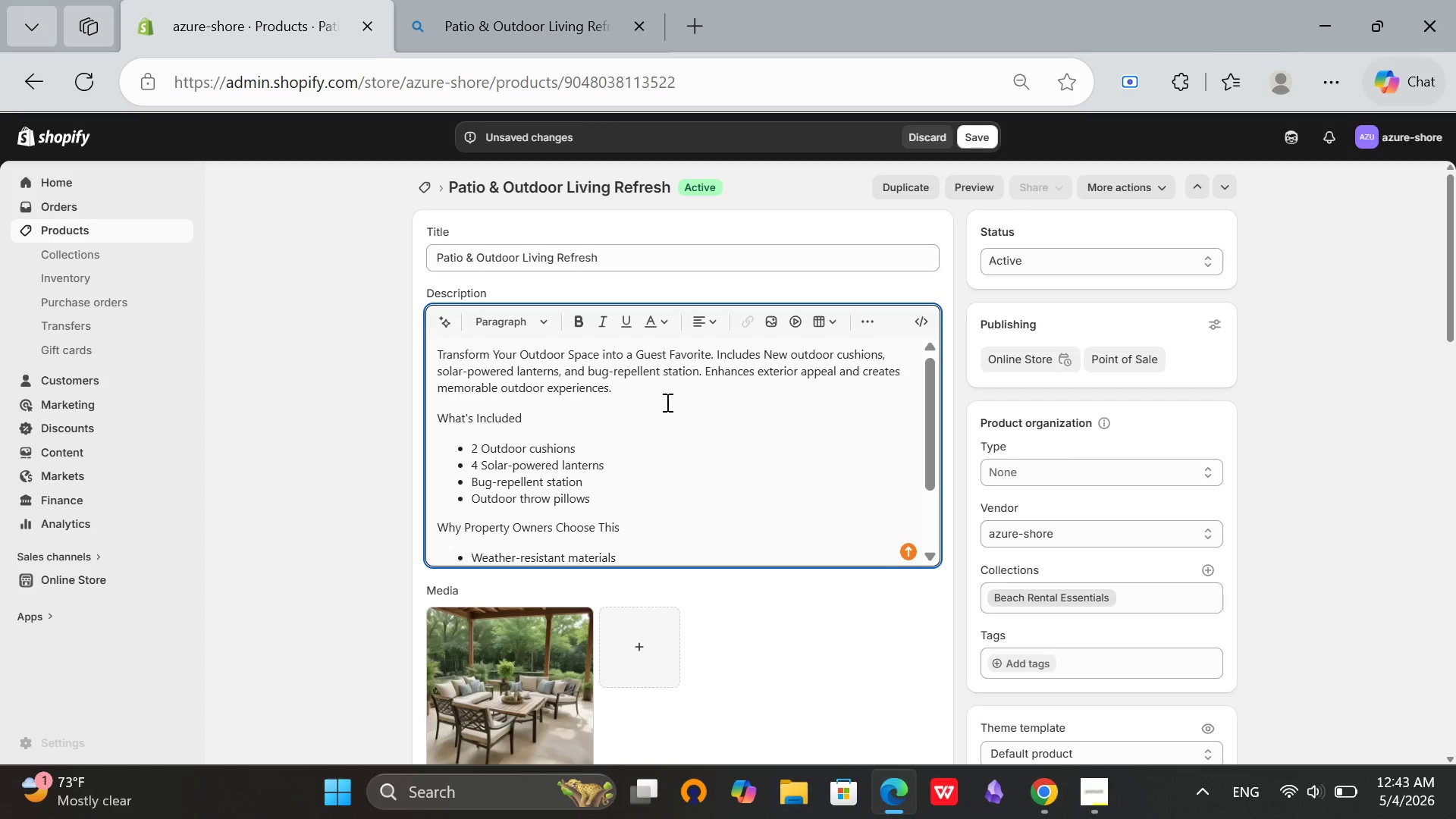 
scroll: coordinate [666, 402], scroll_direction: down, amount: 3.0
 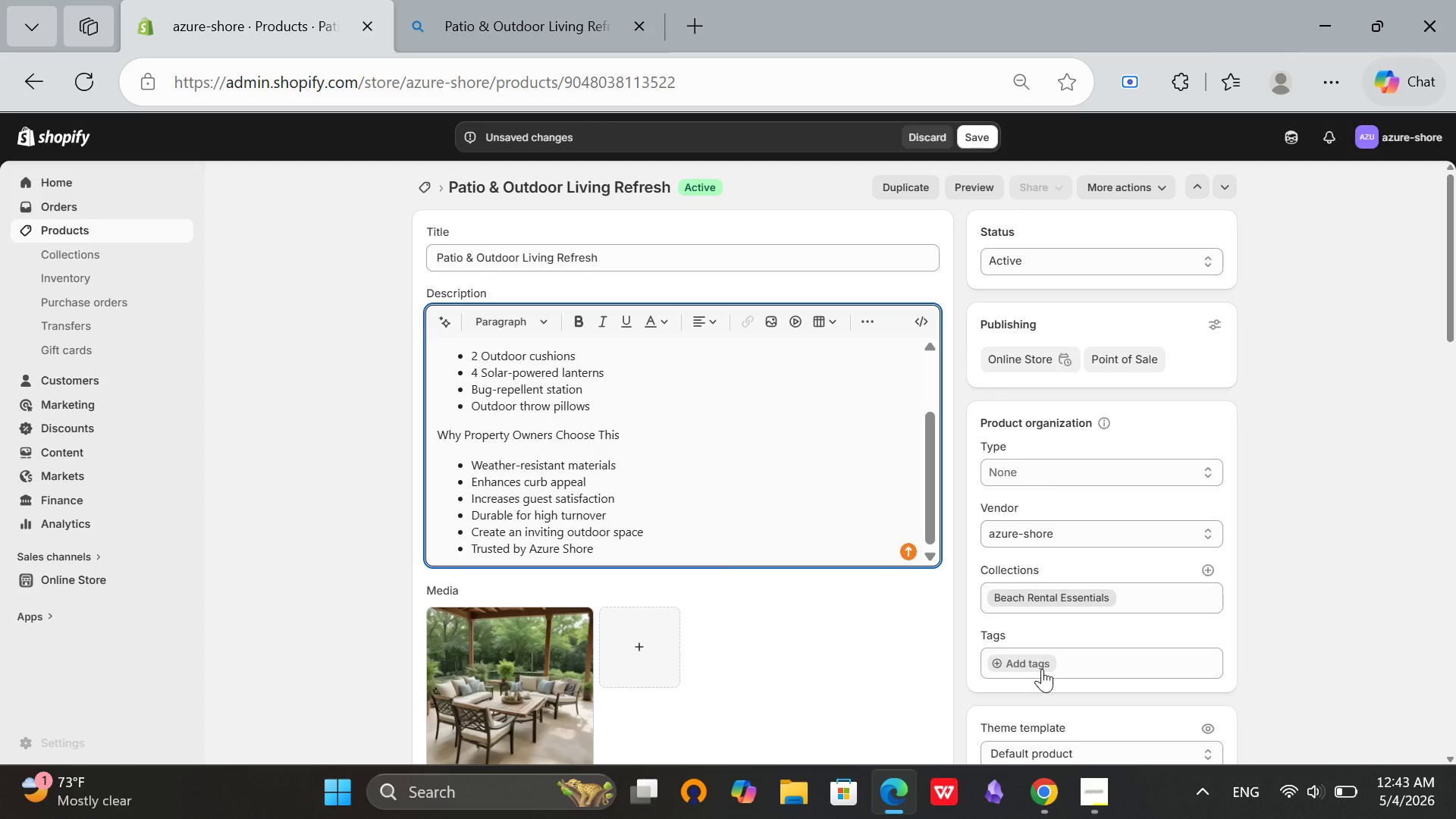 
wait(7.55)
 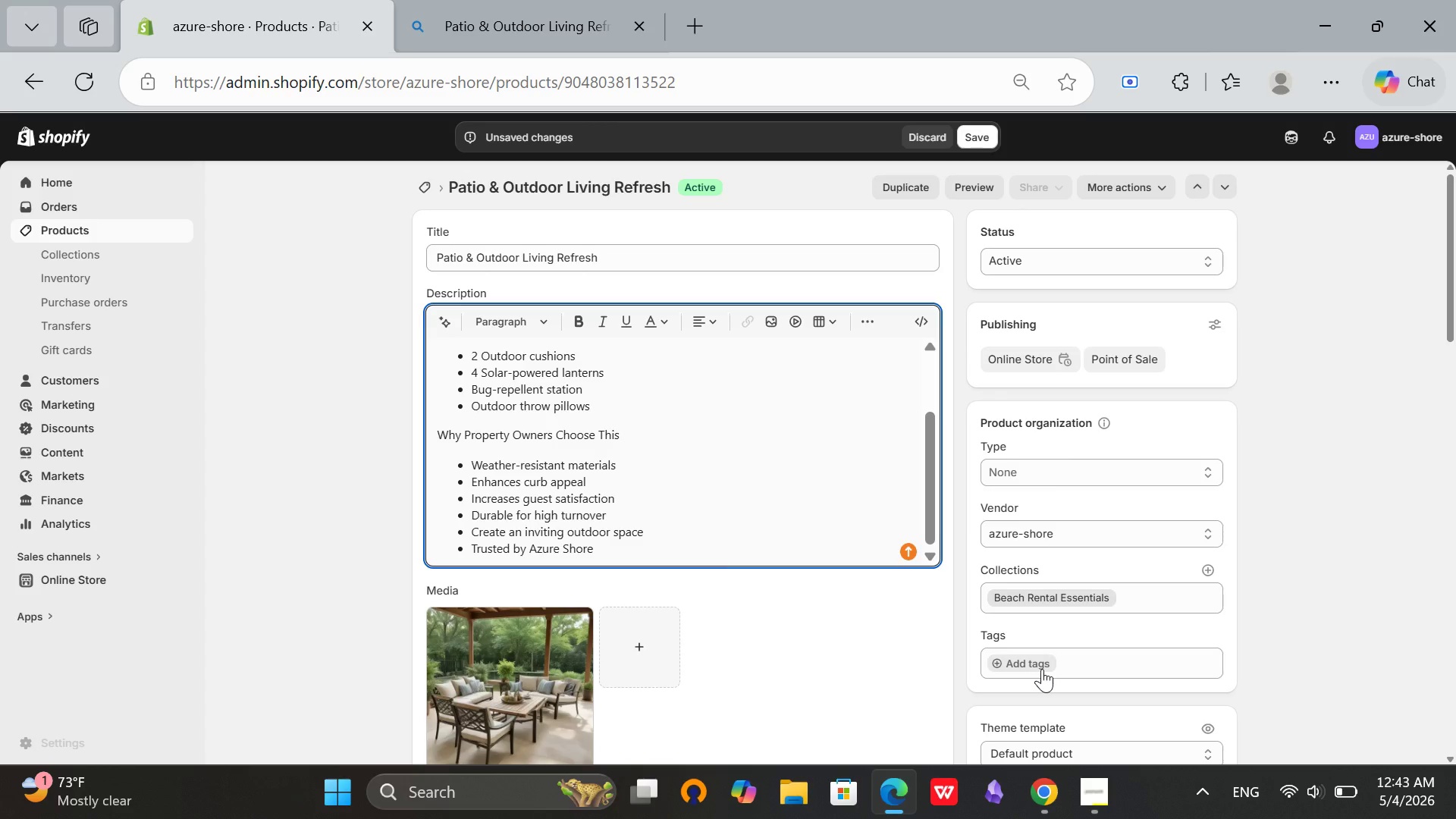 
left_click([1031, 658])
 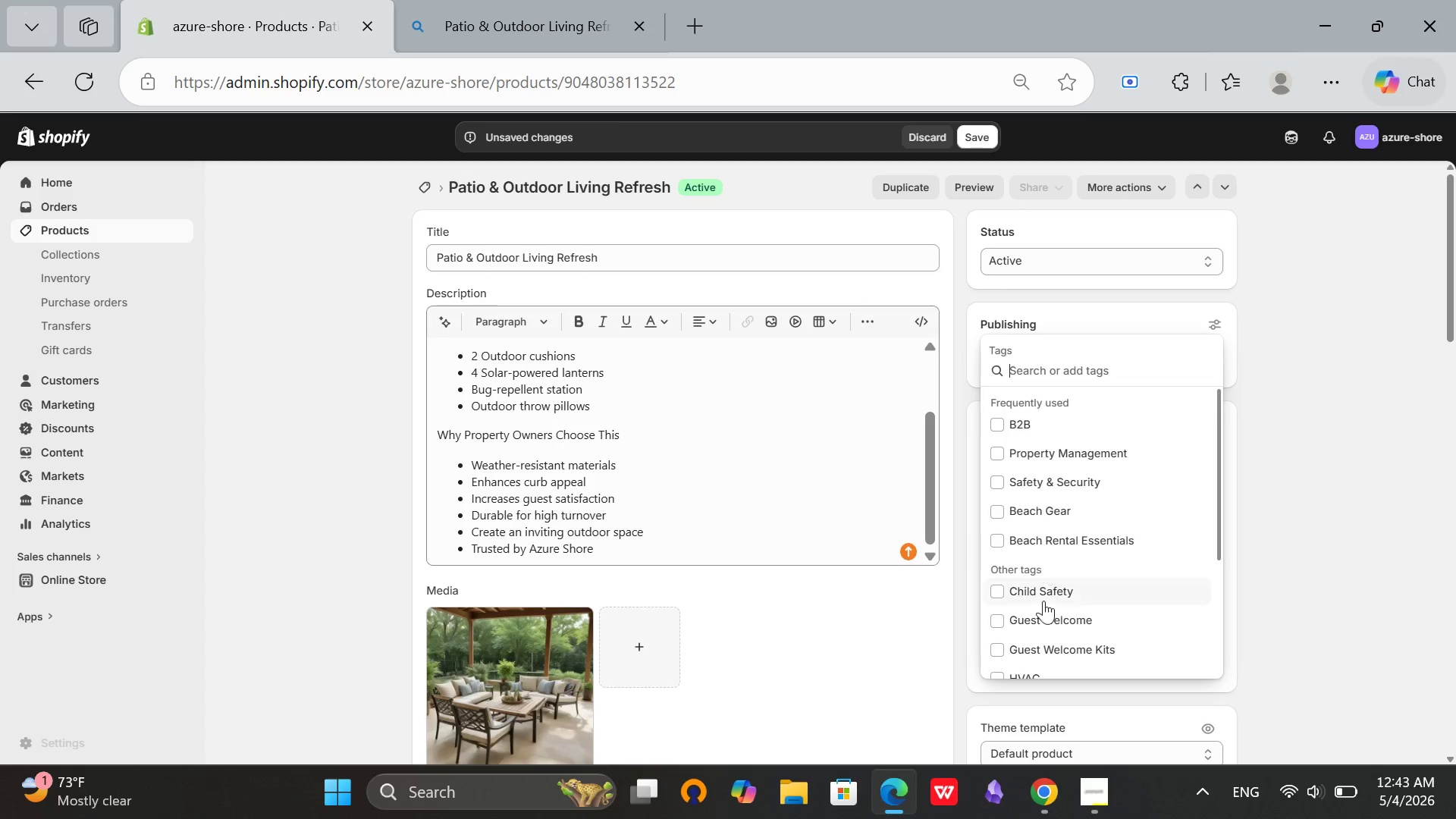 
left_click([1053, 532])
 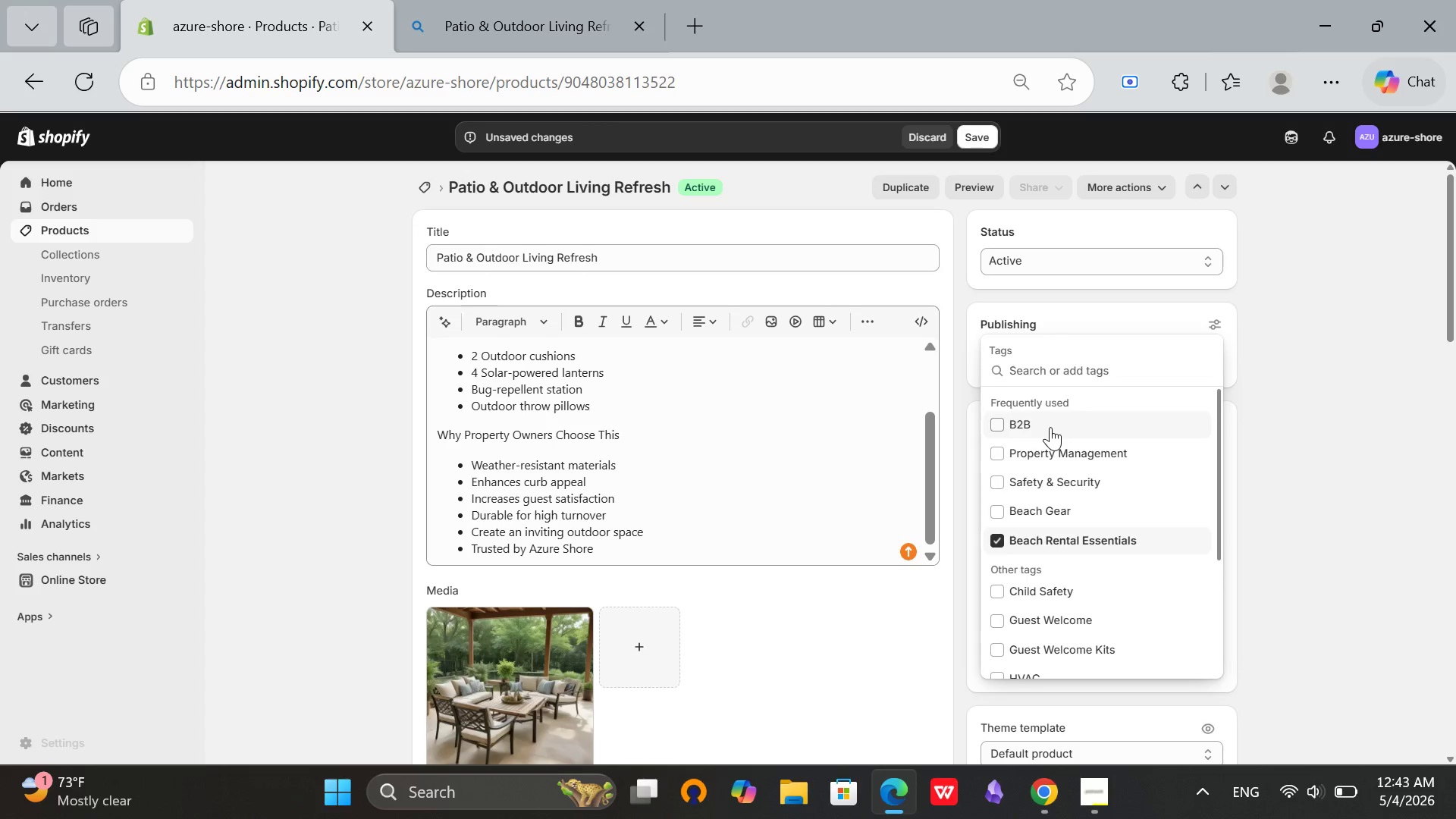 
left_click([1050, 427])
 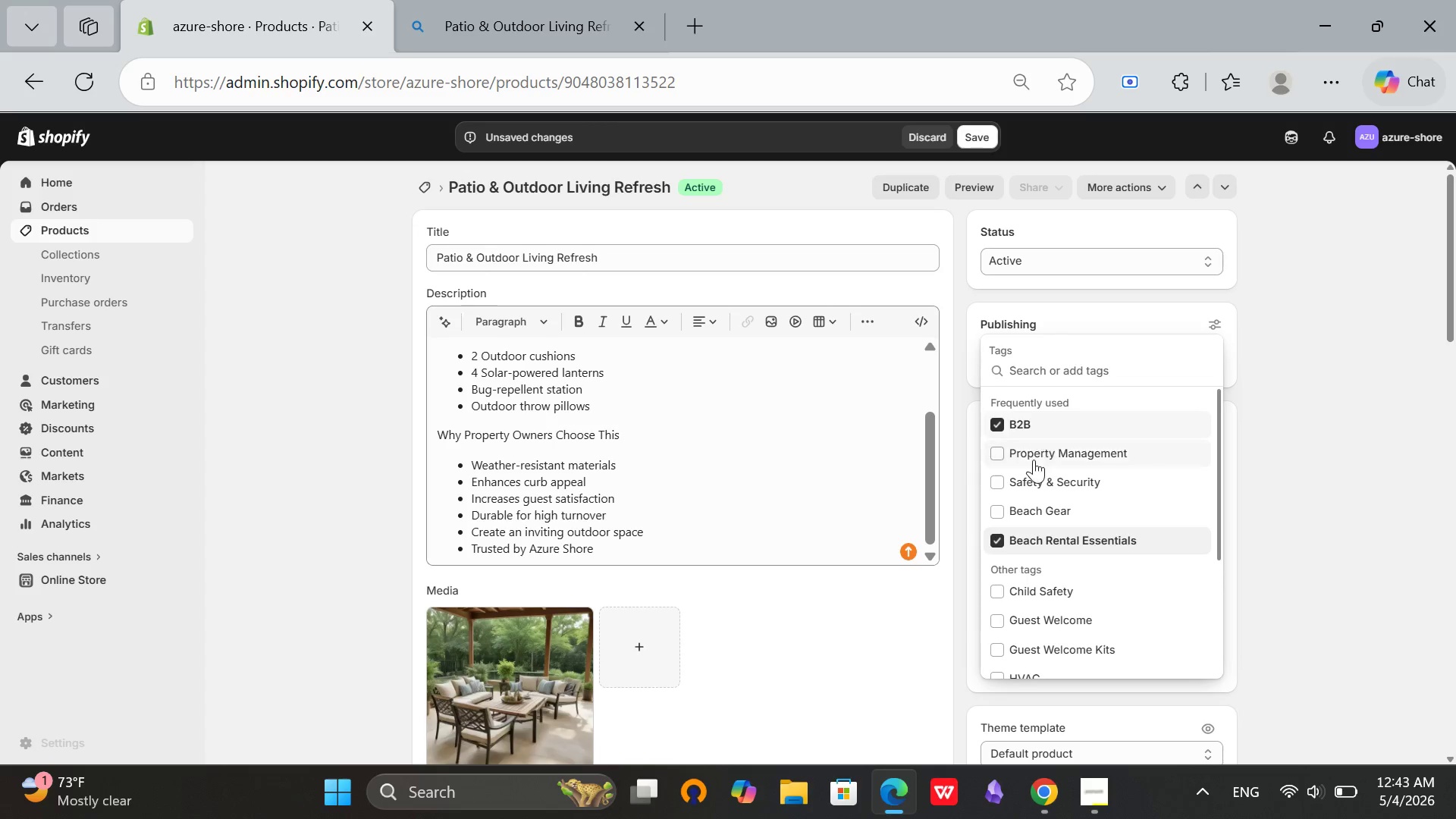 
left_click([1034, 460])
 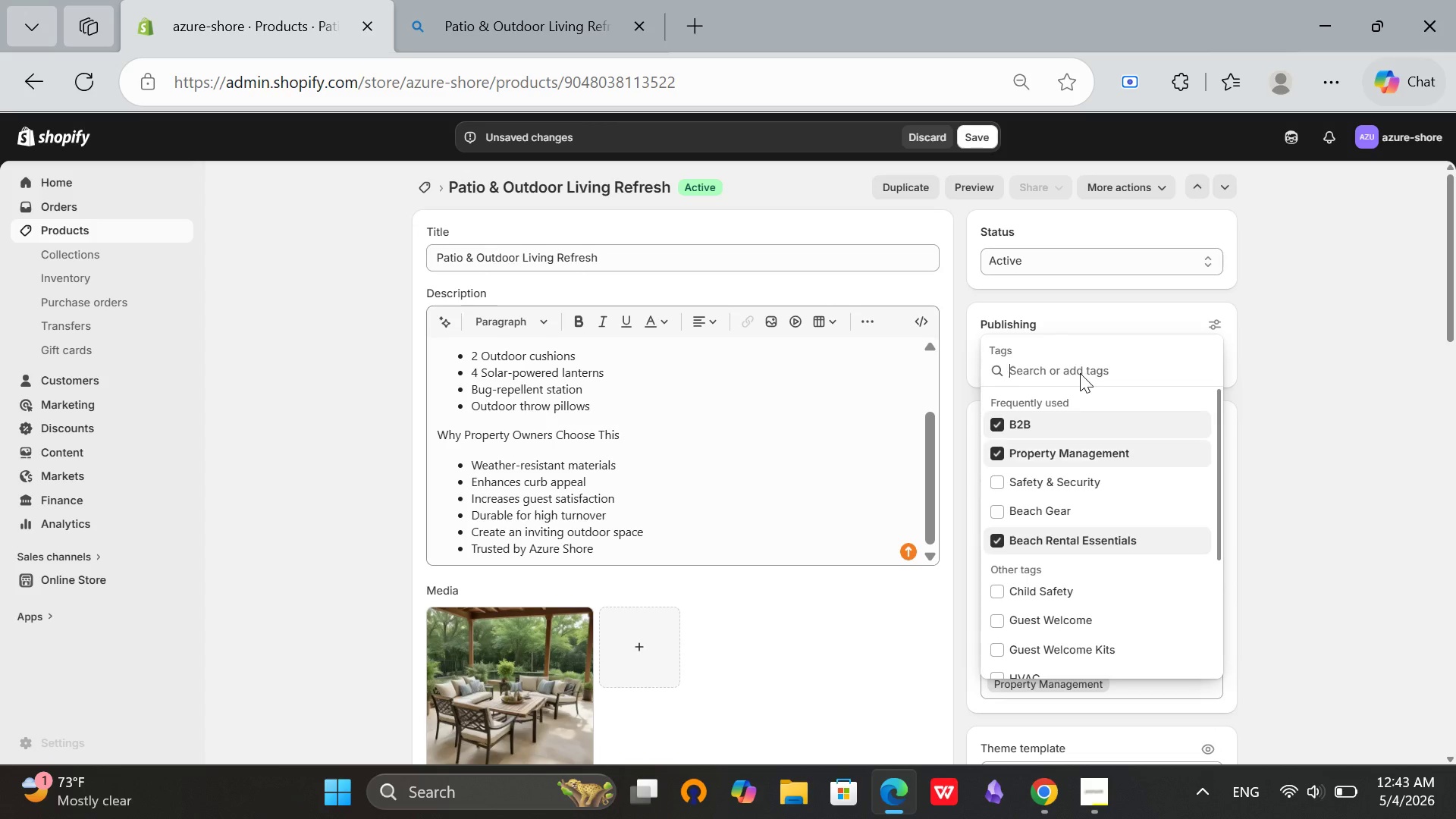 
left_click([1080, 373])
 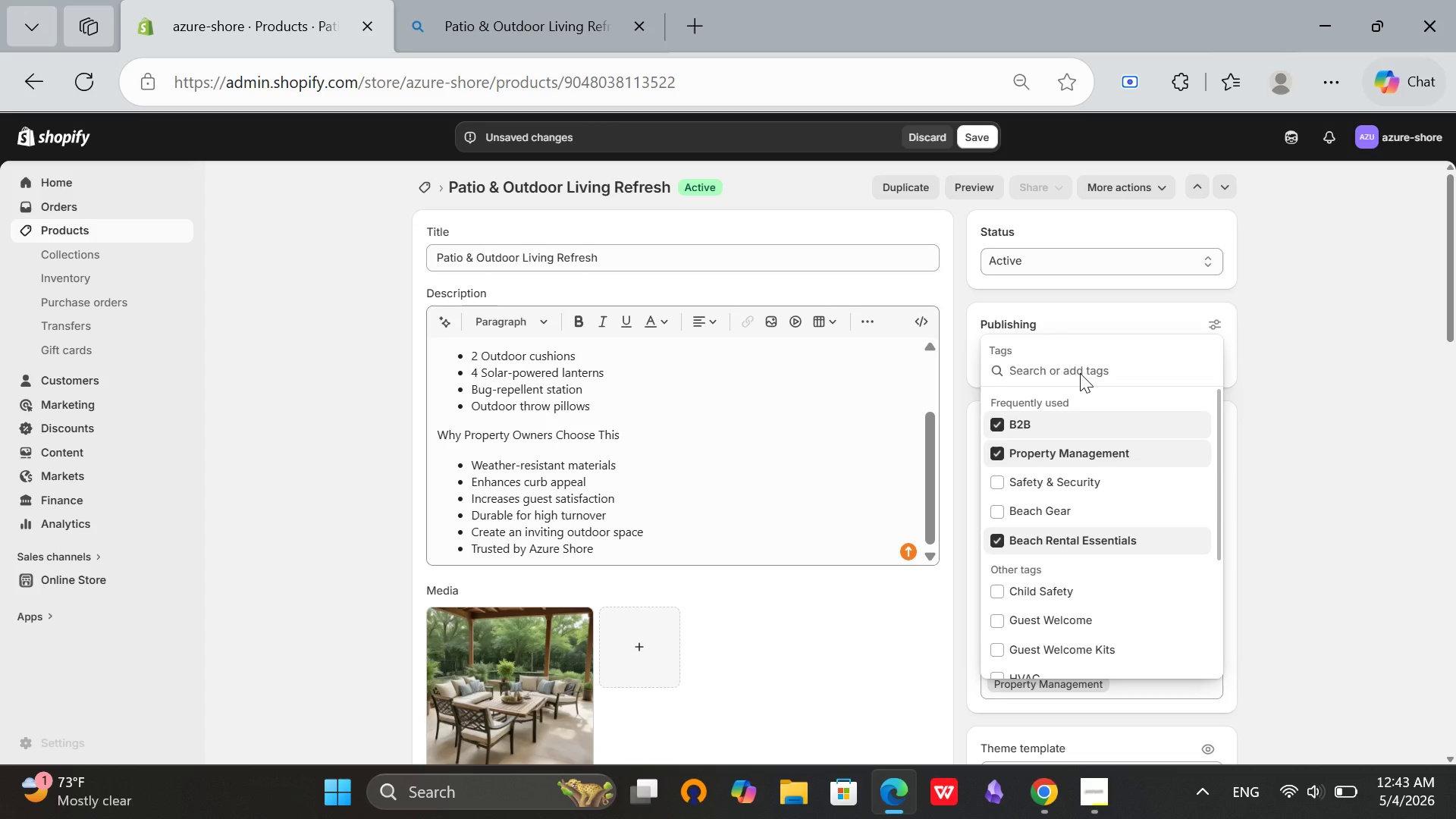 
type(Outdoor)
 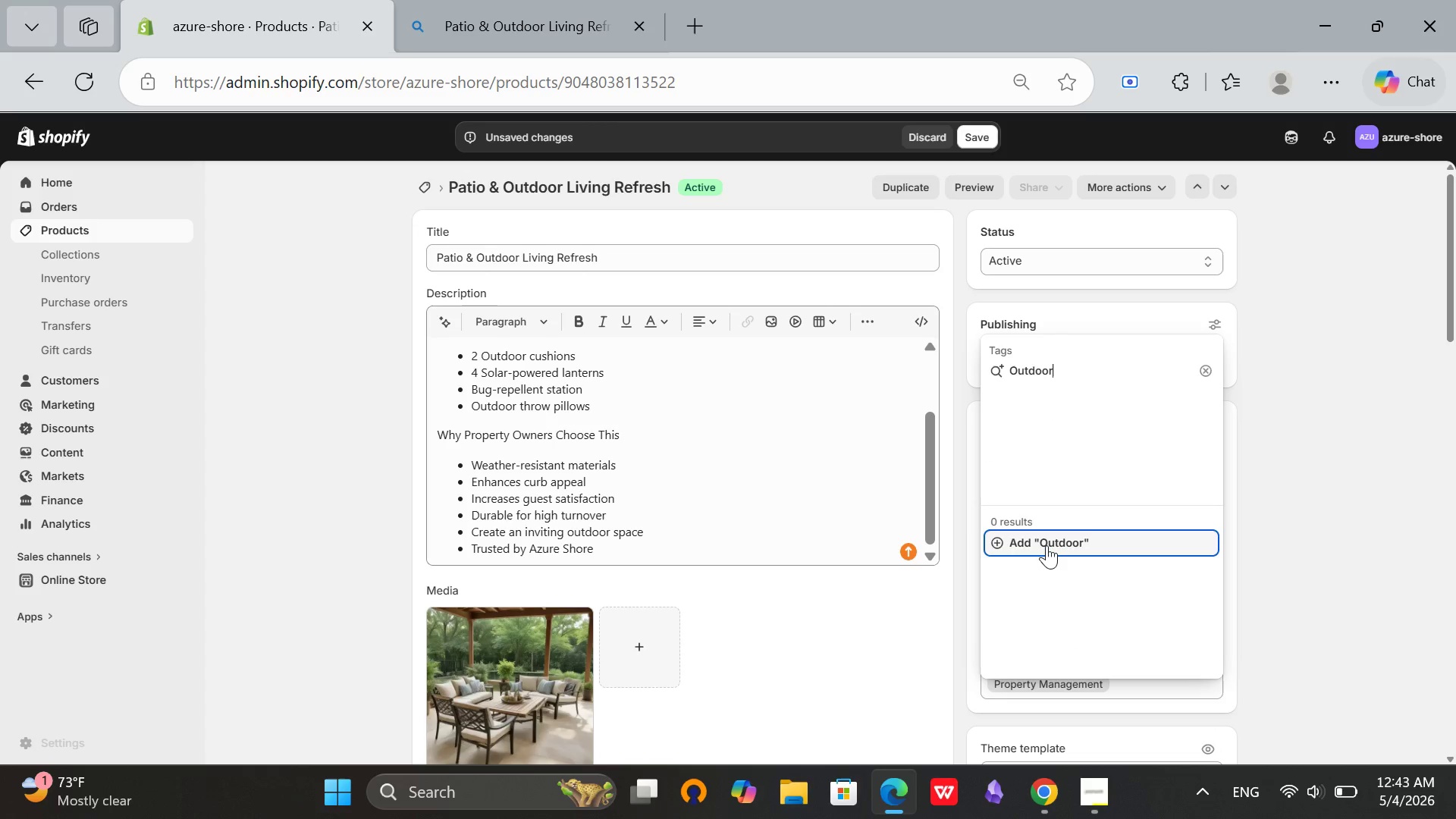 
left_click([1046, 545])
 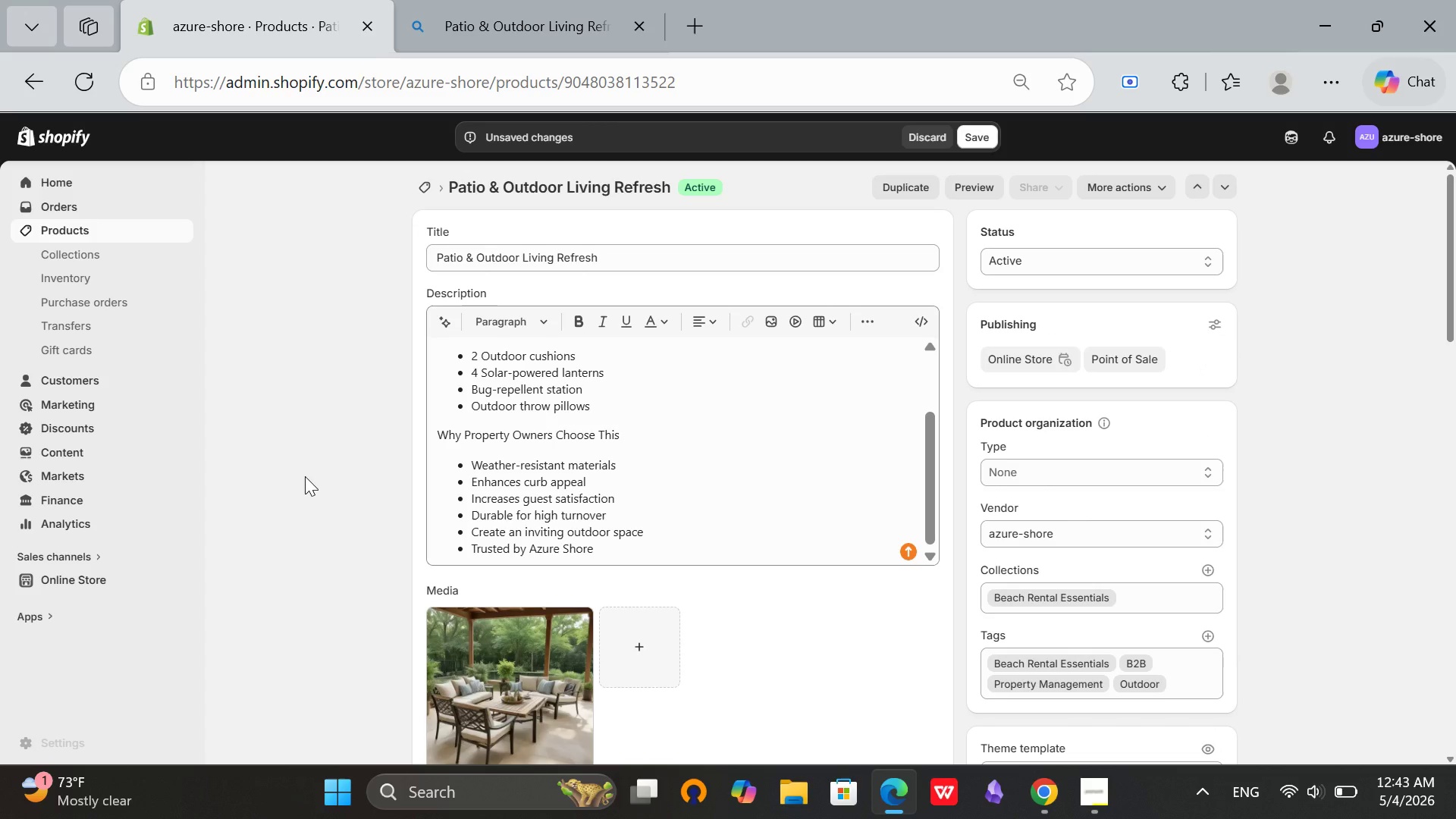 
left_click([305, 476])
 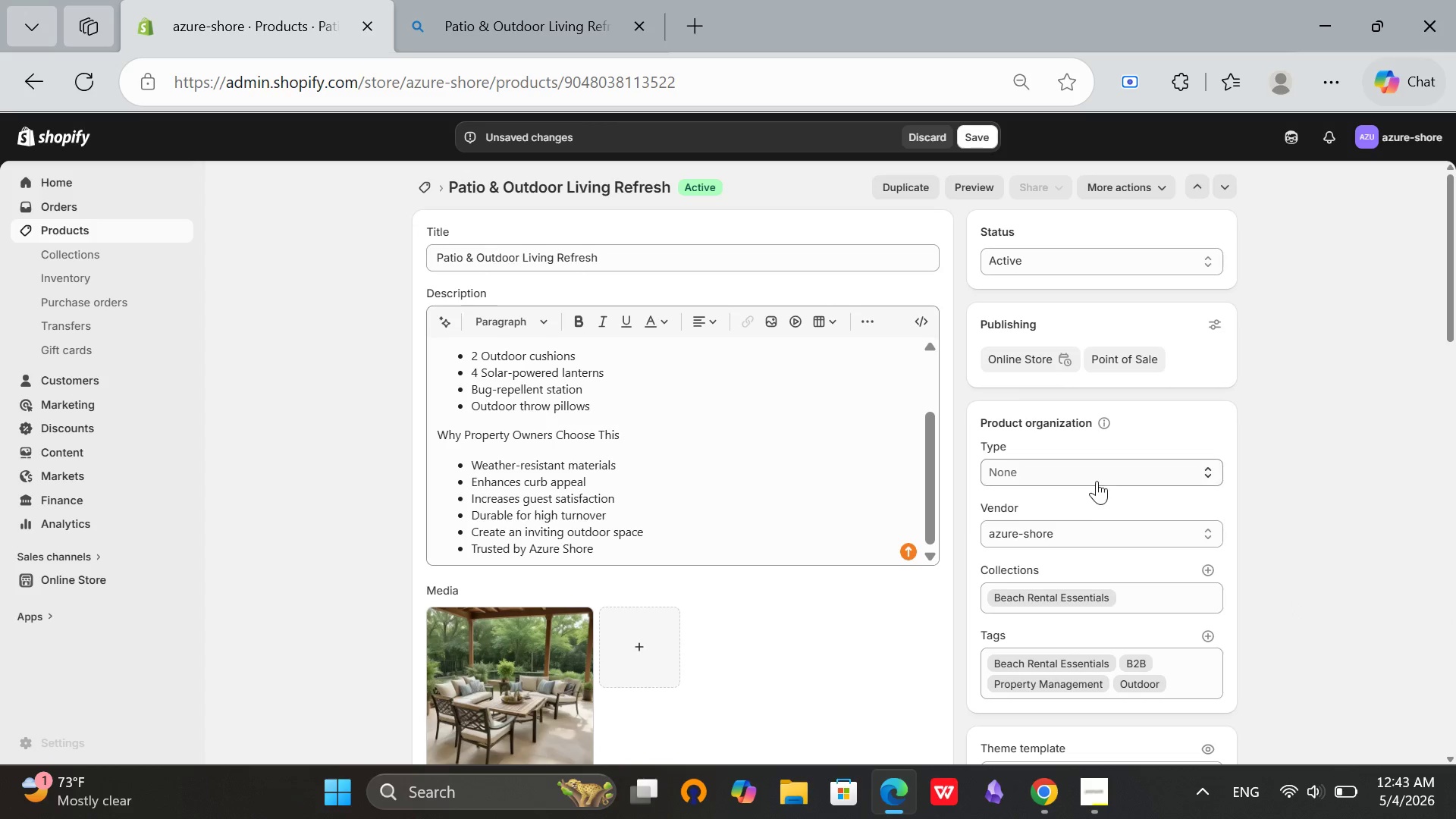 
left_click([1095, 475])
 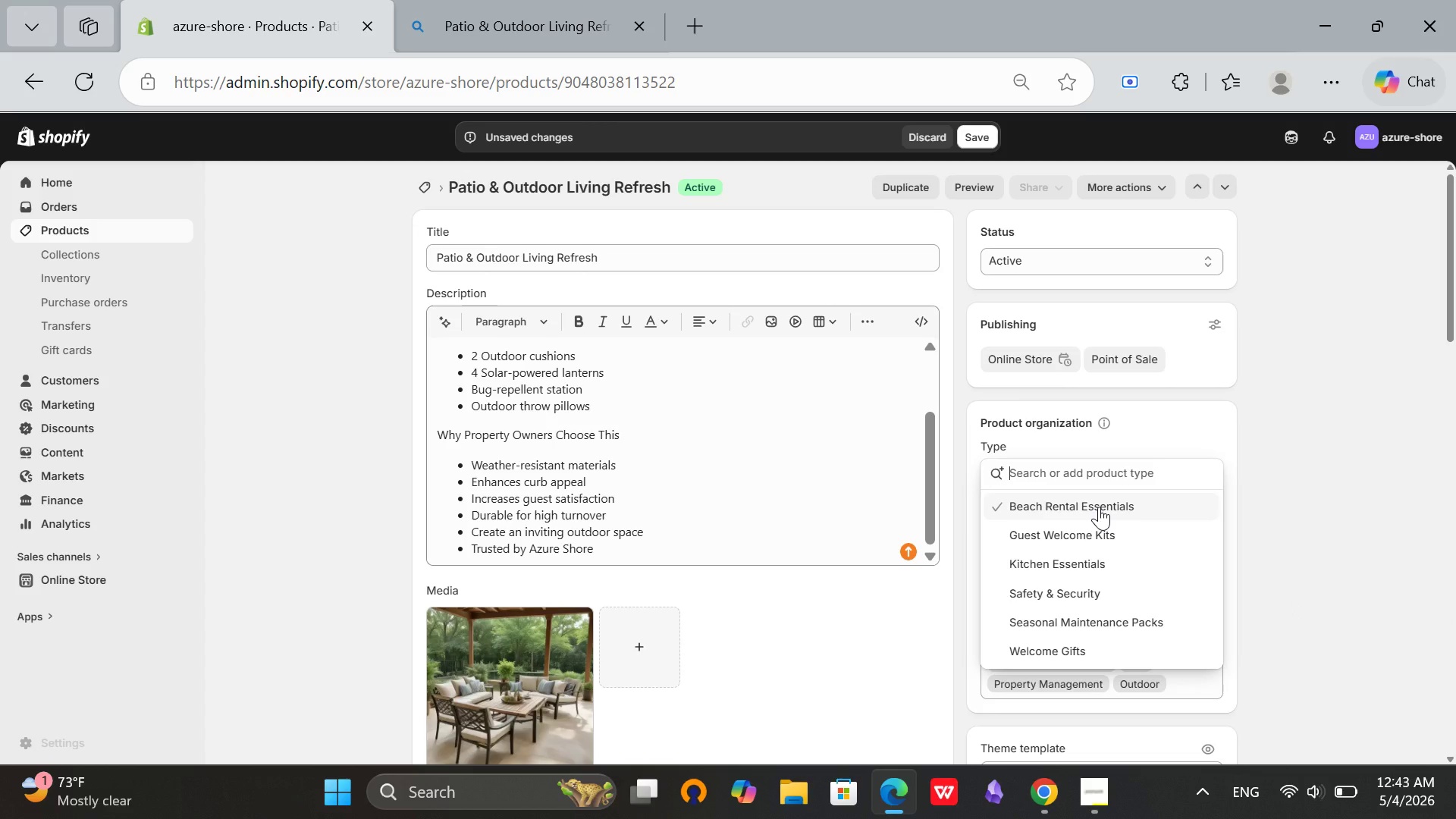 
left_click([1099, 507])
 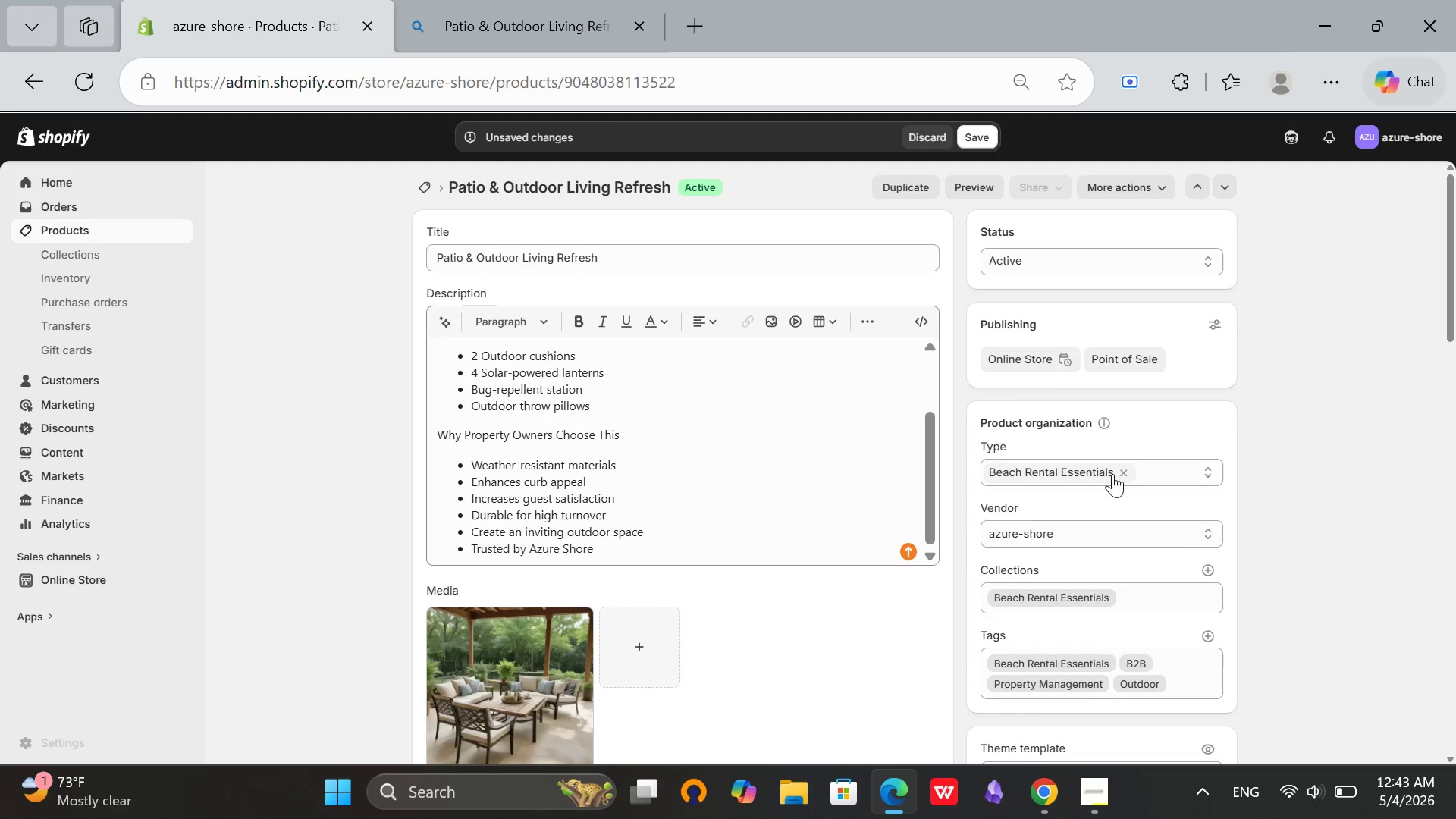 
scroll: coordinate [1109, 617], scroll_direction: down, amount: 5.0
 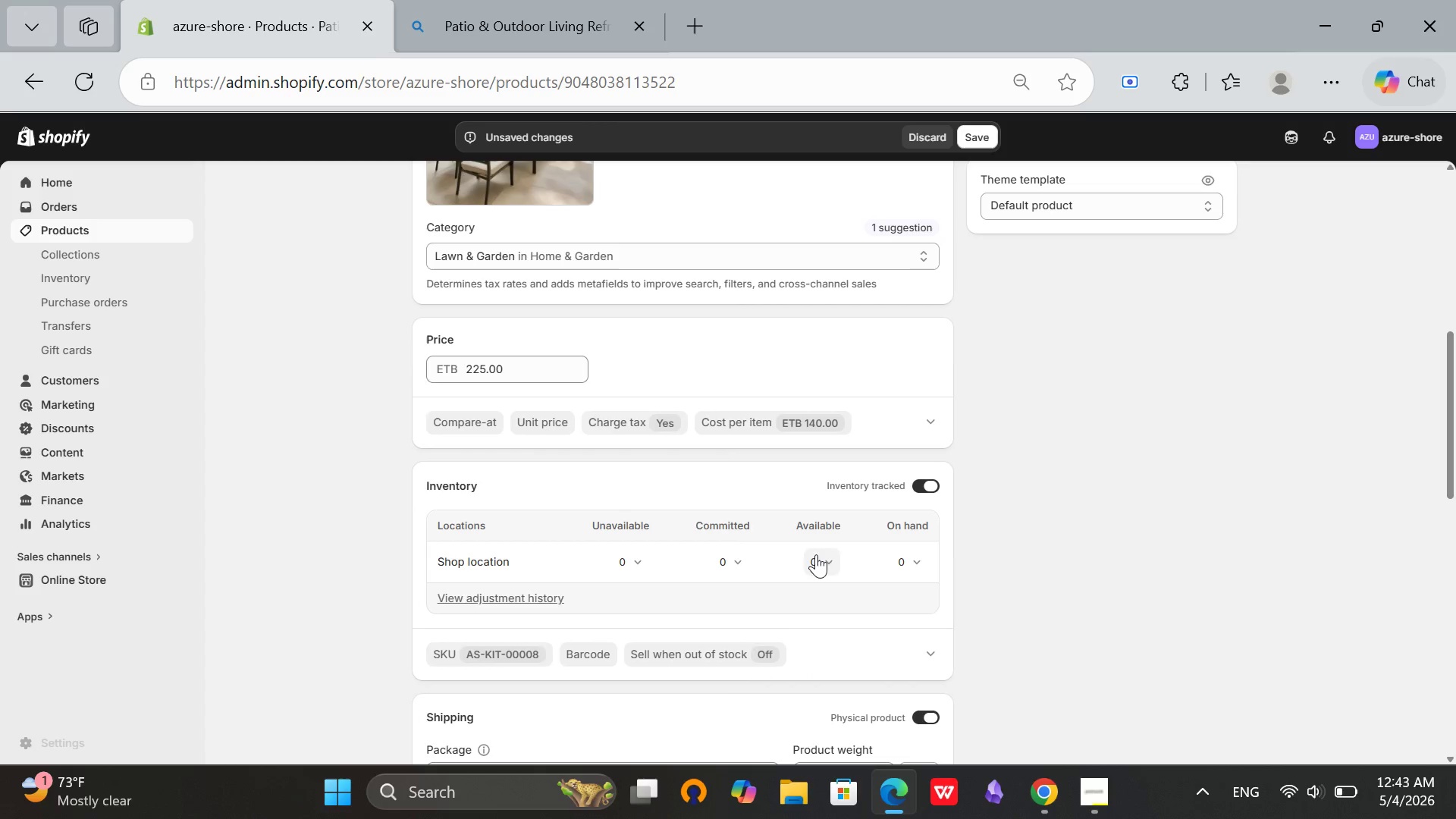 
left_click([816, 554])
 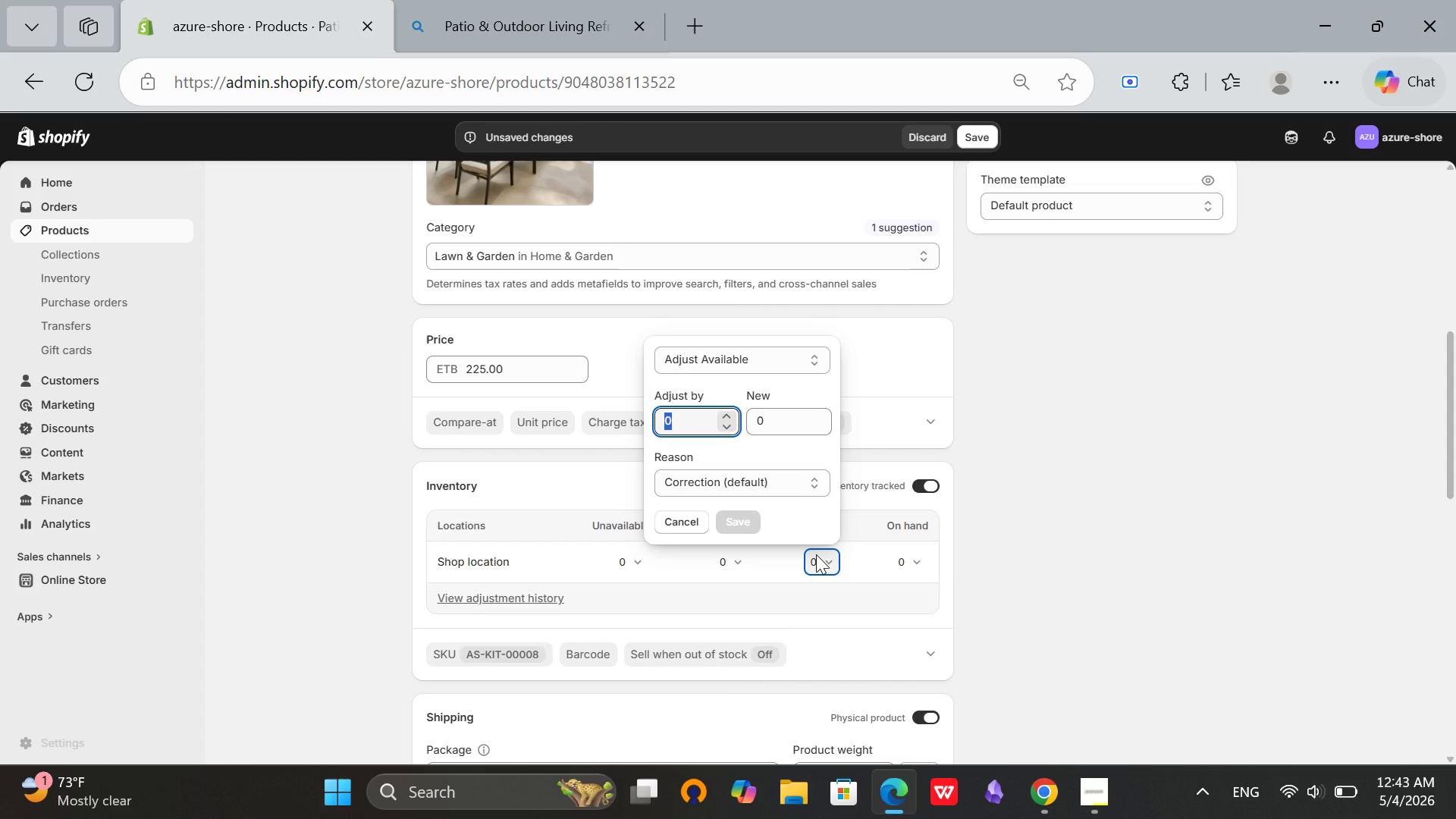 
type(15)
 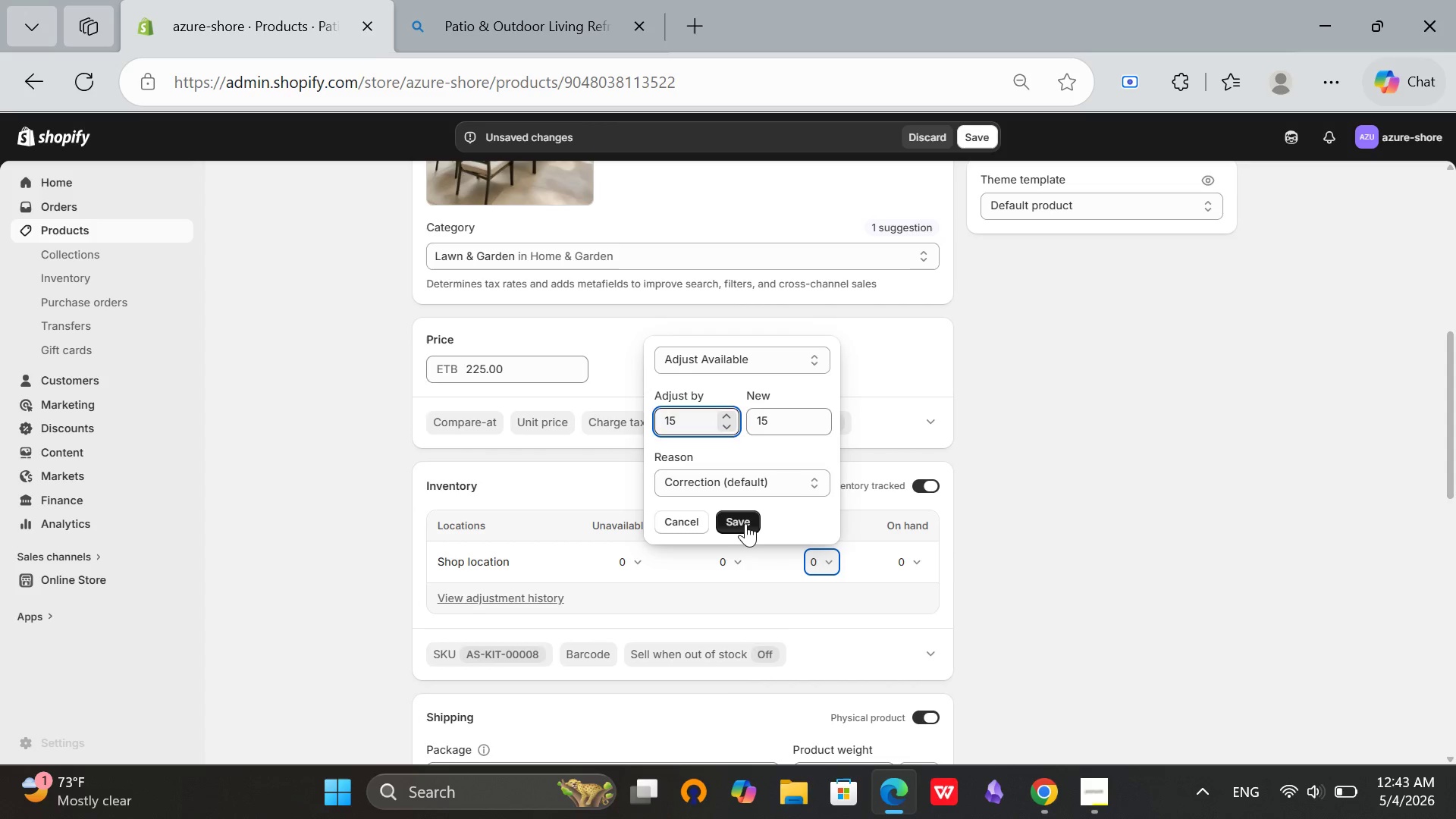 
left_click([745, 523])
 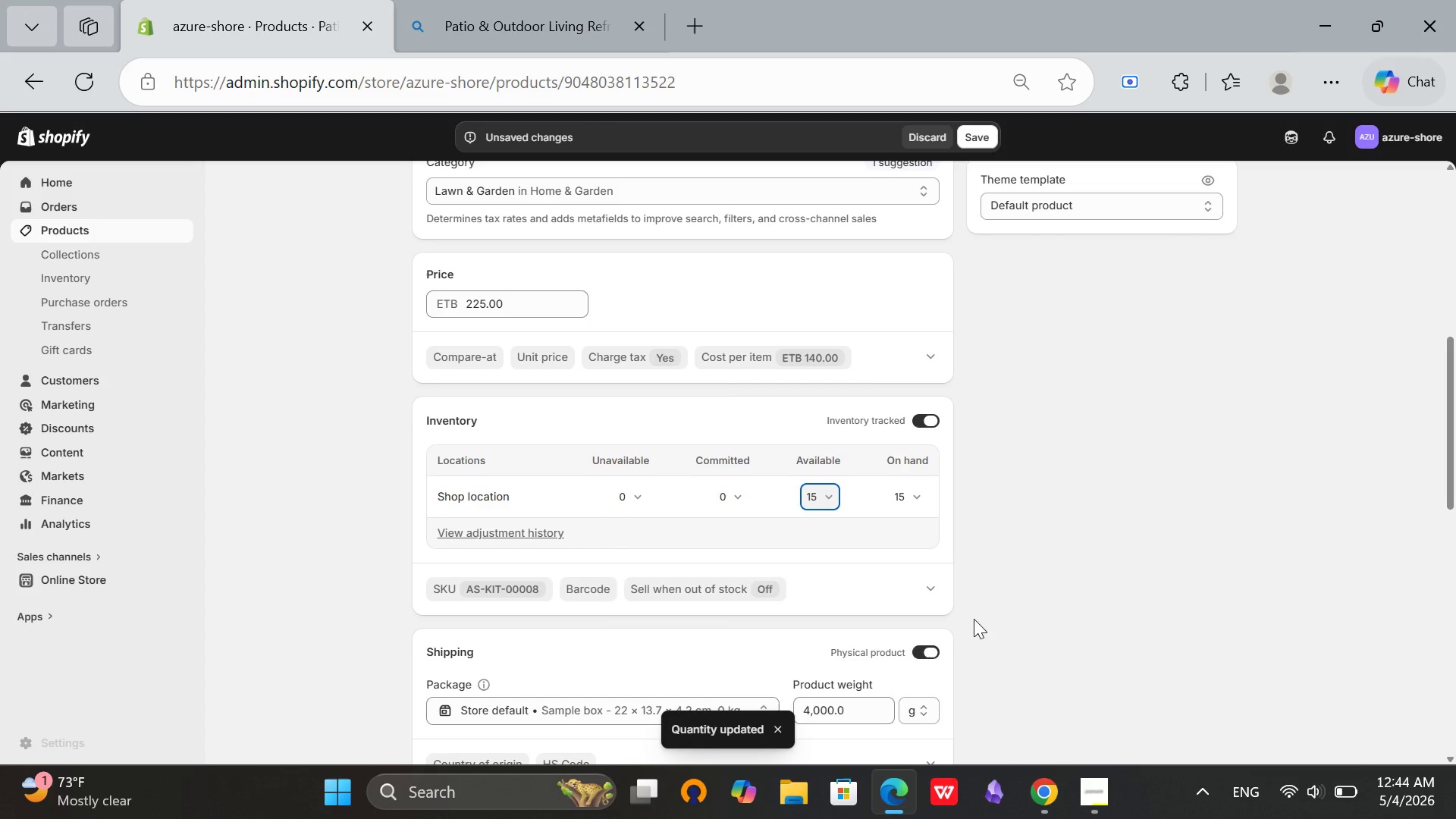 
left_click([1069, 544])
 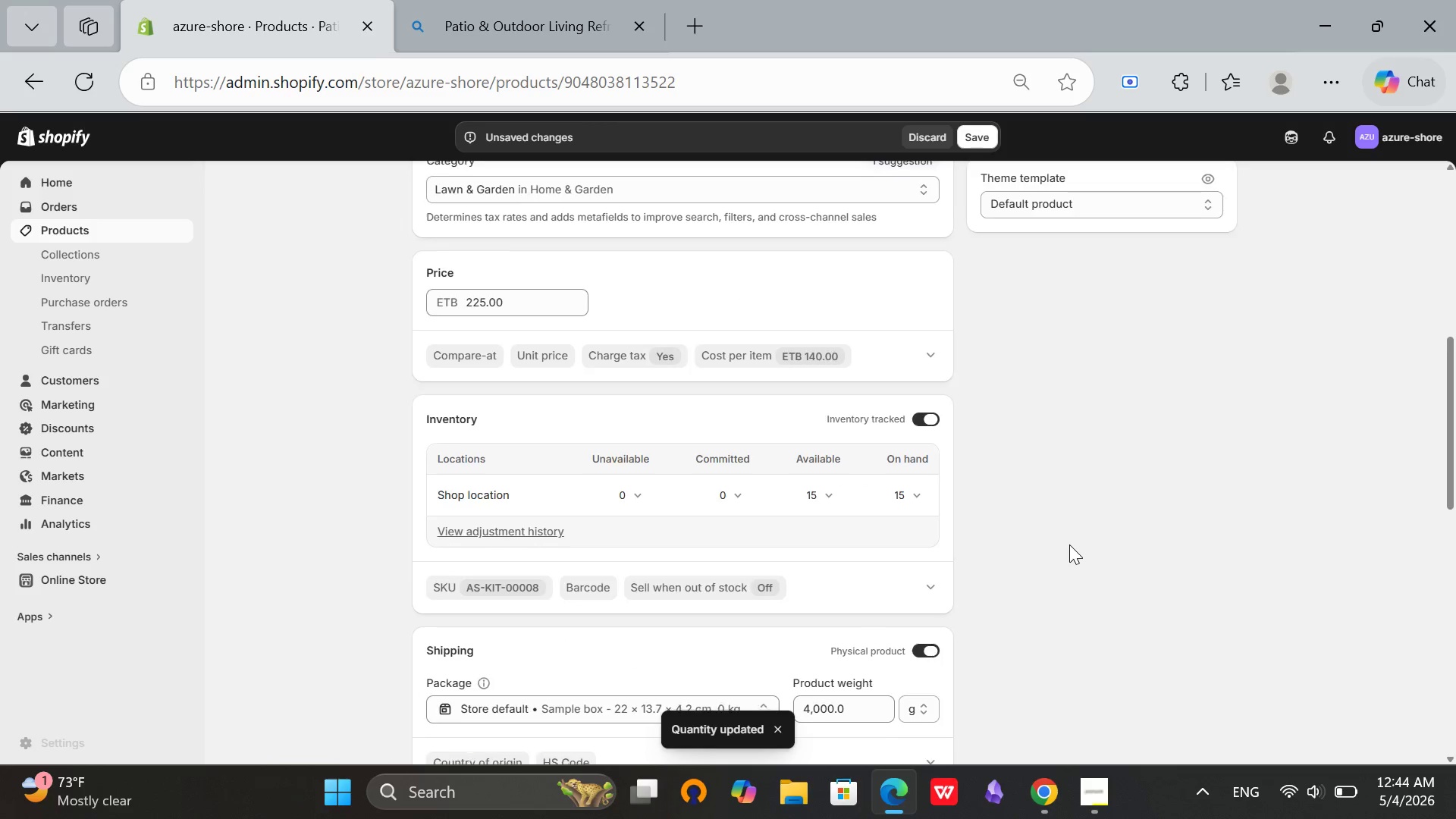 
scroll: coordinate [1069, 544], scroll_direction: down, amount: 4.0
 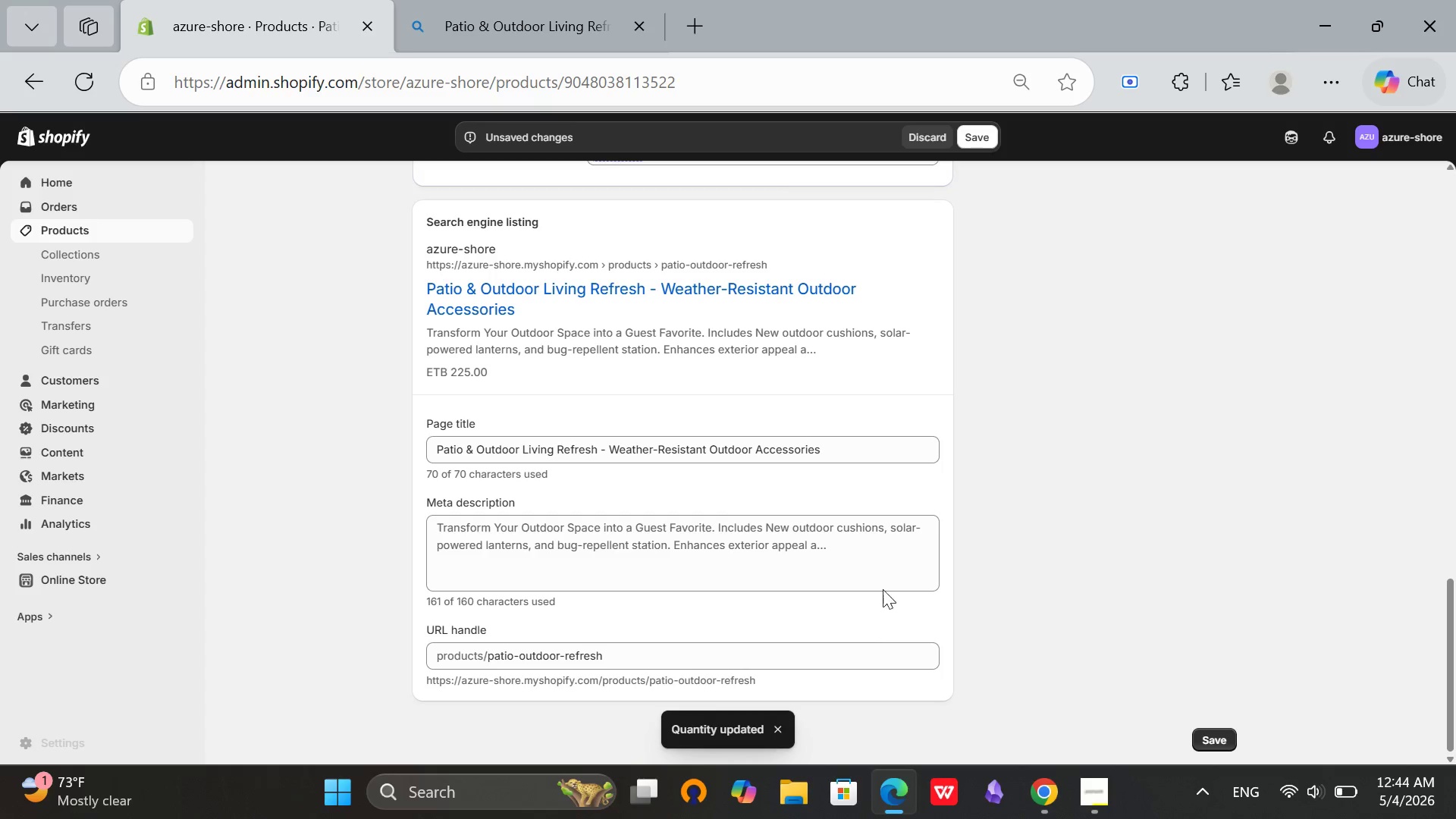 
left_click([887, 568])
 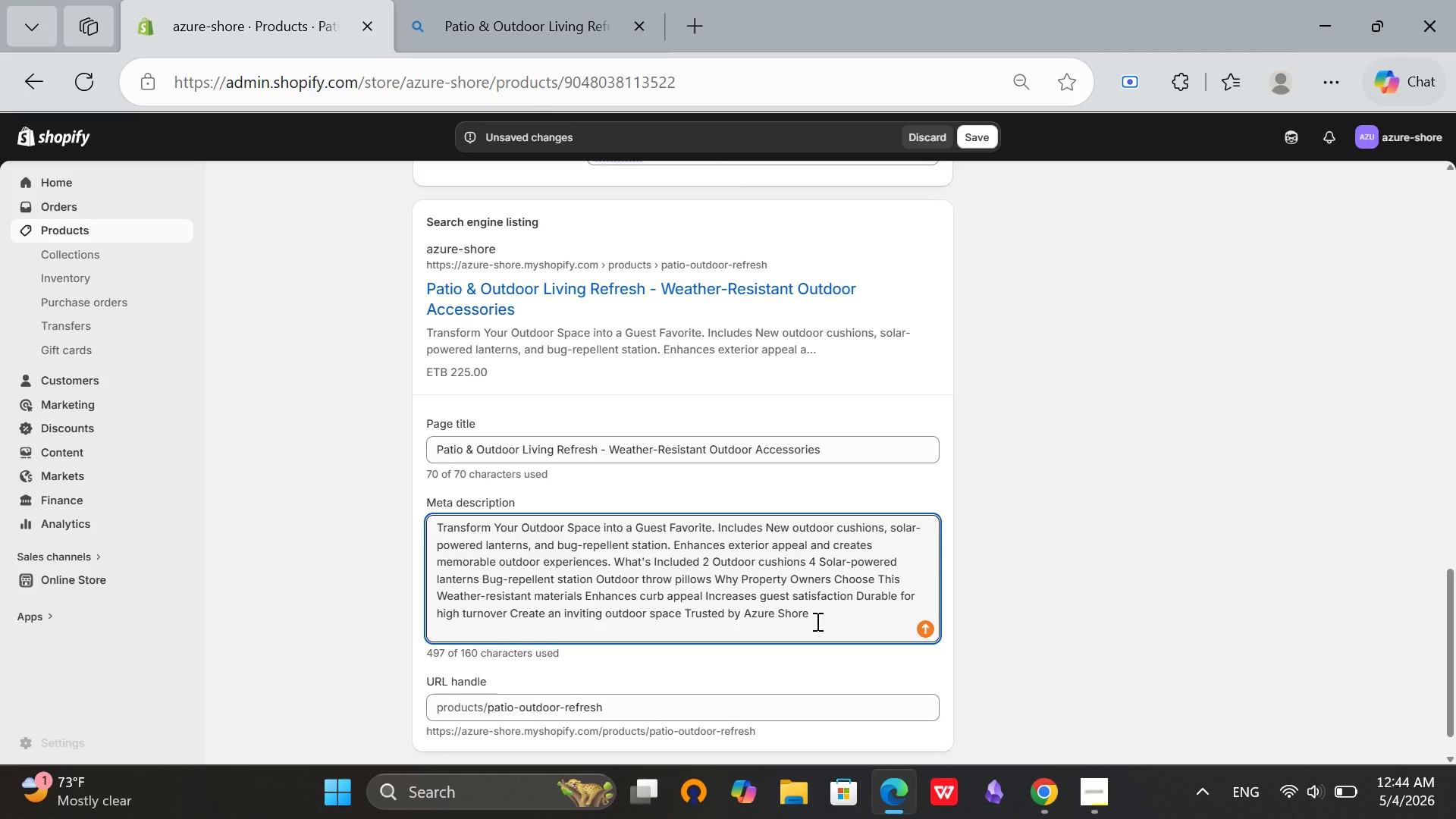 
left_click([816, 621])
 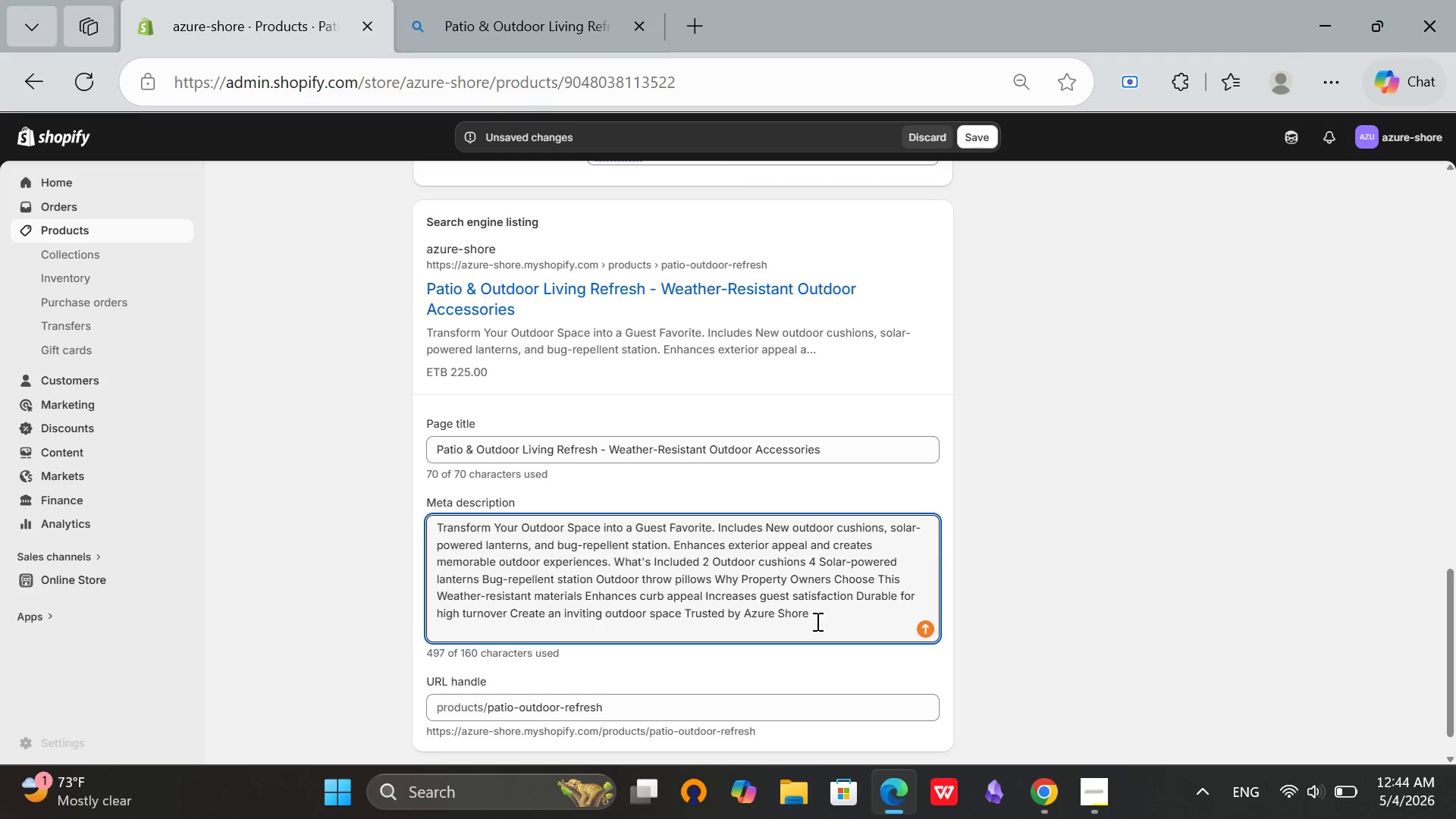 
key(Control+A)
 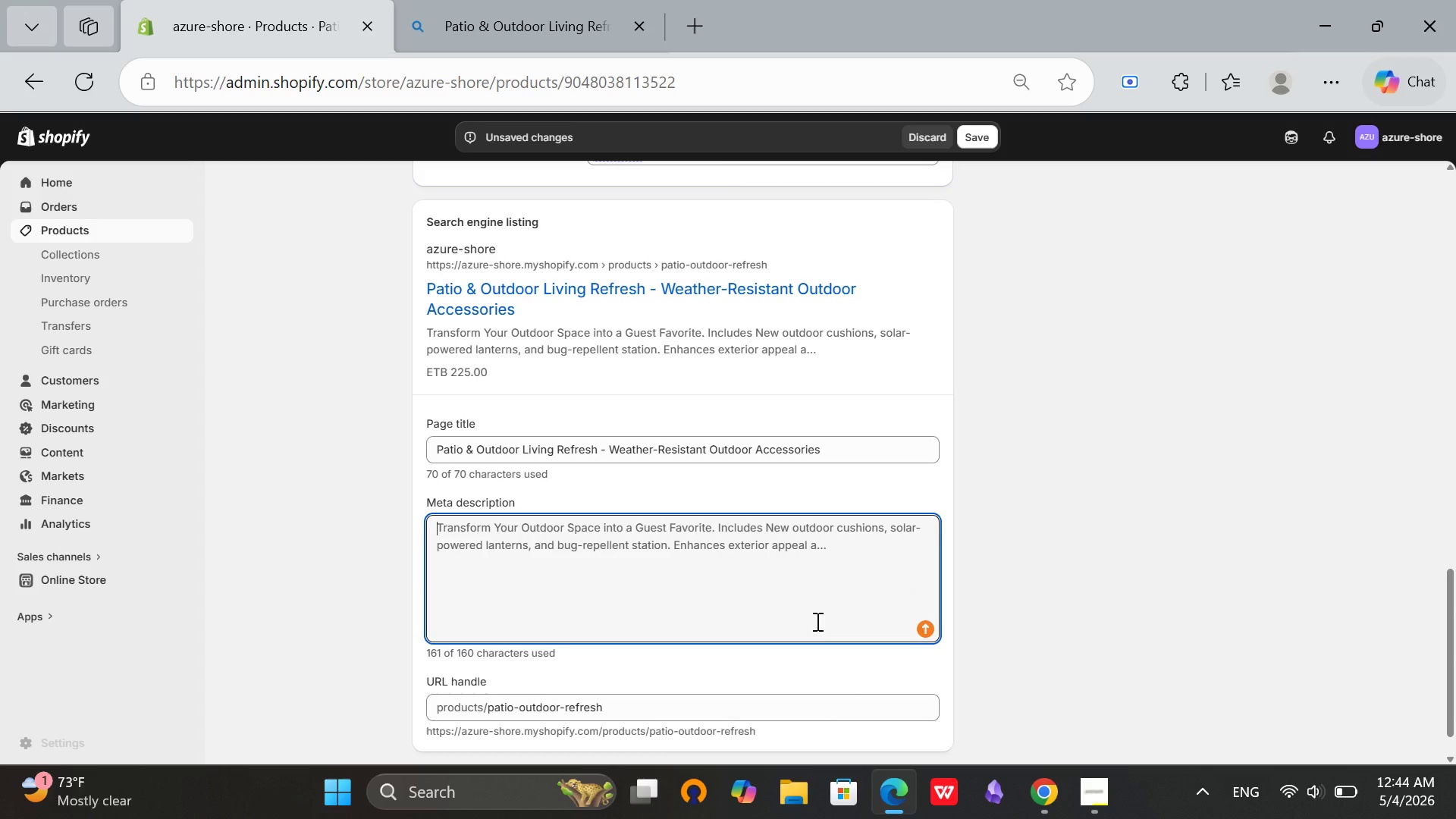 
key(Backspace)
 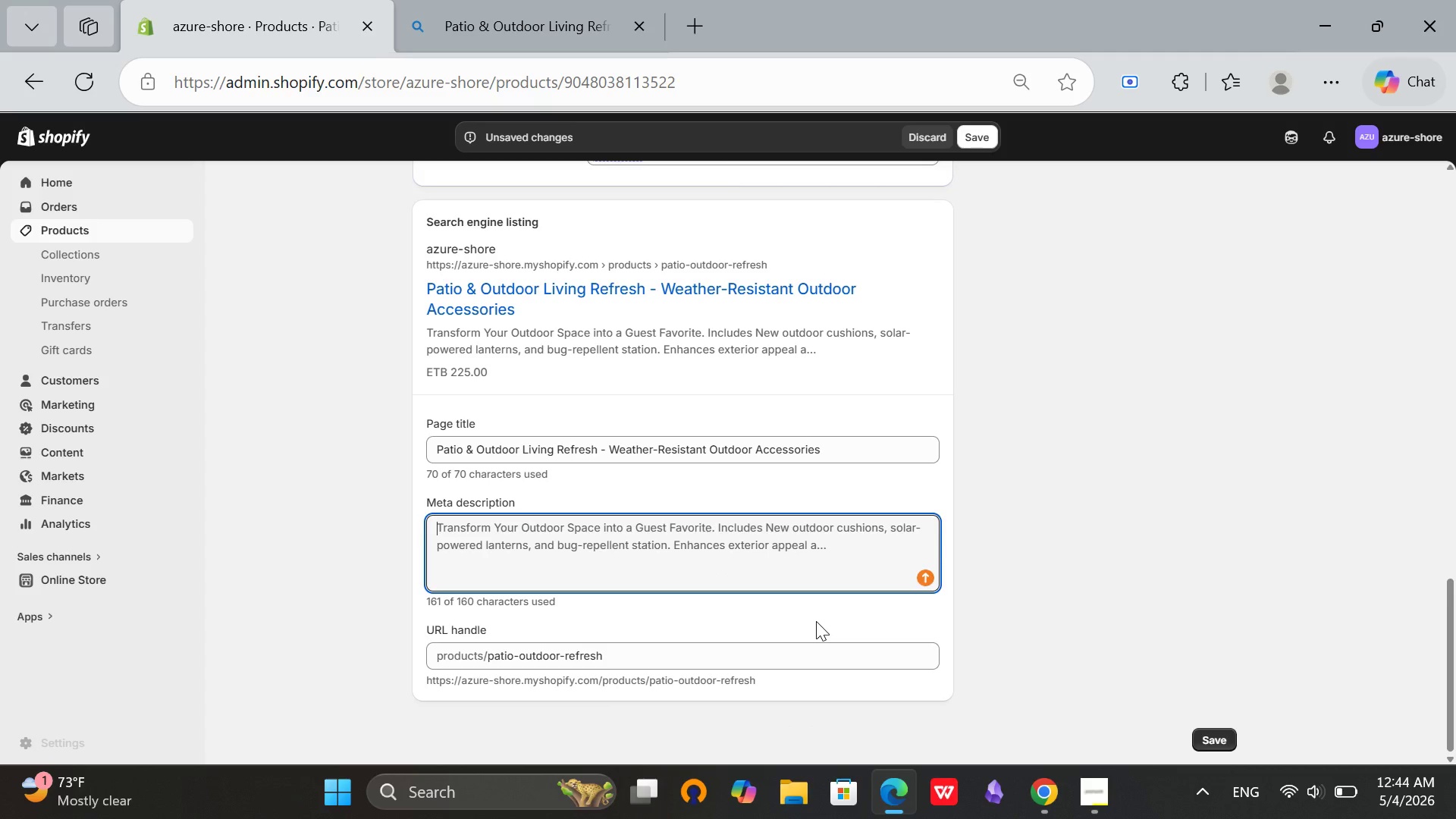 
wait(8.16)
 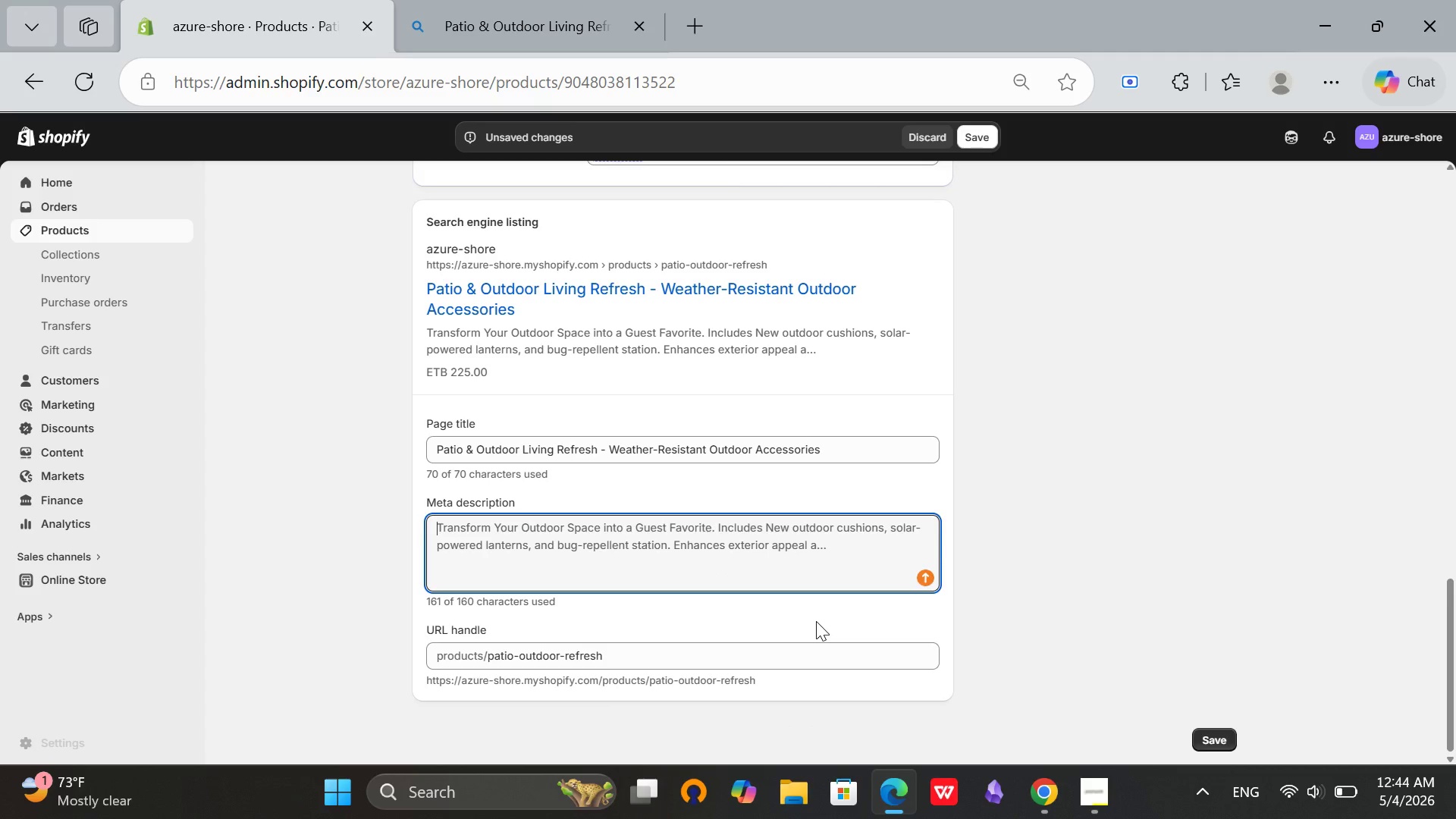 
type(Weather-resistant outdoor accessories for vacation rentals. Cushions, solar lanterns, and)
 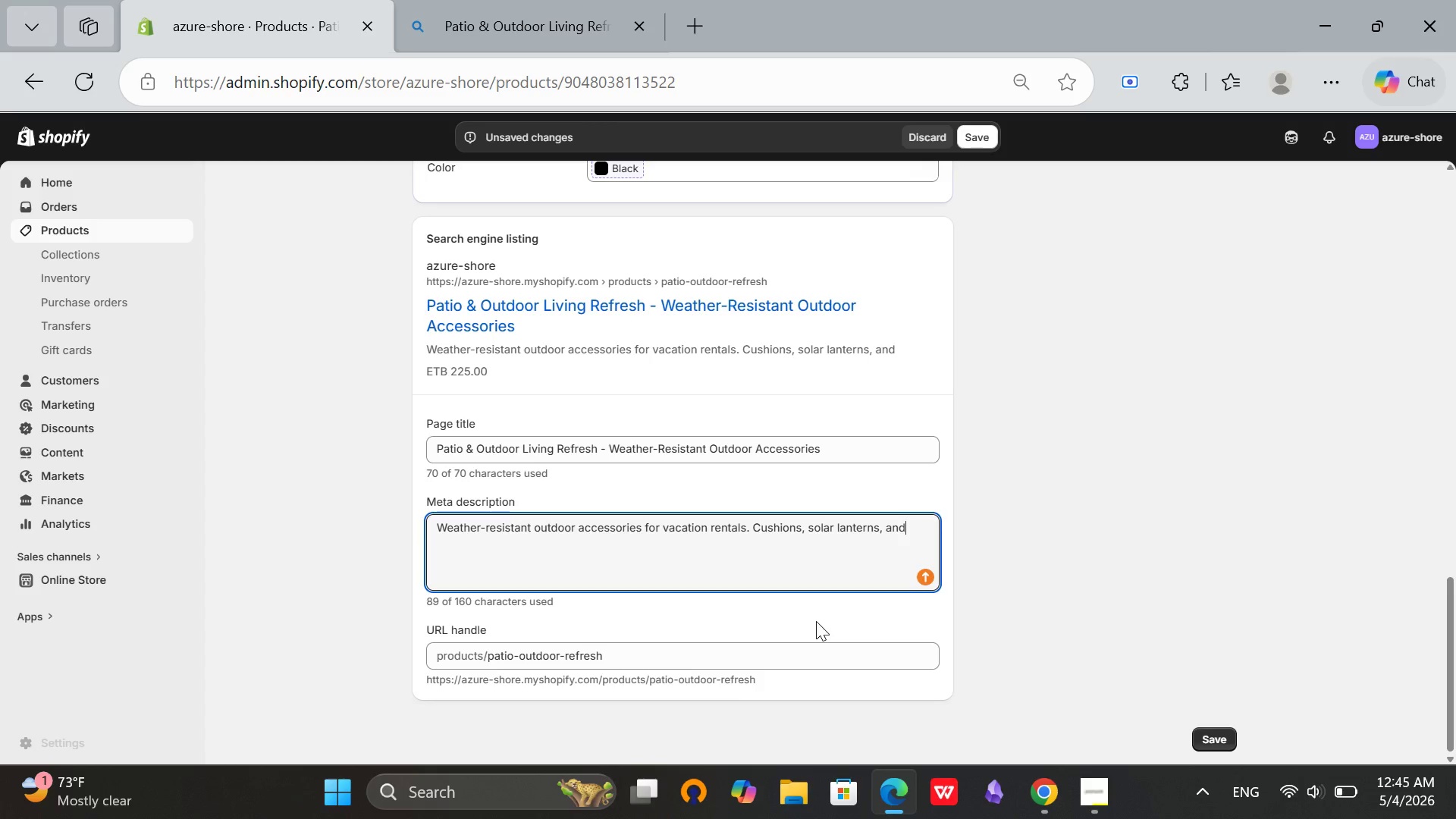 
type( bug repellent. Enhance yout)
key(Backspace)
type(r property's outdoor appeal.)
 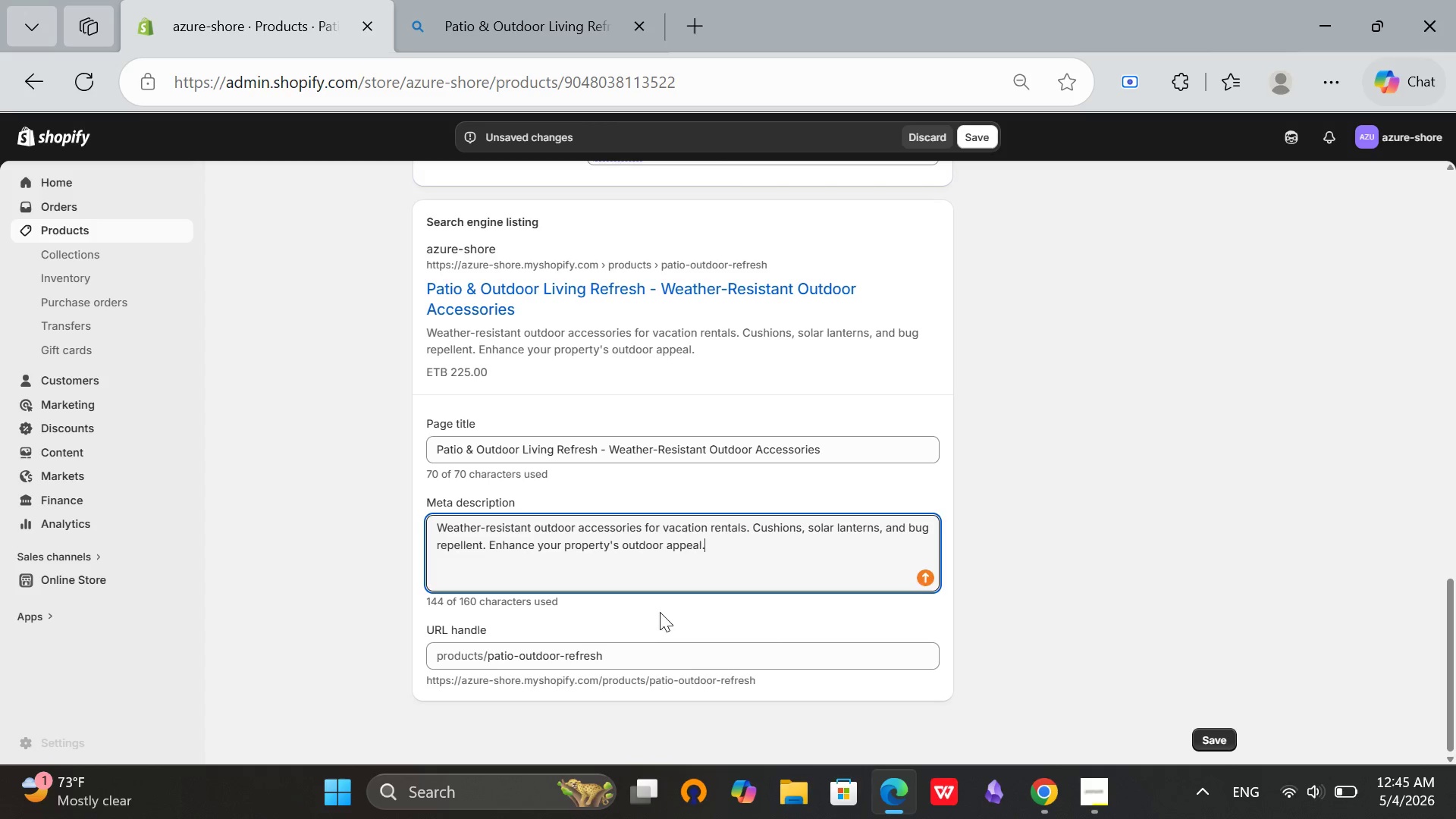 
left_click([644, 652])
 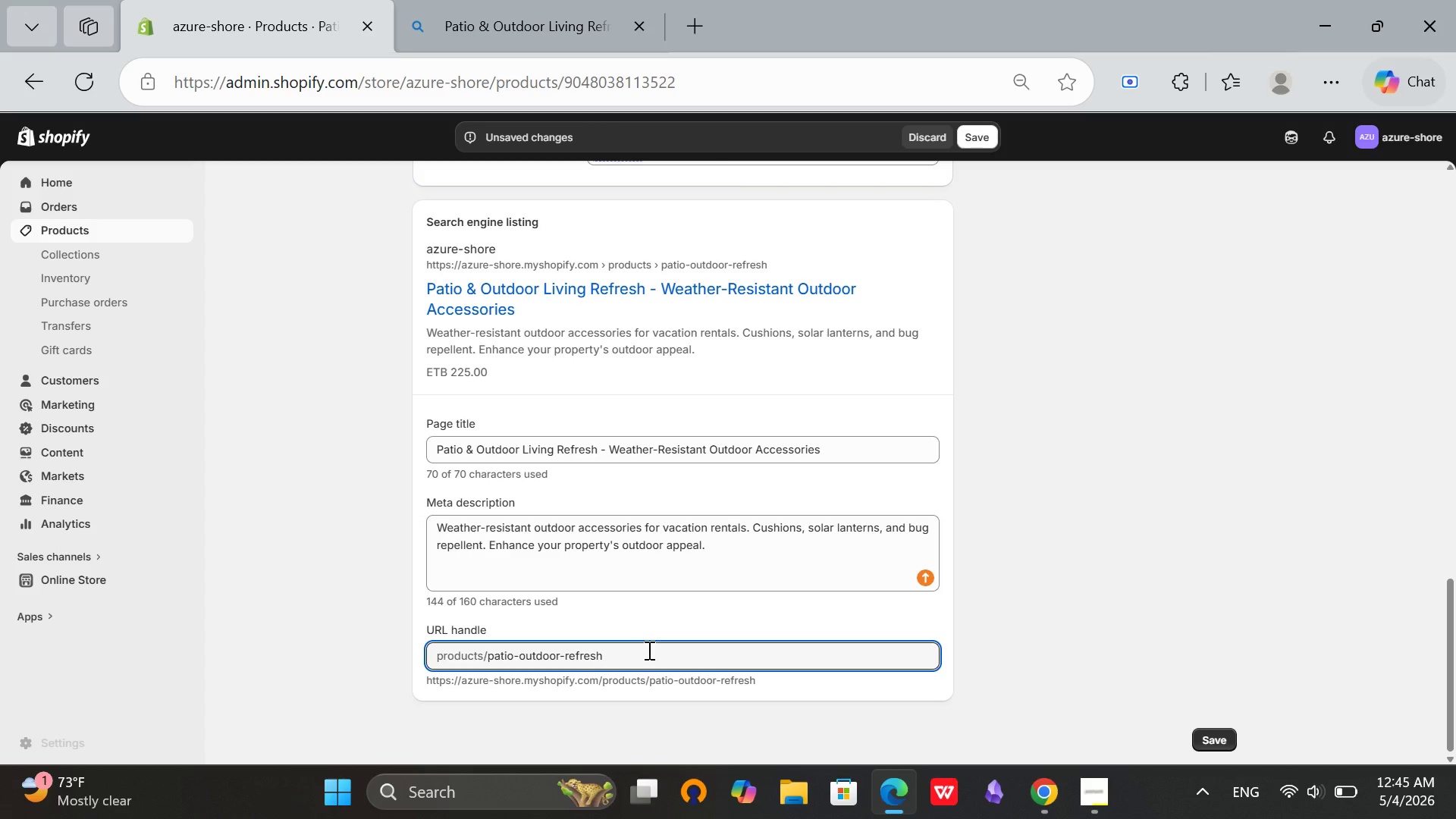 
wait(9.14)
 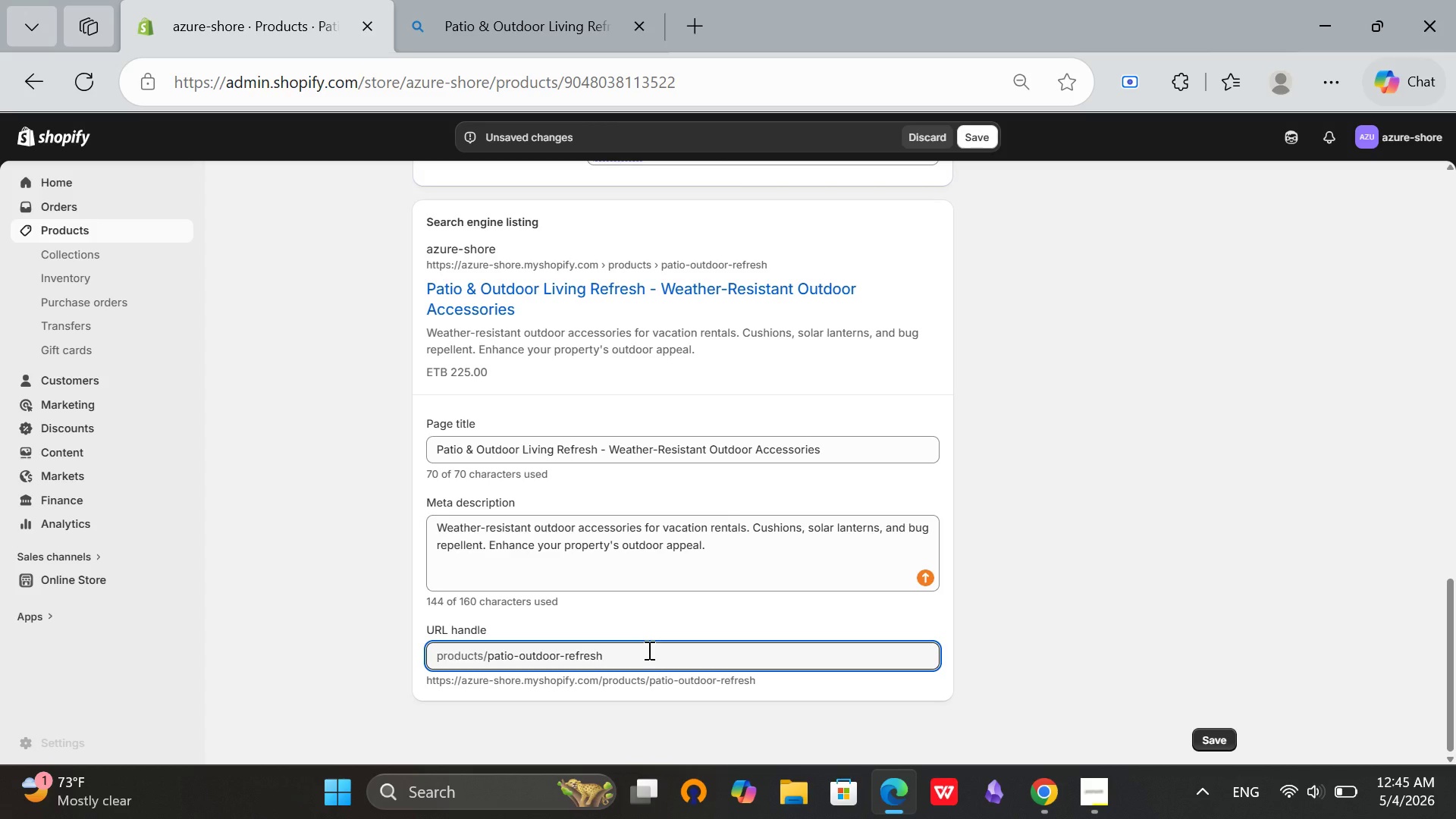 
left_click([563, 654])
 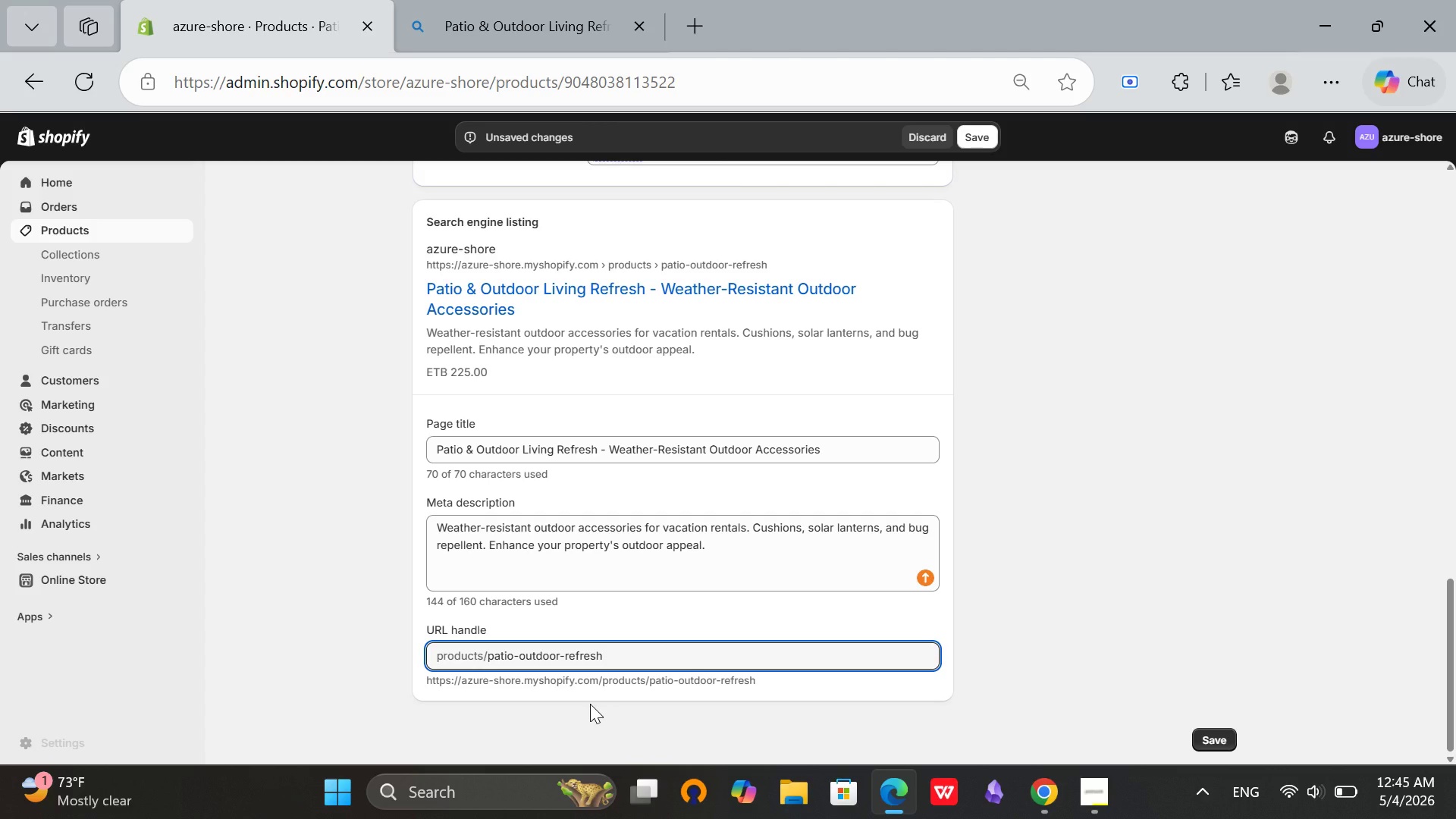 
type(living-)
 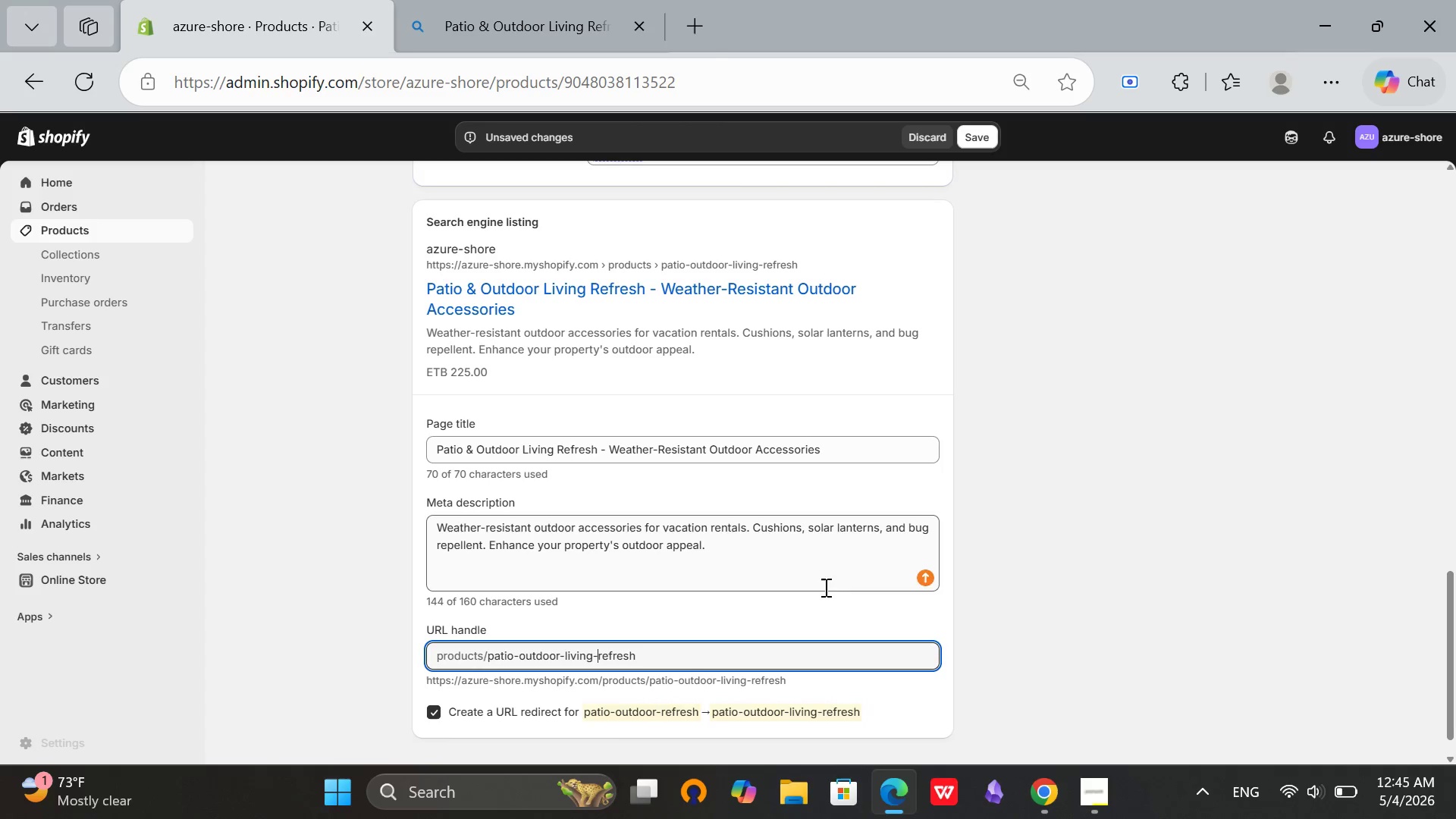 
left_click([806, 551])
 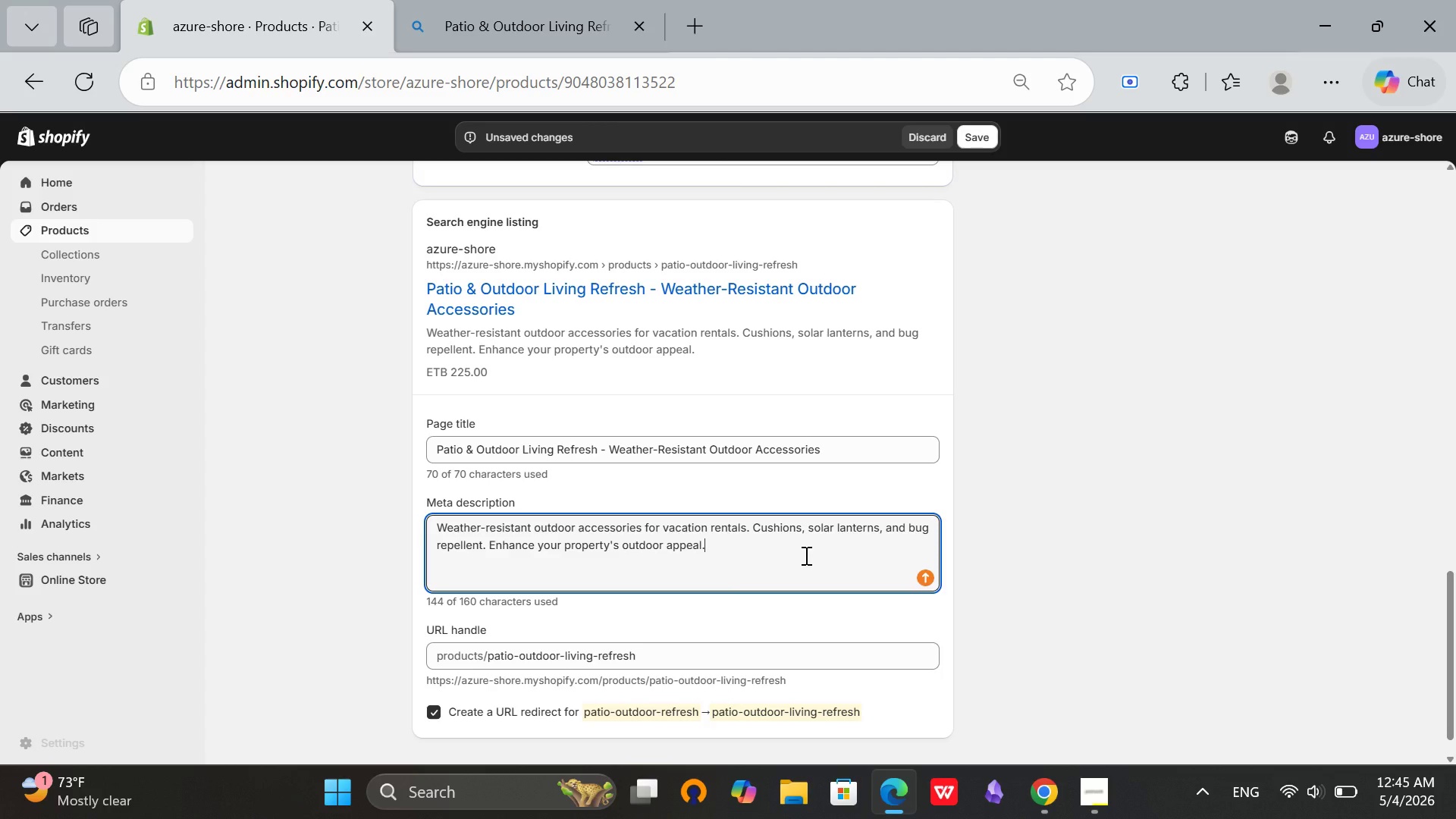 
scroll: coordinate [1051, 272], scroll_direction: up, amount: 9.0
 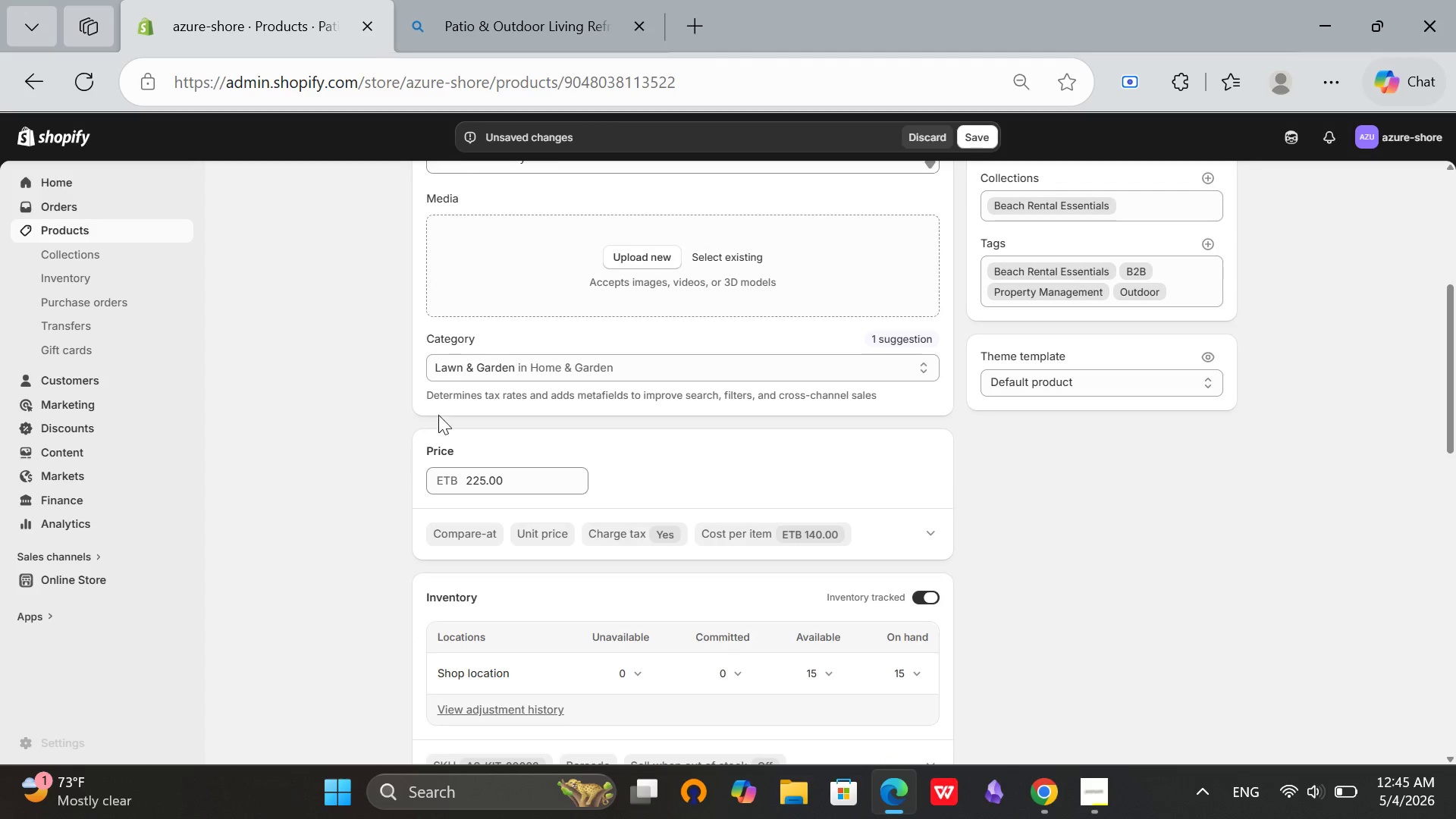 
scroll: coordinate [466, 402], scroll_direction: none, amount: 0.0
 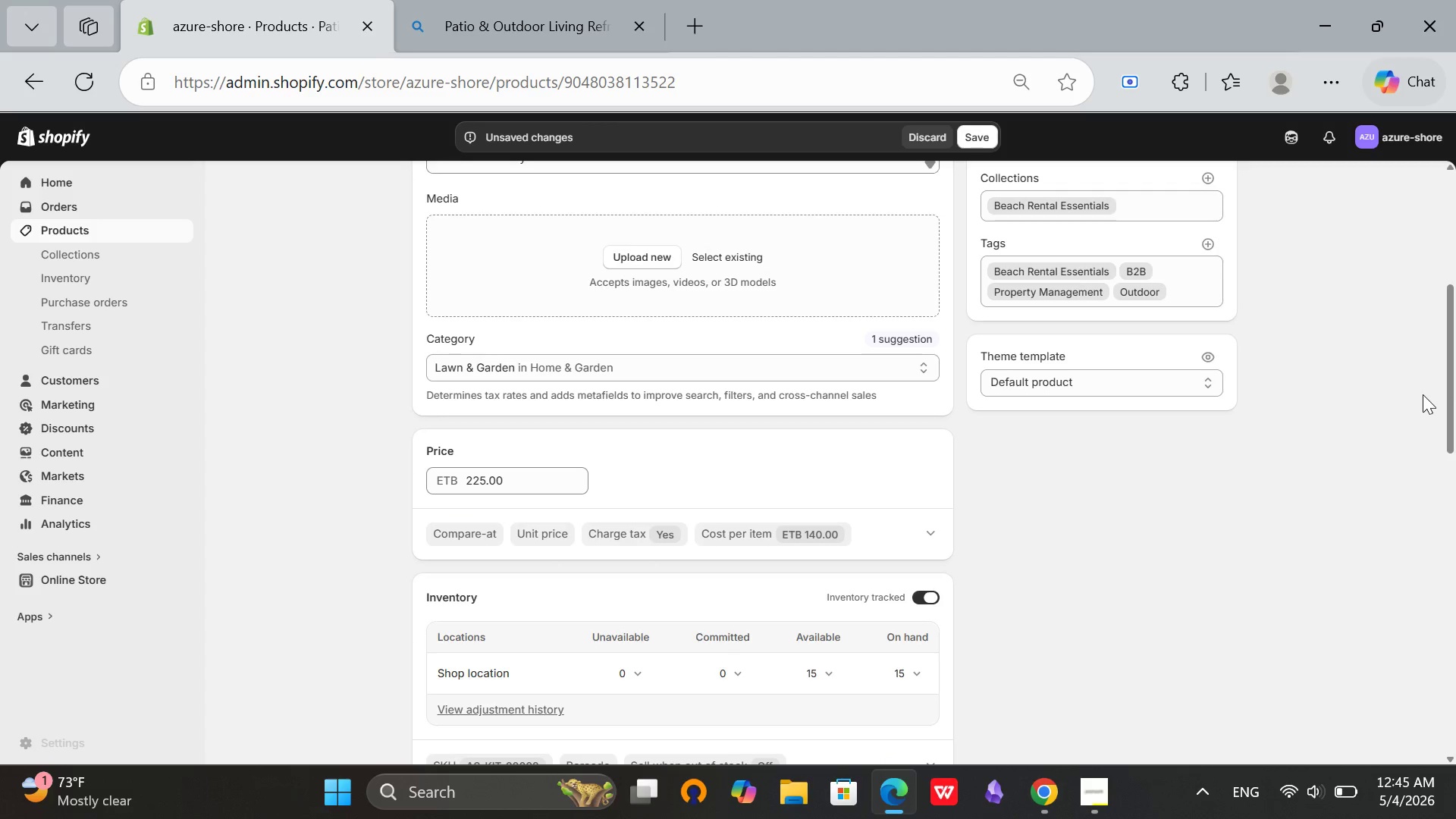 
scroll: coordinate [1417, 312], scroll_direction: up, amount: 2.0
 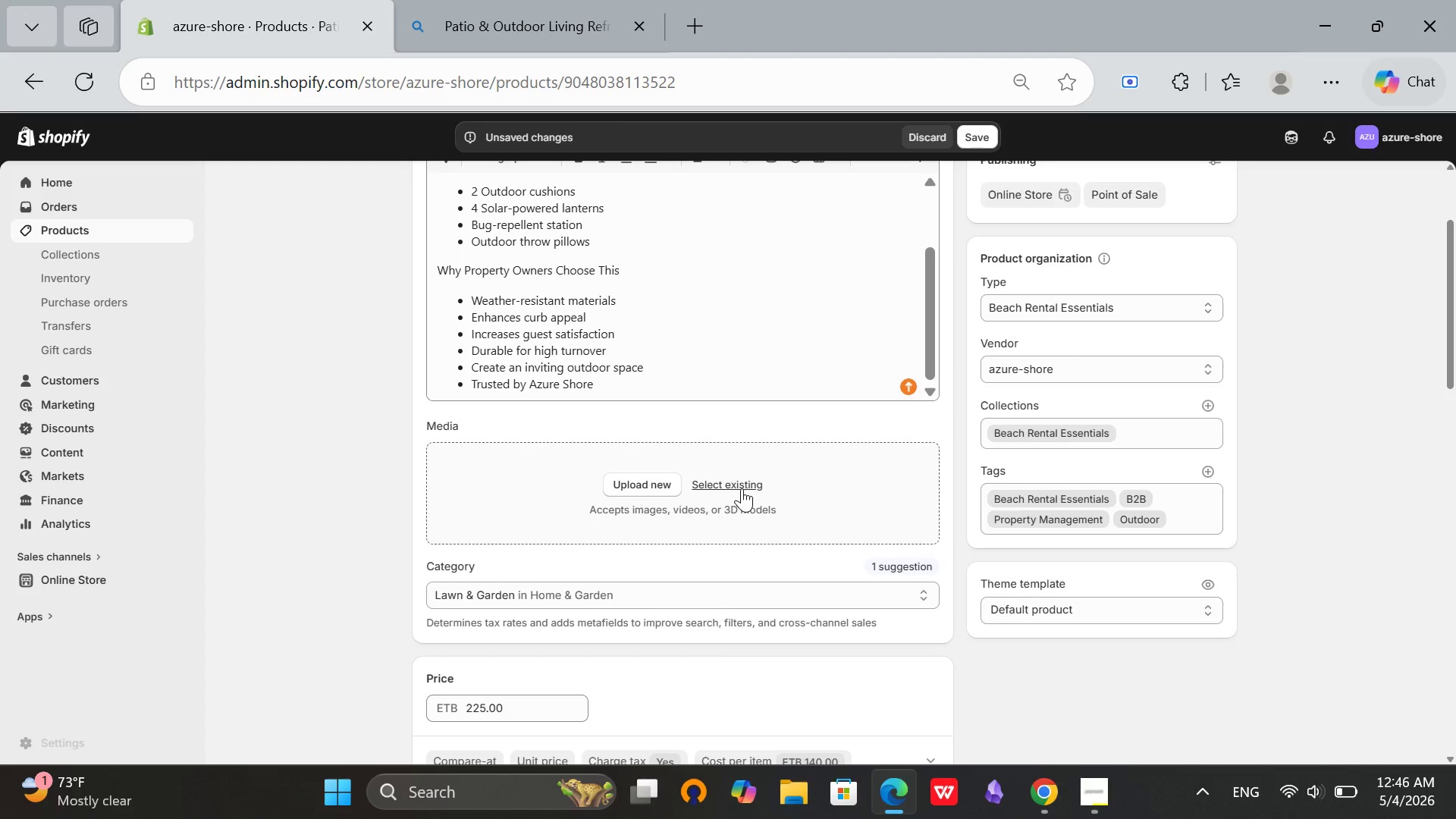 
left_click([742, 488])
 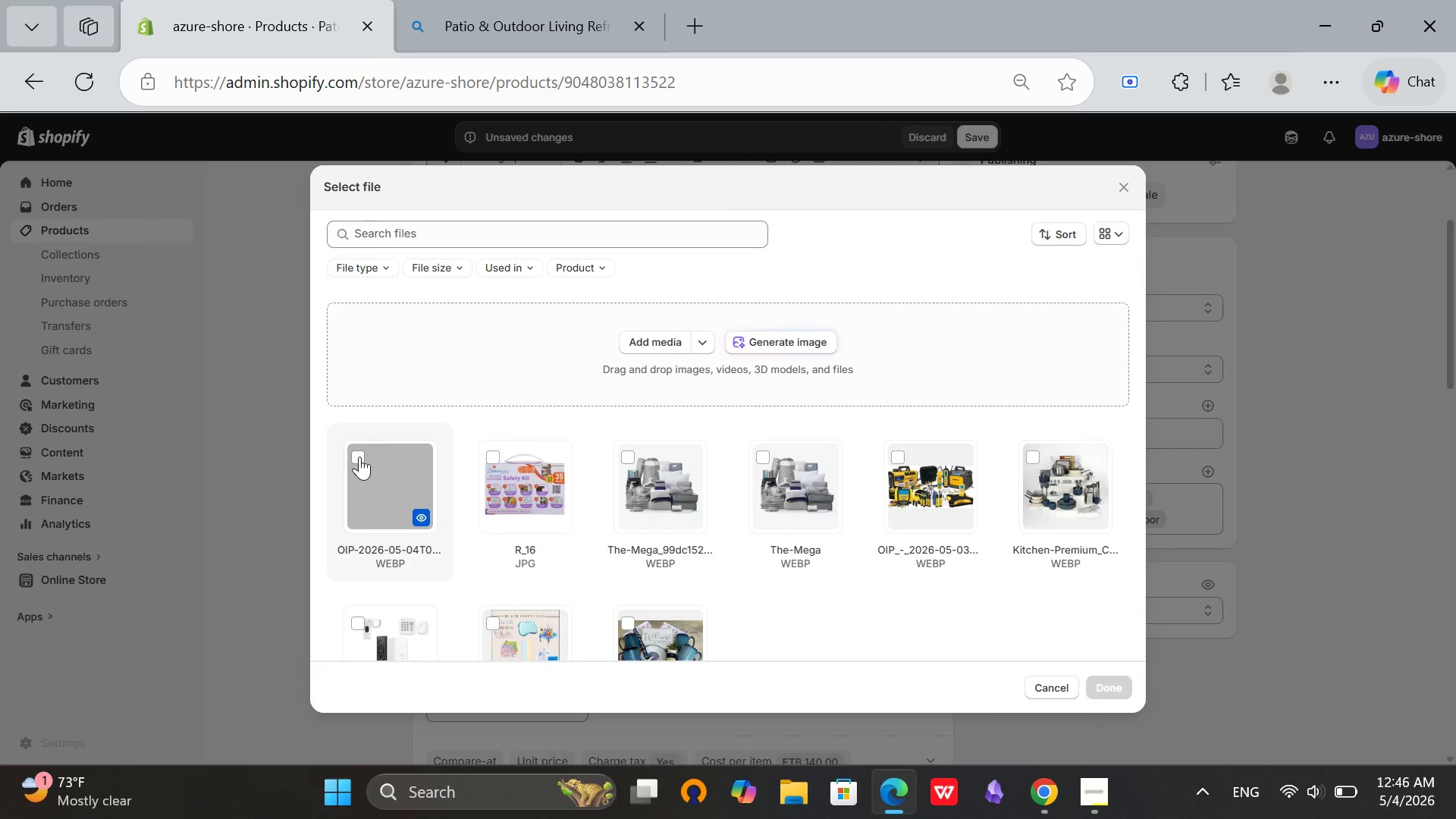 
left_click([356, 455])
 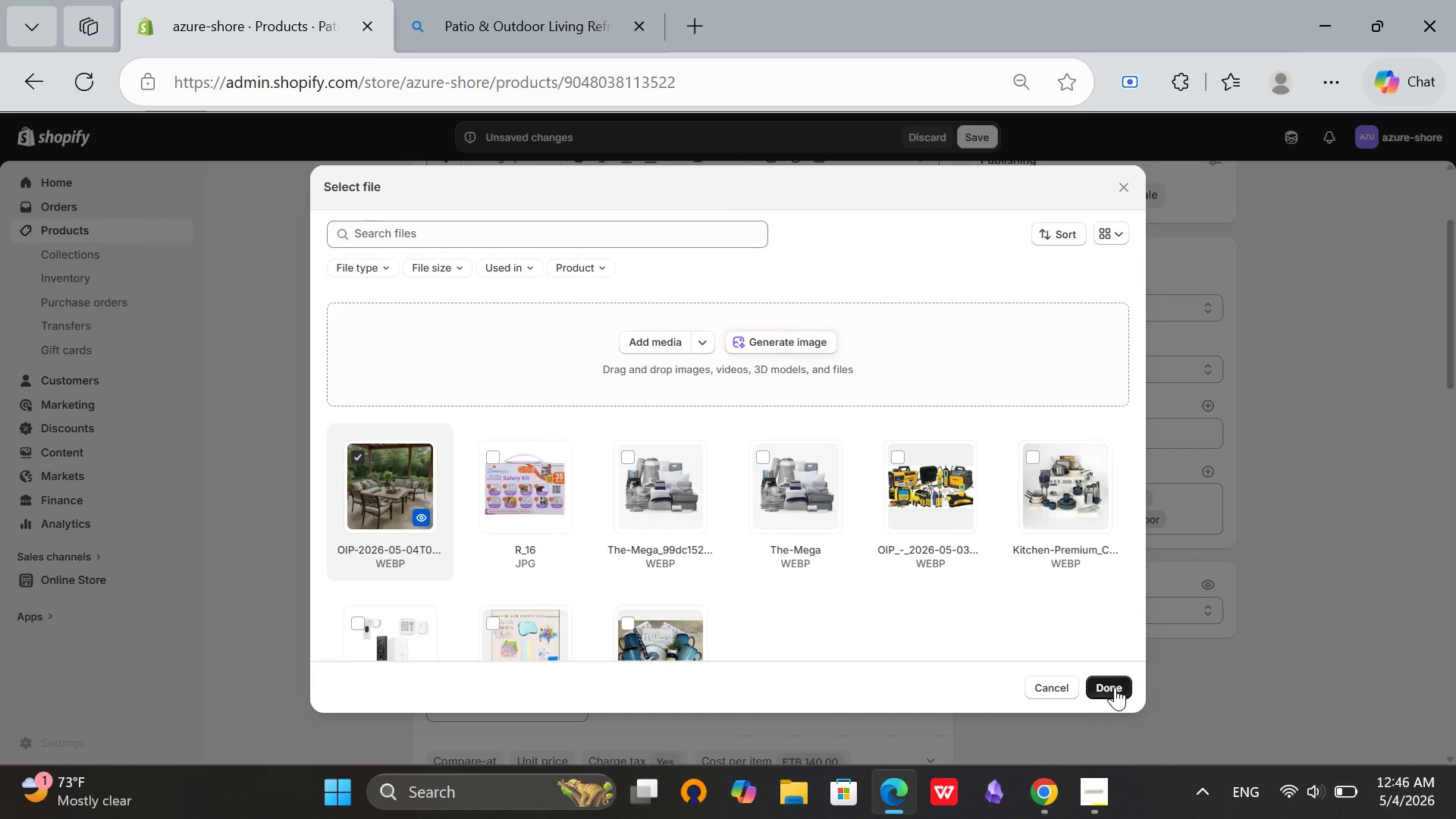 
left_click([1115, 687])
 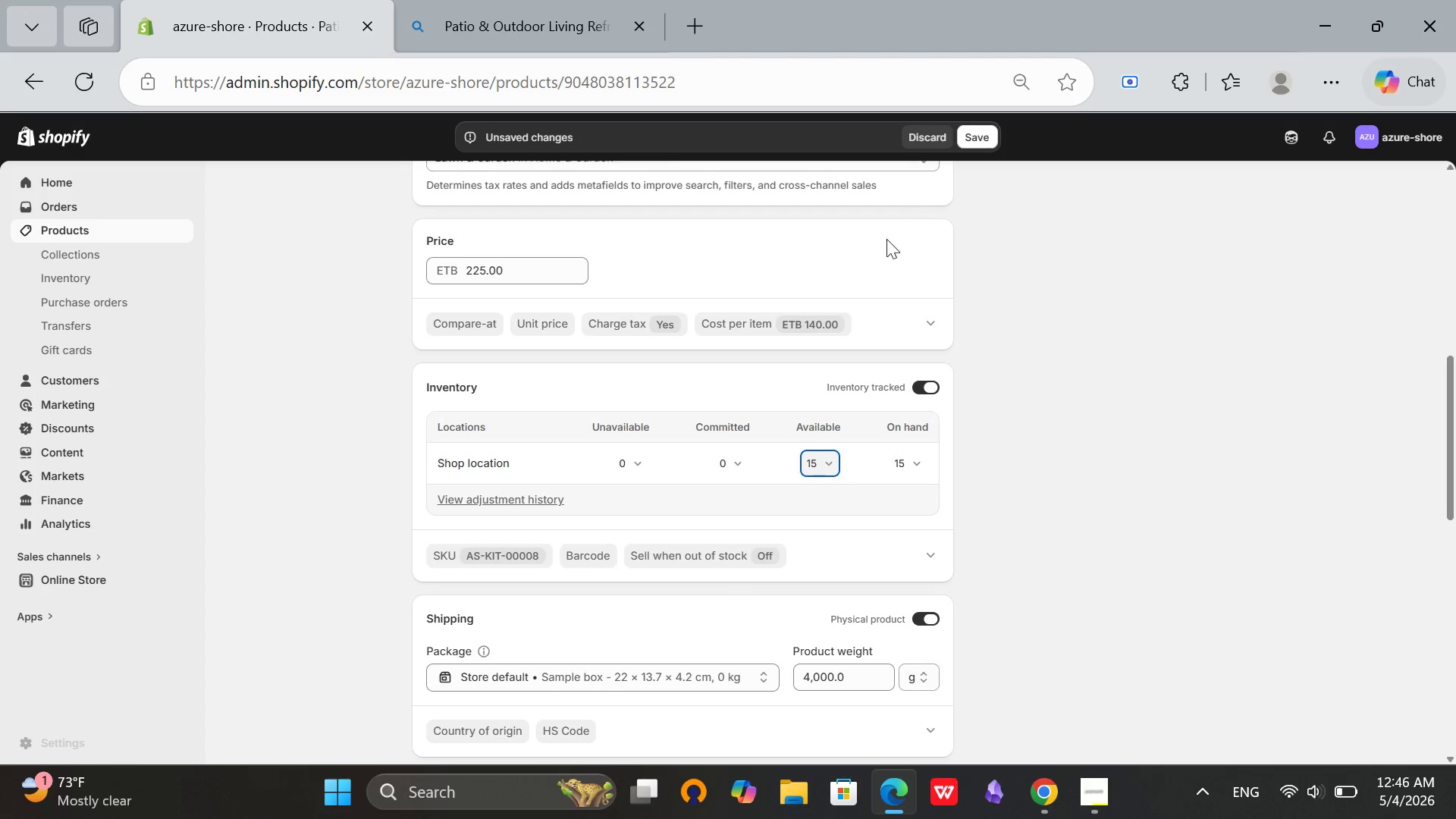 
scroll: coordinate [866, 298], scroll_direction: up, amount: 5.0
 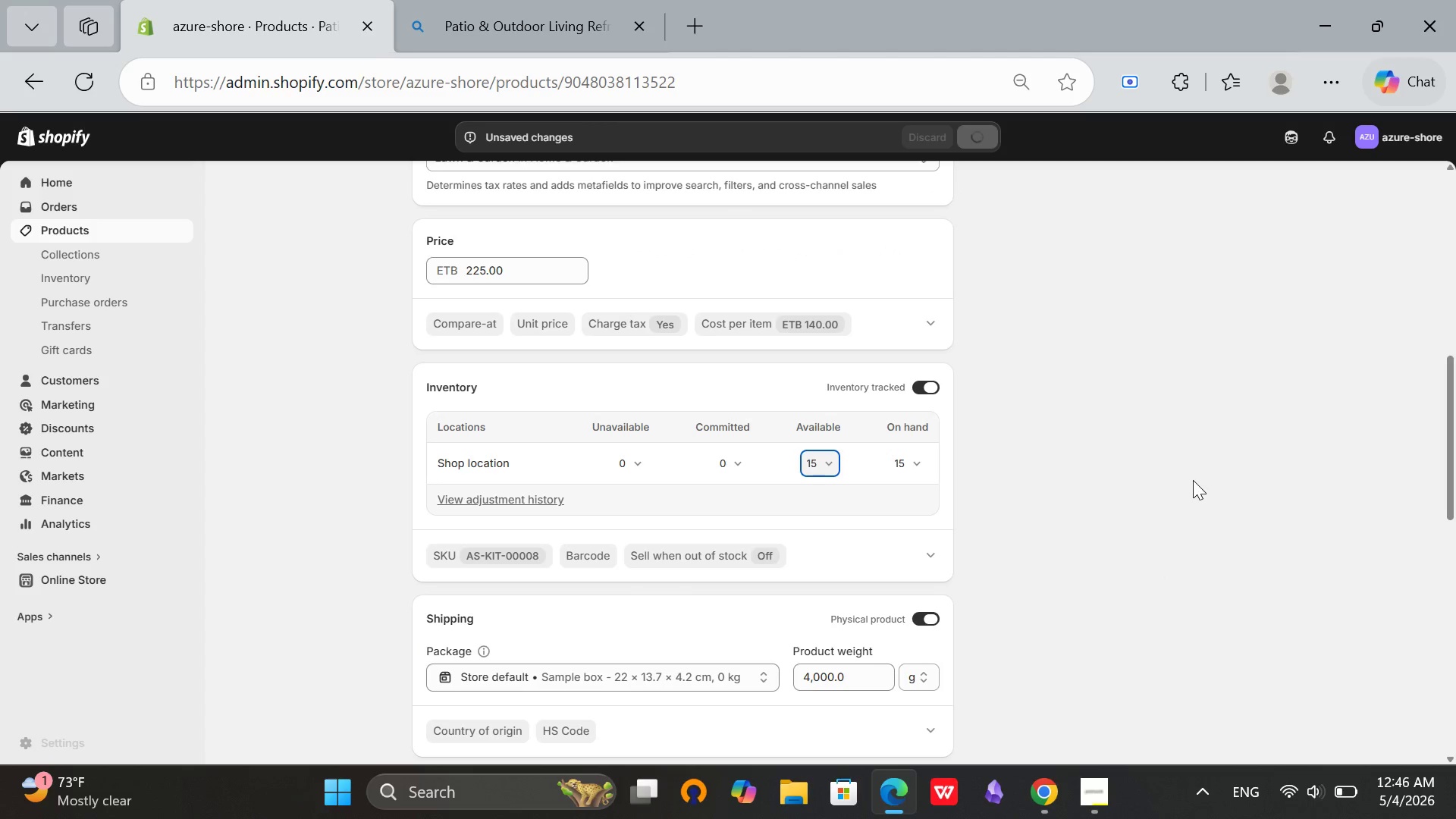 
wait(9.67)
 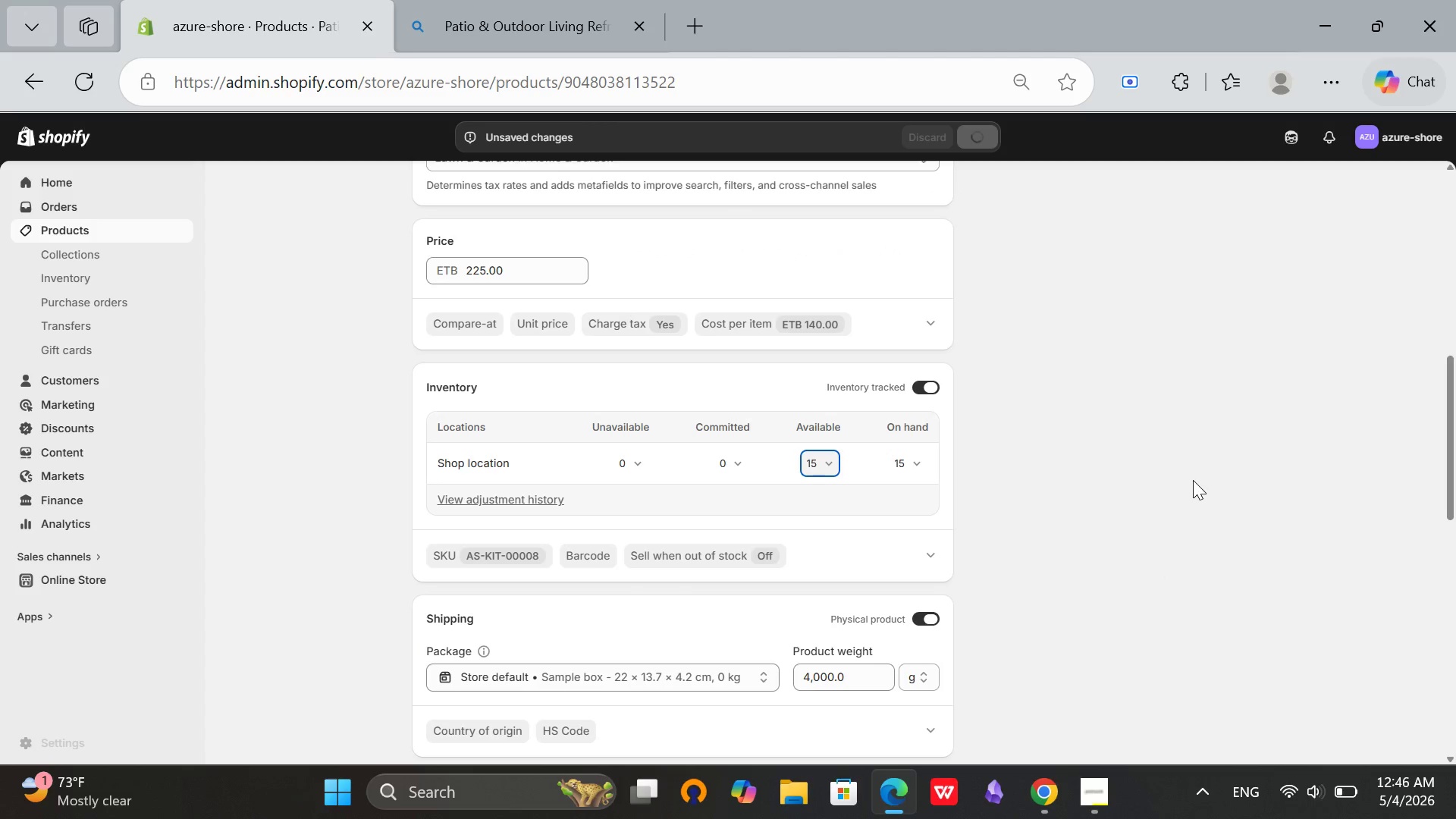 
scroll: coordinate [688, 298], scroll_direction: up, amount: 7.0
 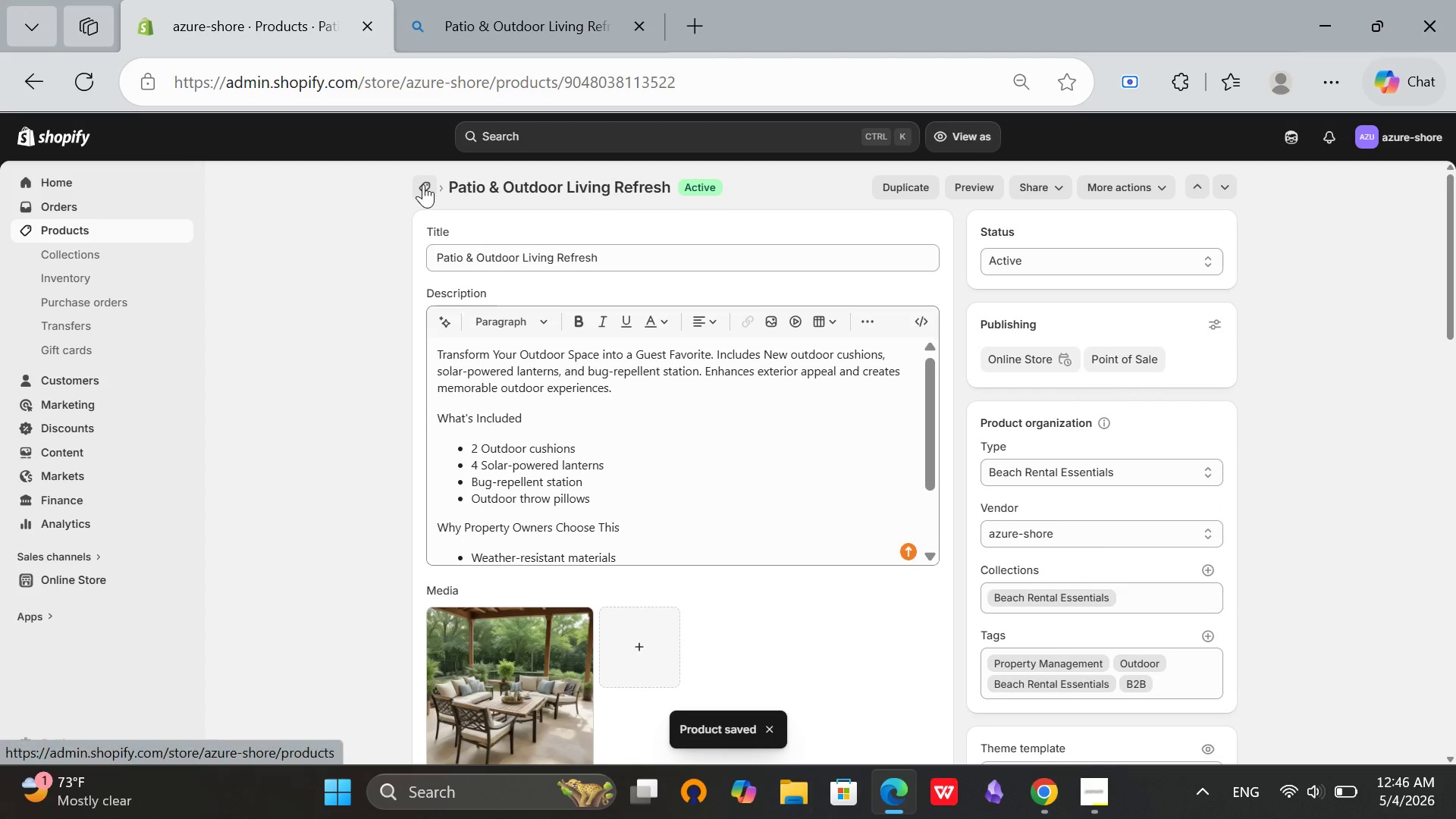 
left_click([423, 184])
 